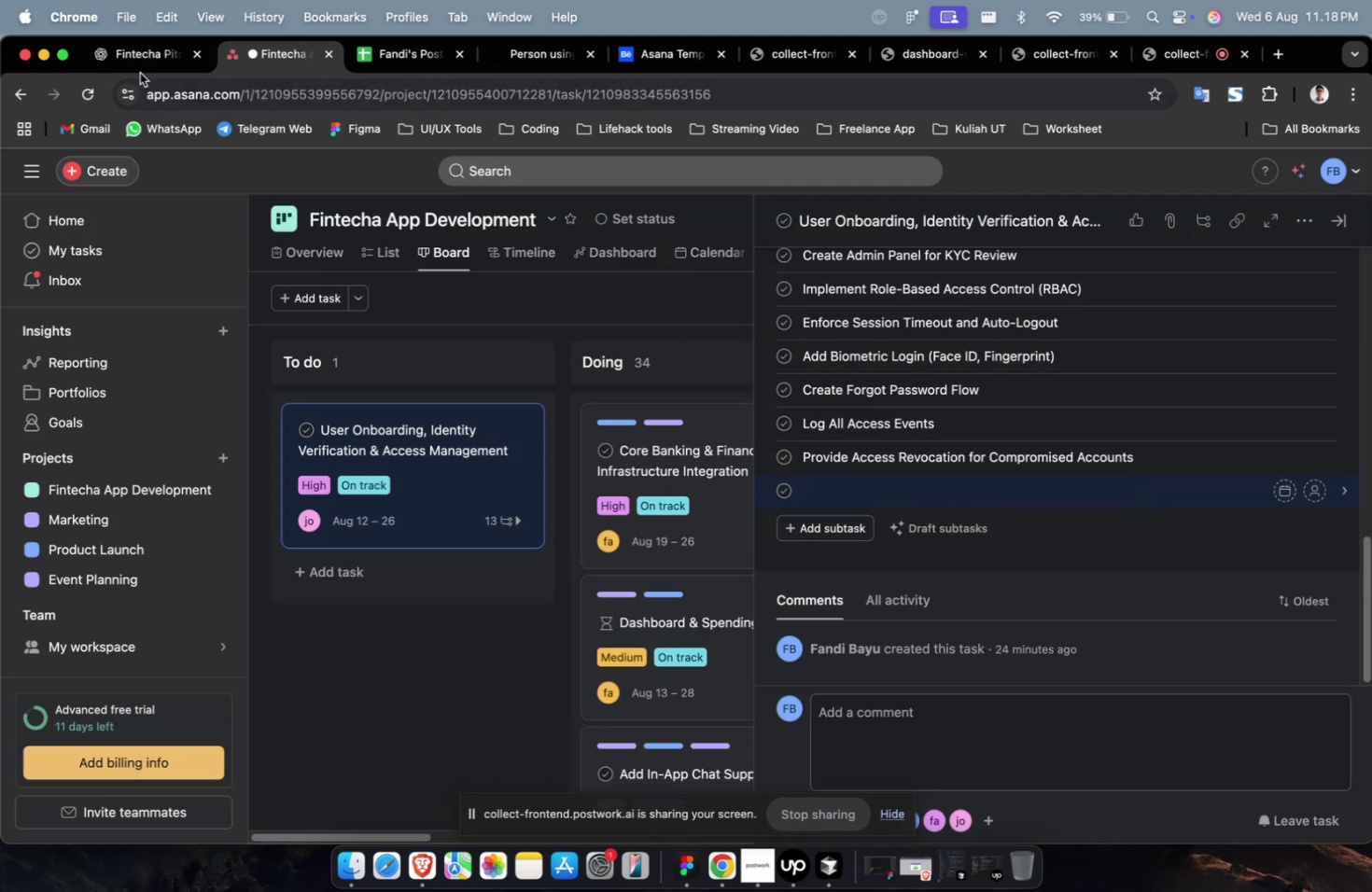 
left_click([139, 72])
 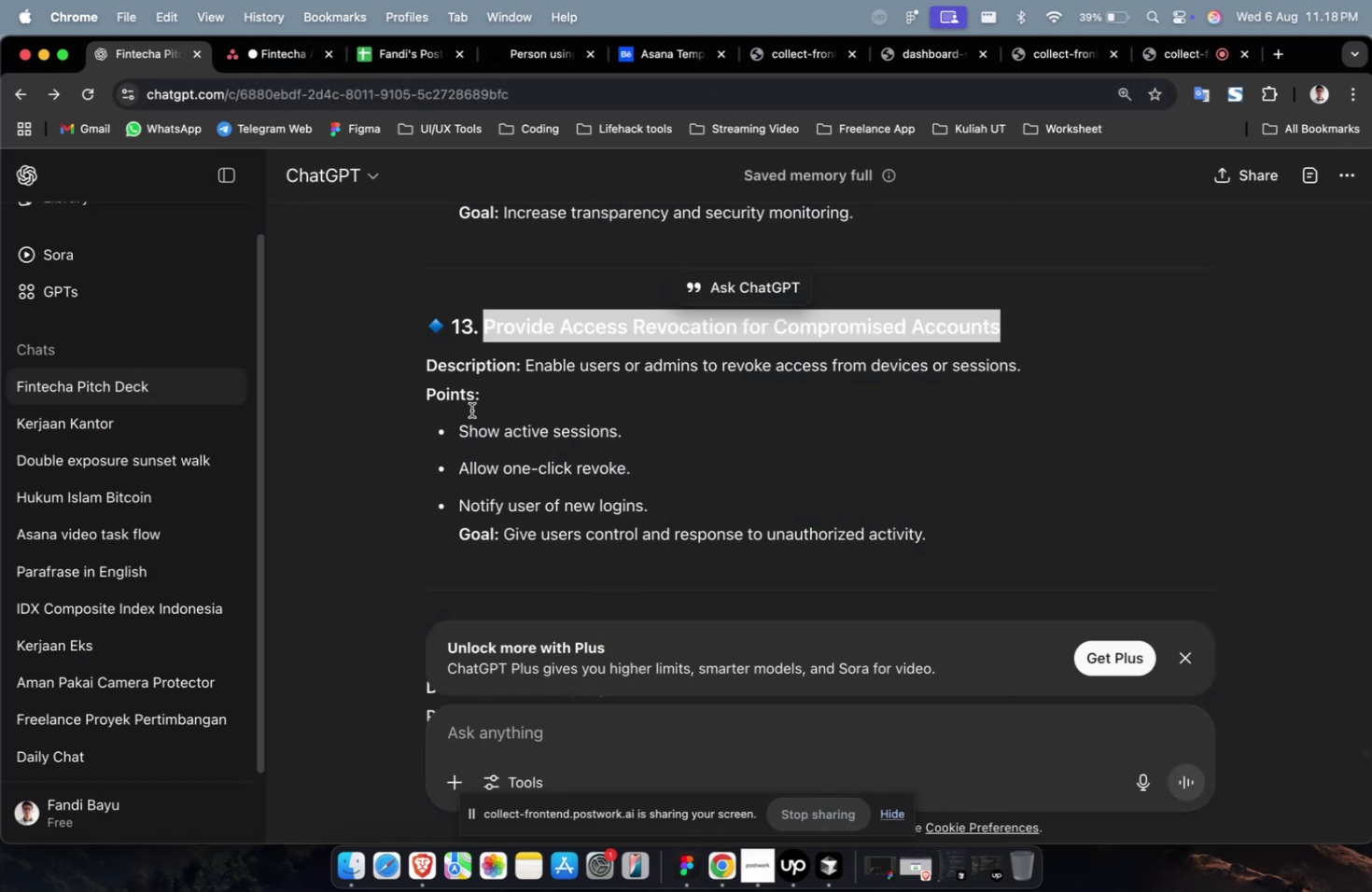 
scroll: coordinate [574, 481], scroll_direction: down, amount: 7.0
 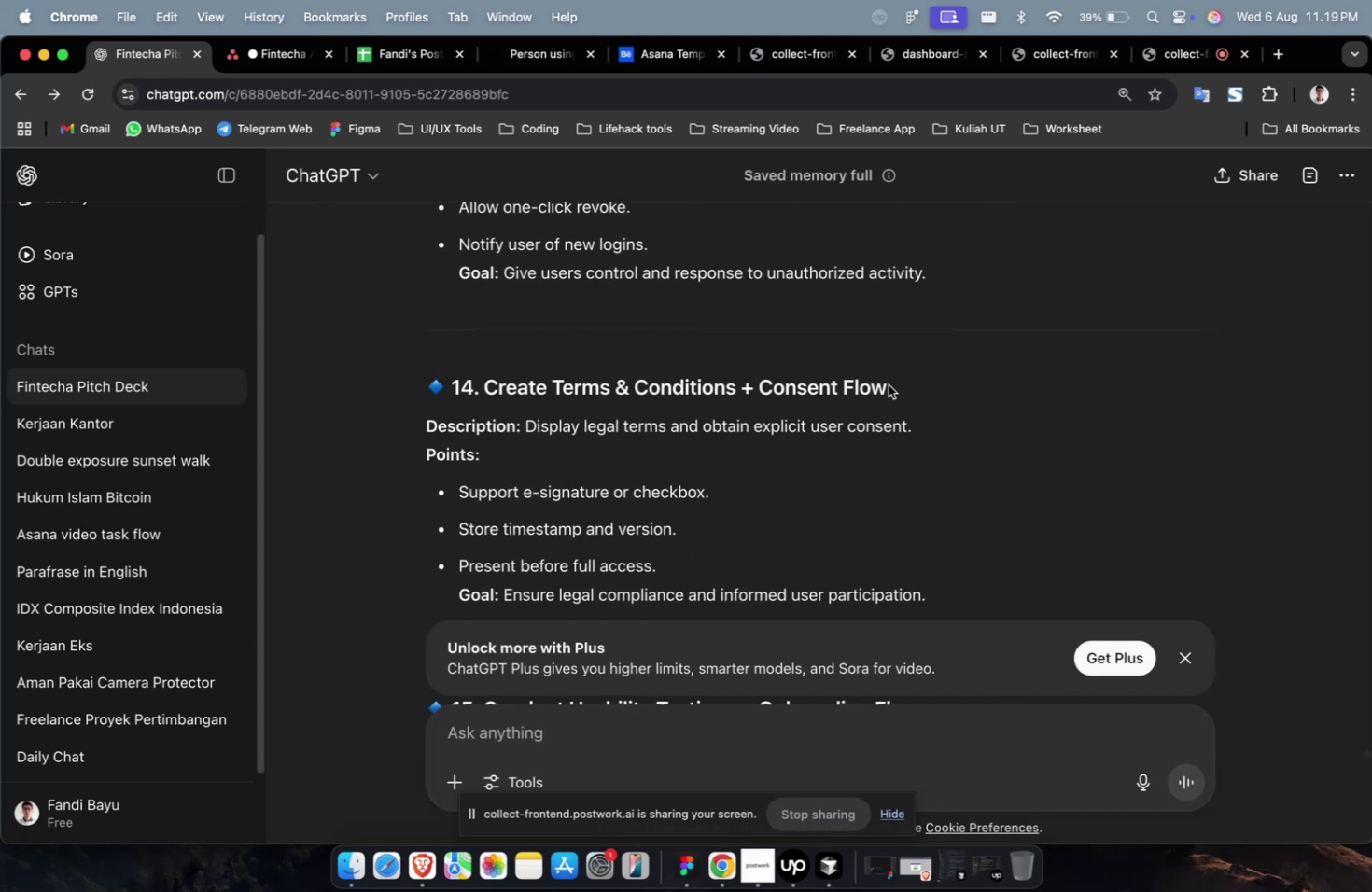 
left_click_drag(start_coordinate=[894, 380], to_coordinate=[483, 384])
 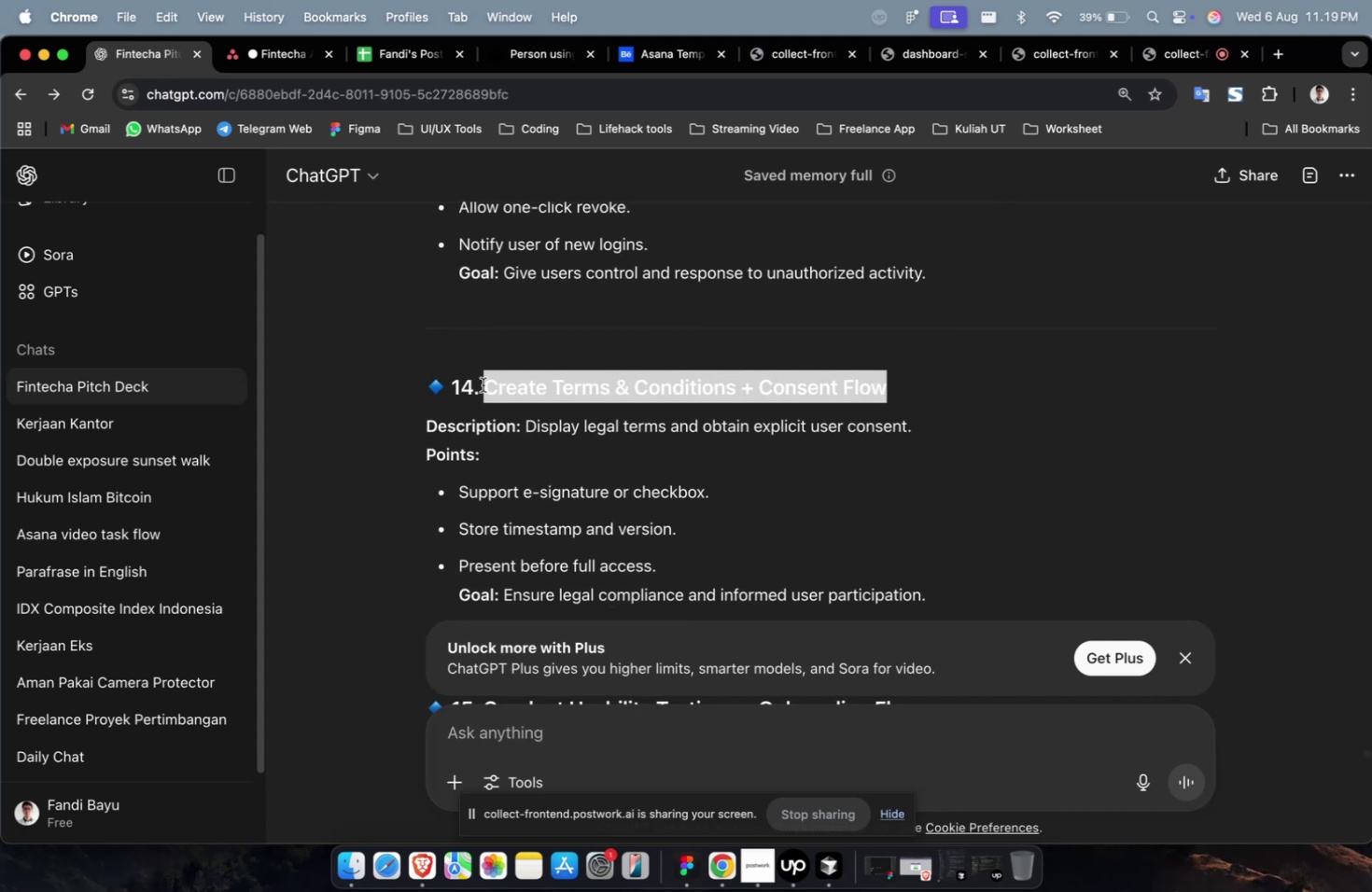 
key(Meta+CommandLeft)
 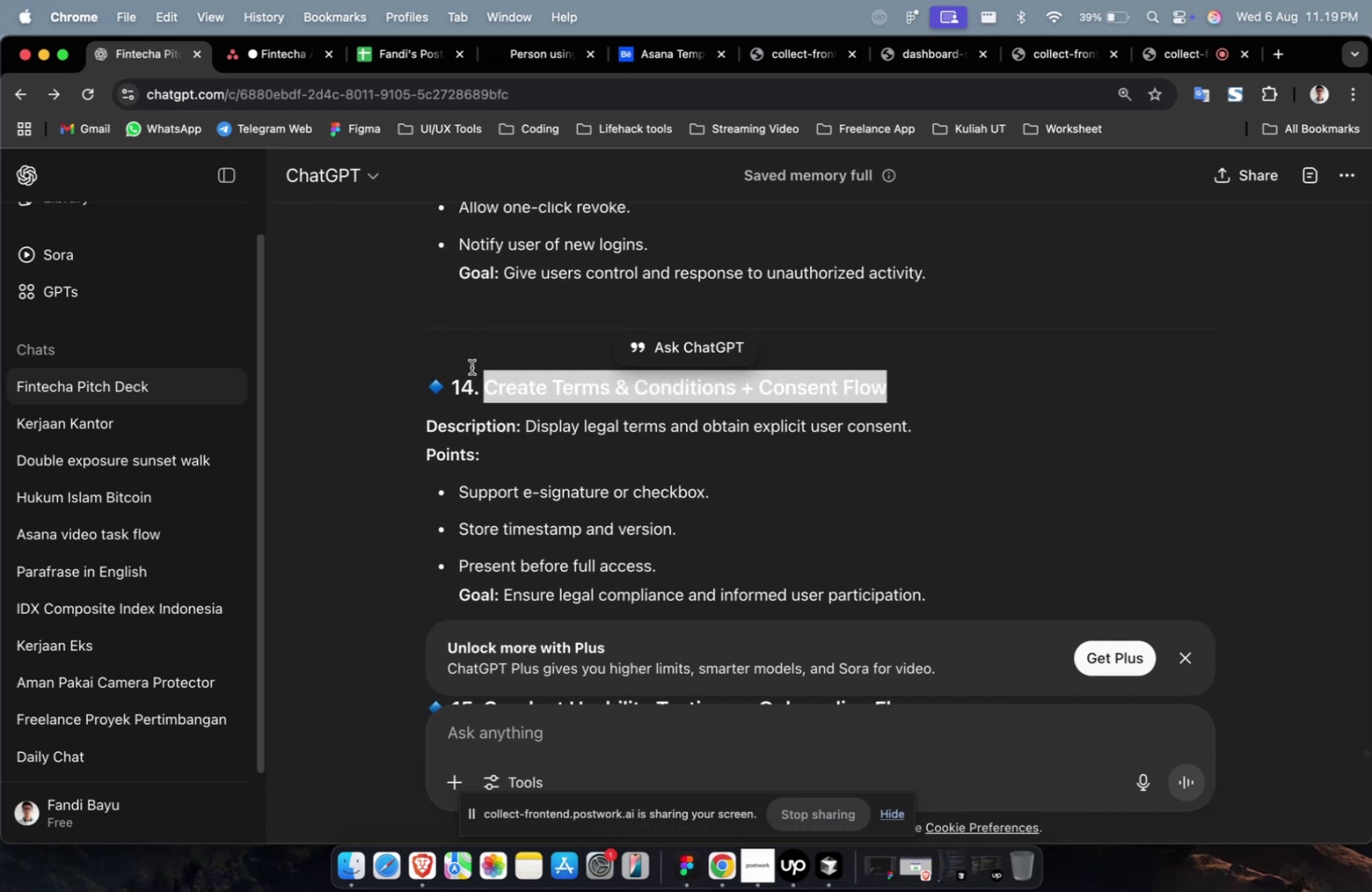 
key(Meta+C)
 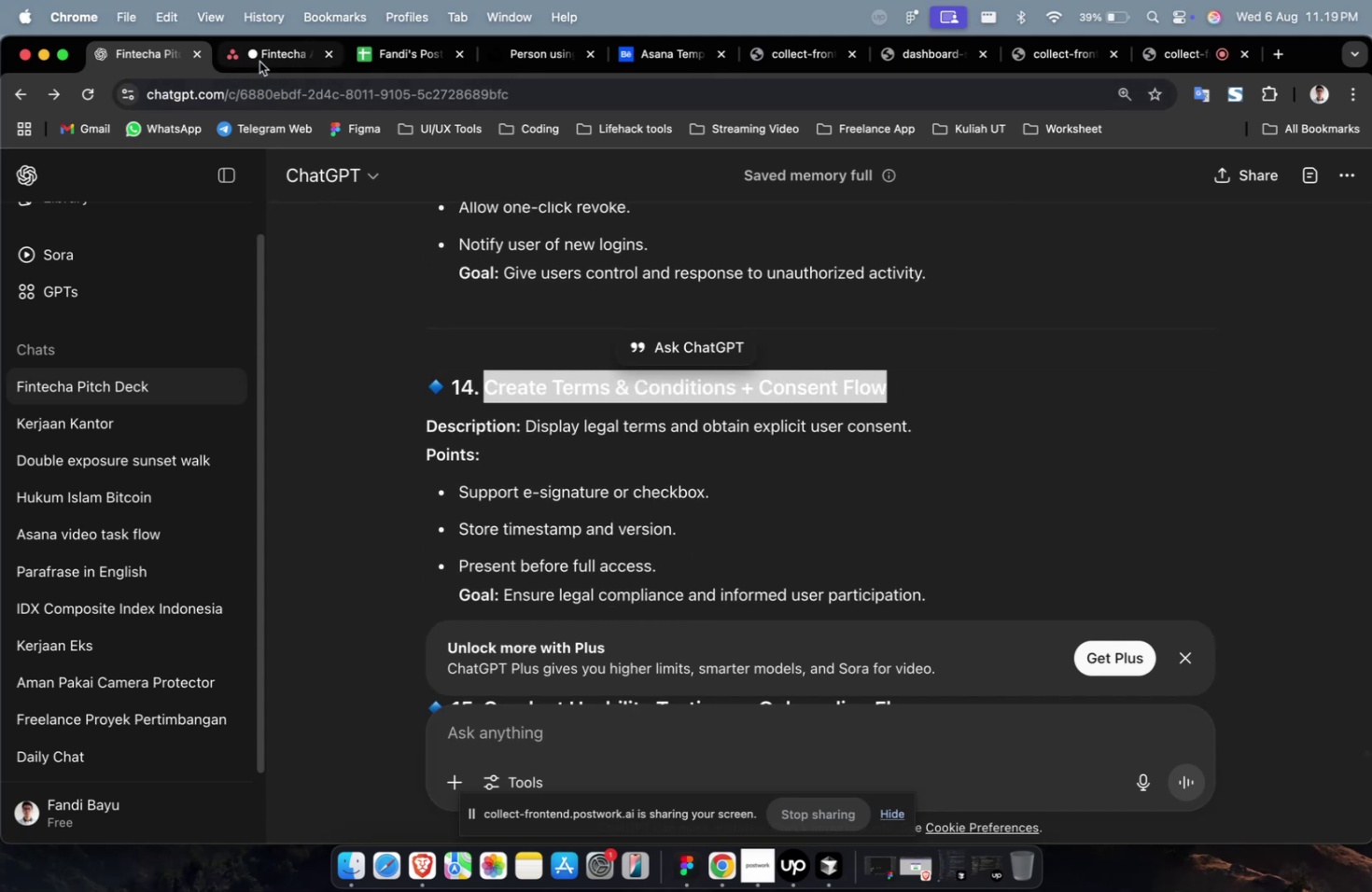 
left_click([263, 61])
 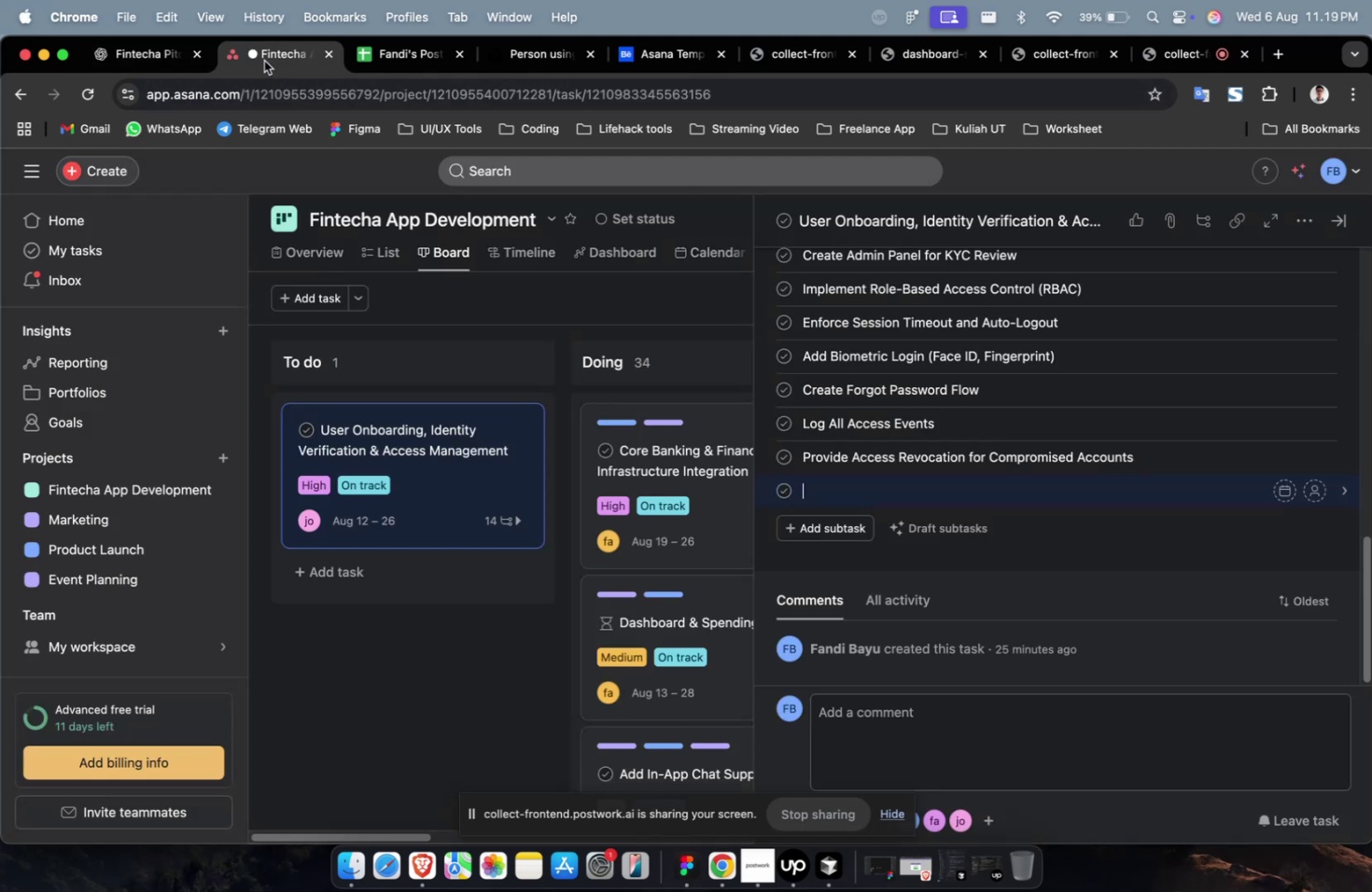 
key(Meta+V)
 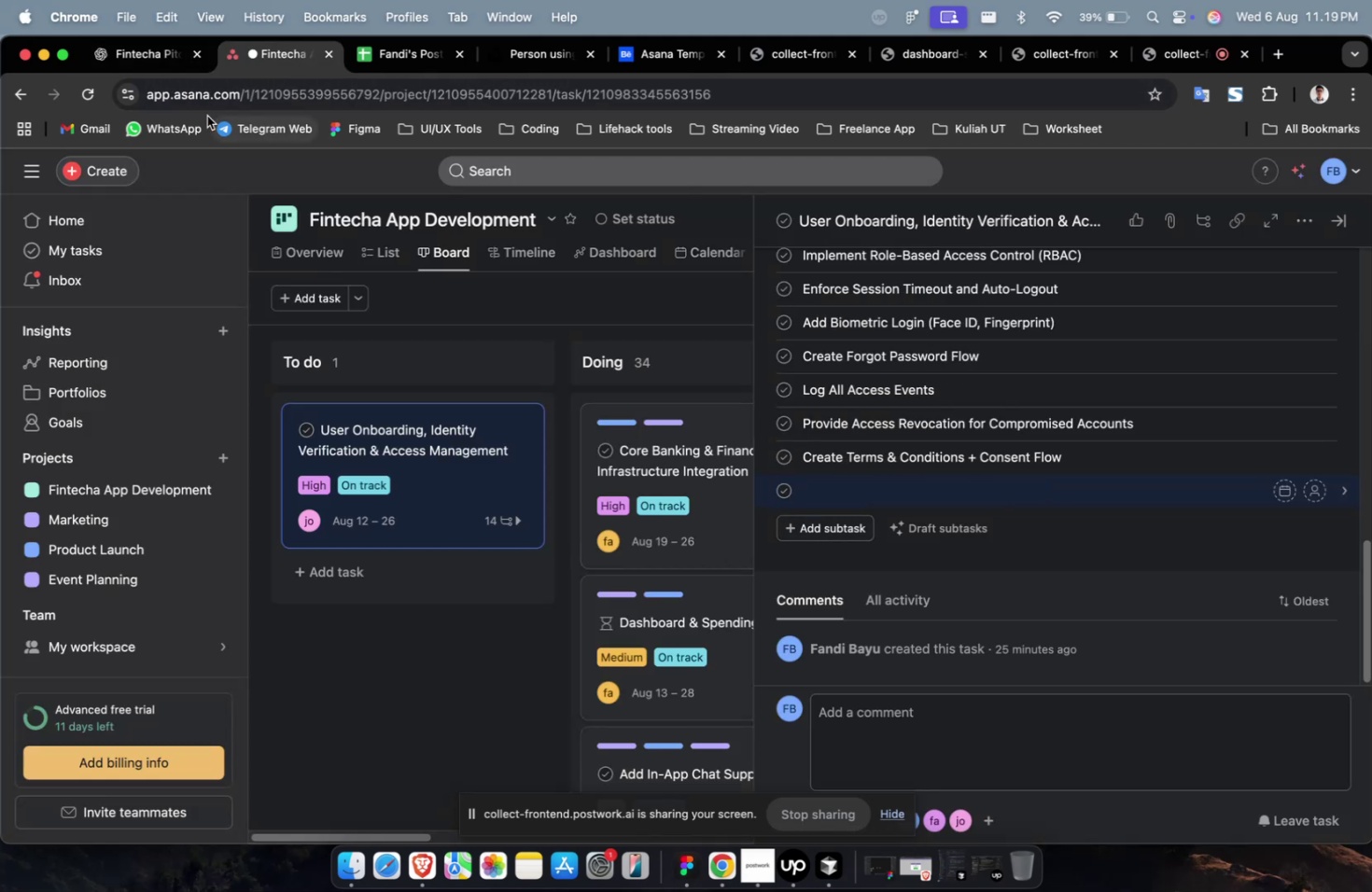 
left_click([152, 58])
 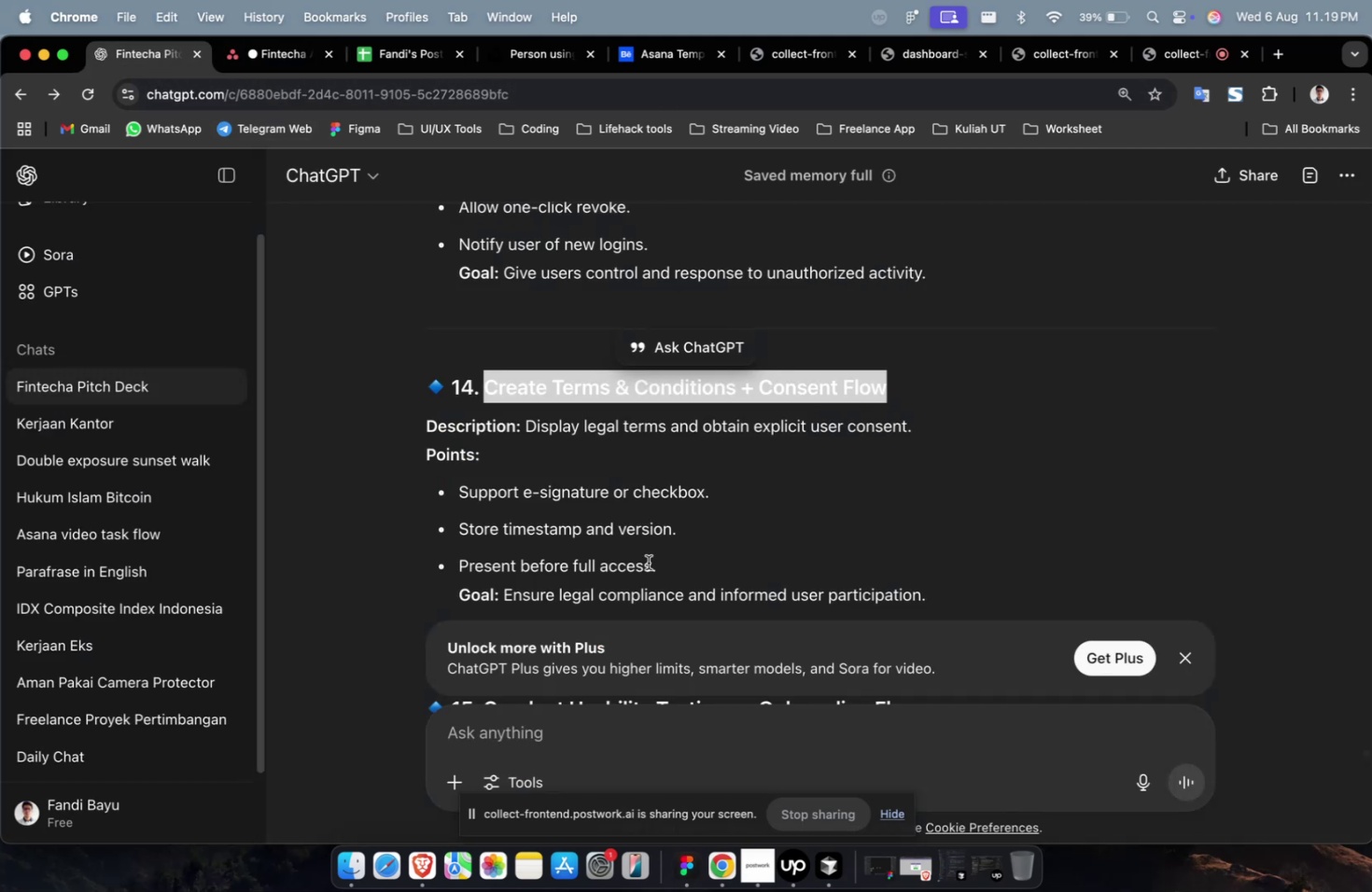 
scroll: coordinate [649, 563], scroll_direction: down, amount: 4.0
 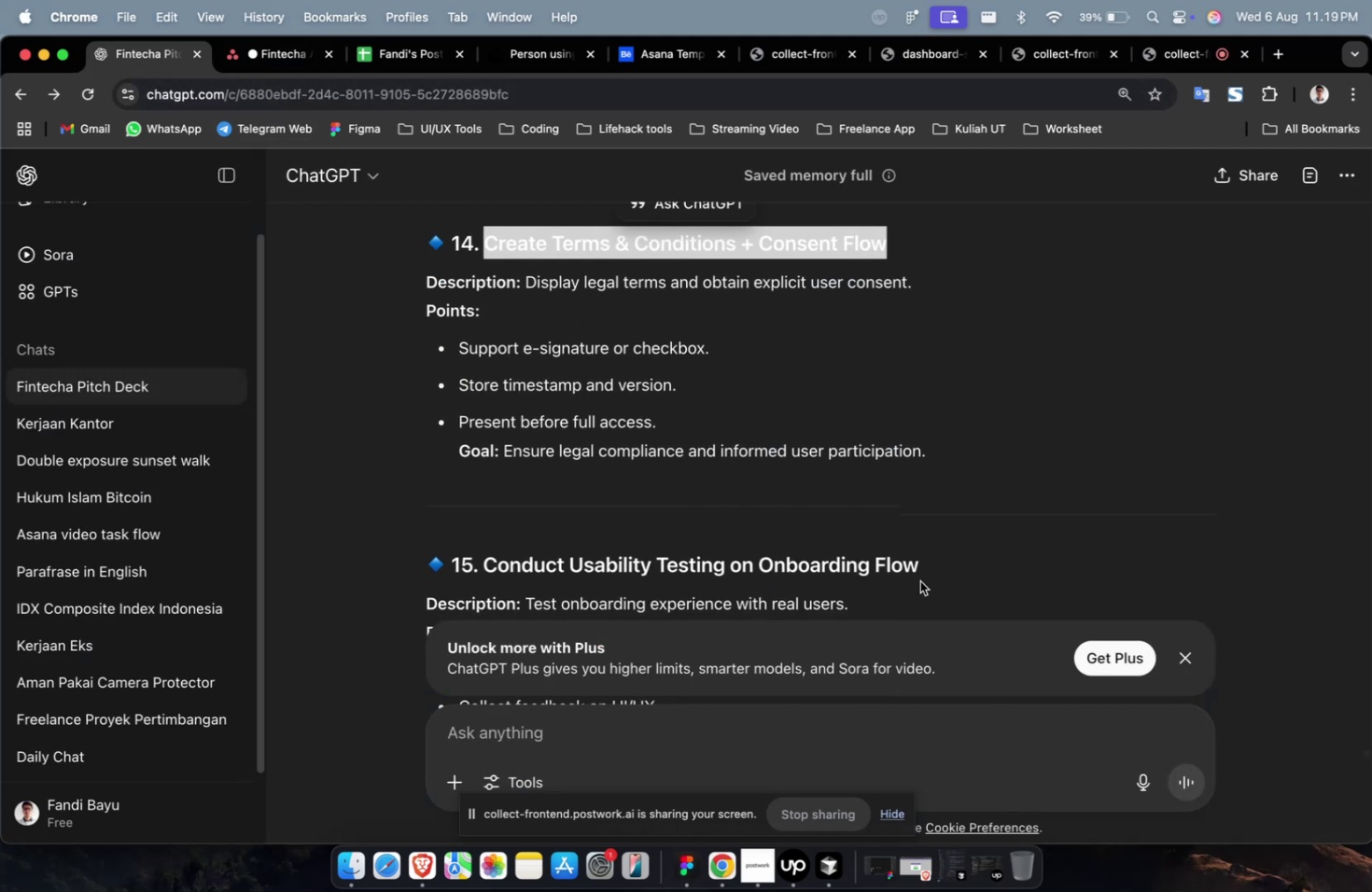 
left_click_drag(start_coordinate=[940, 570], to_coordinate=[489, 564])
 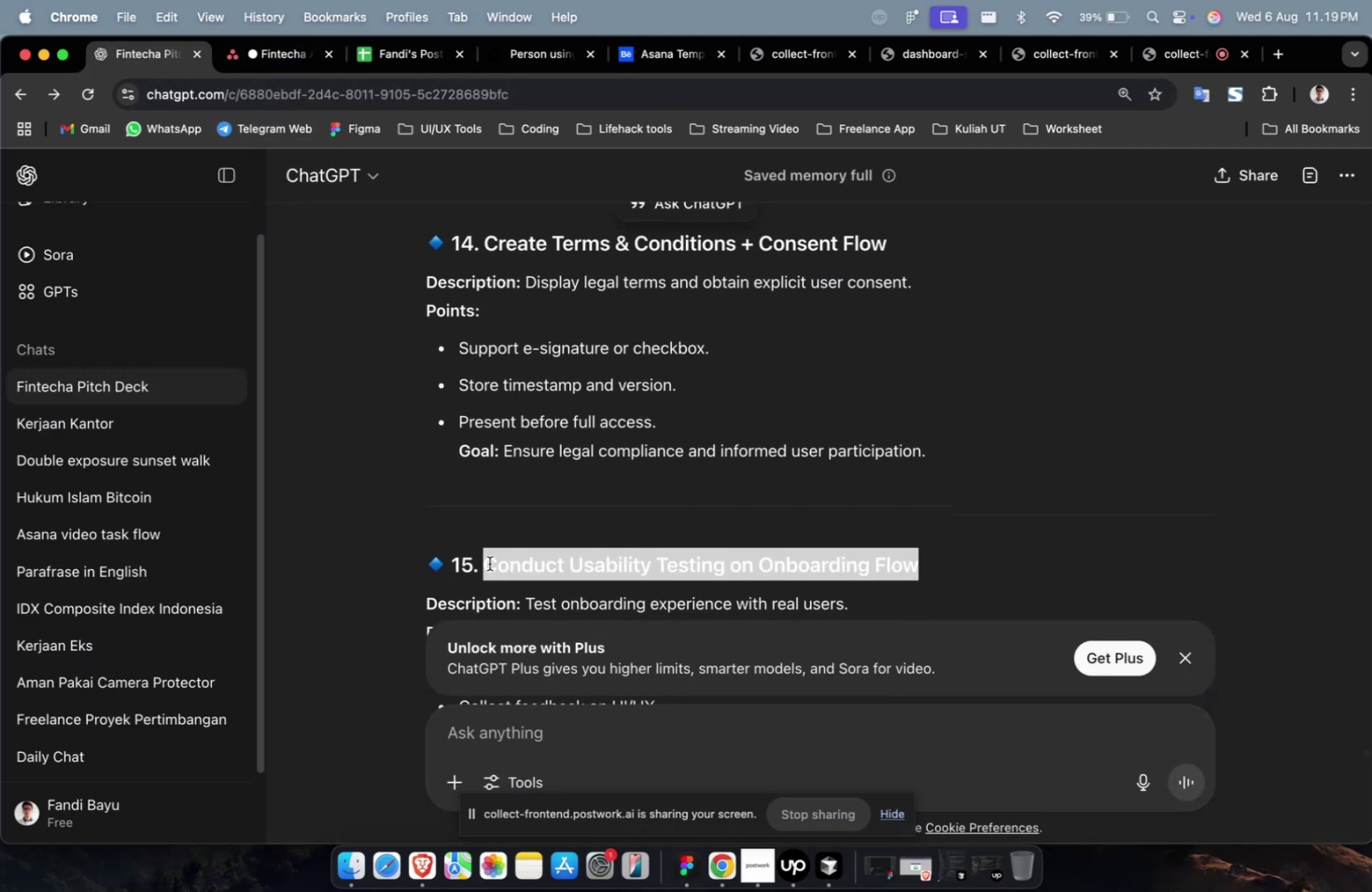 
key(Meta+C)
 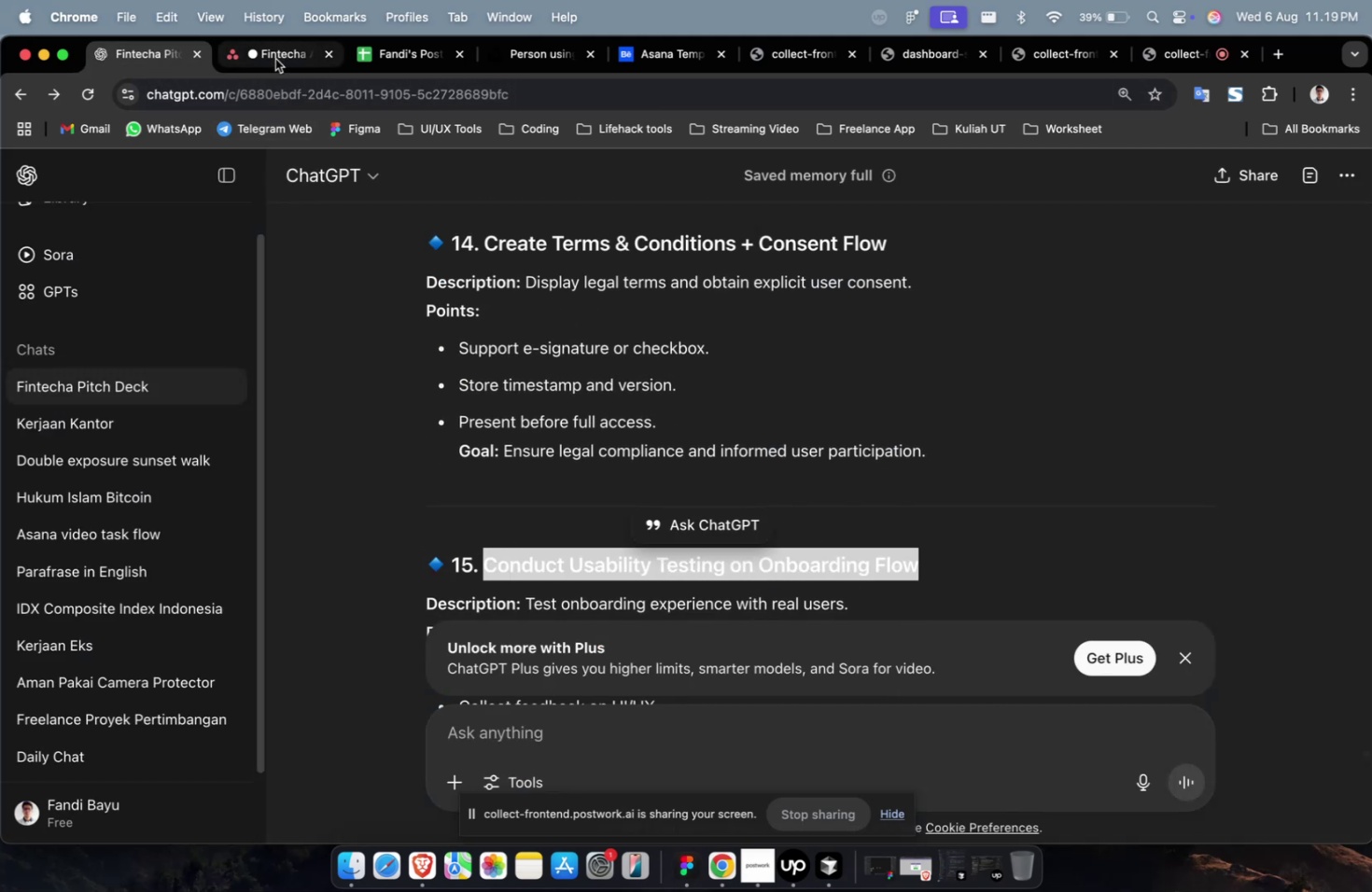 
left_click([275, 59])
 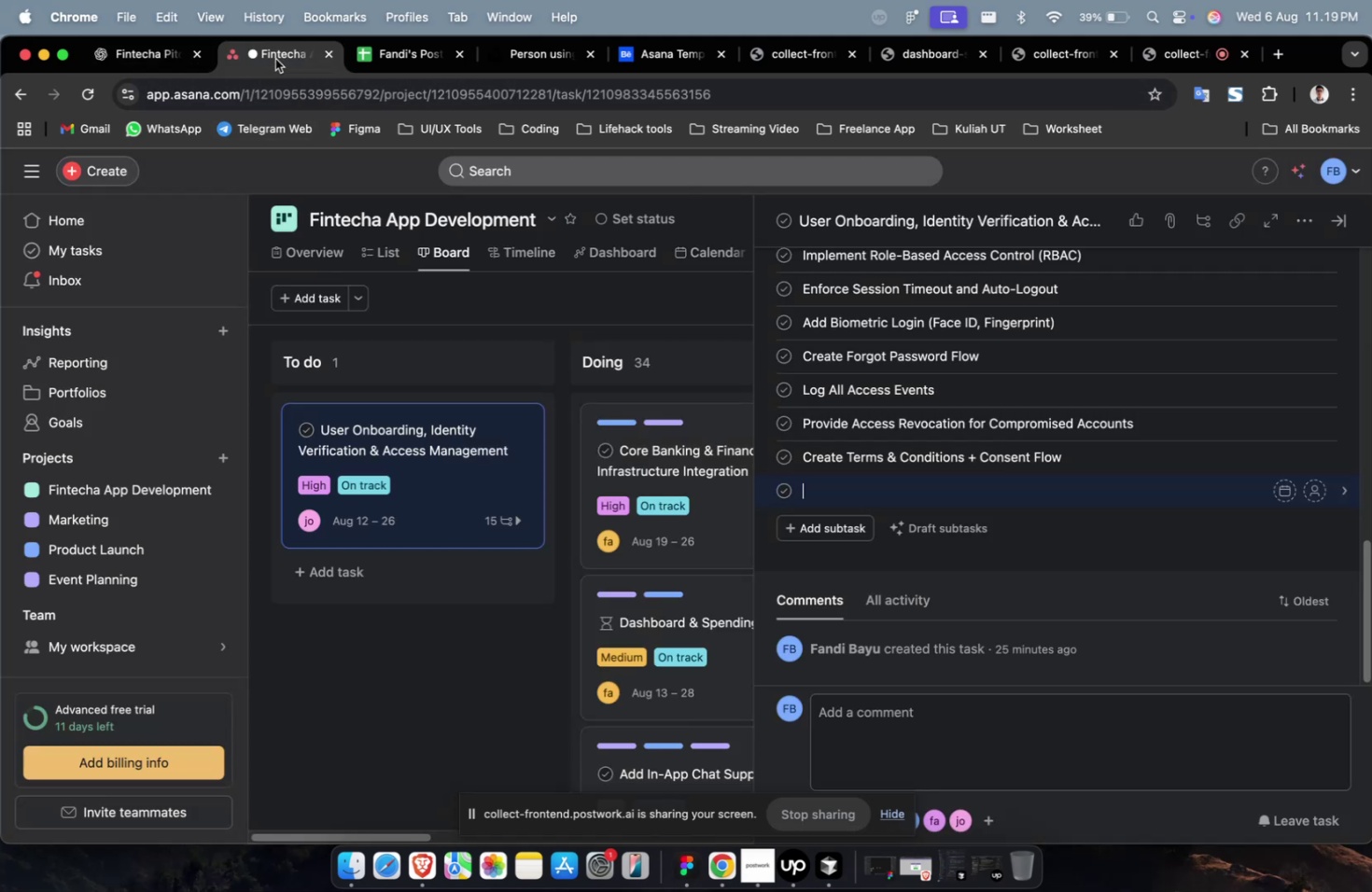 
key(Meta+V)
 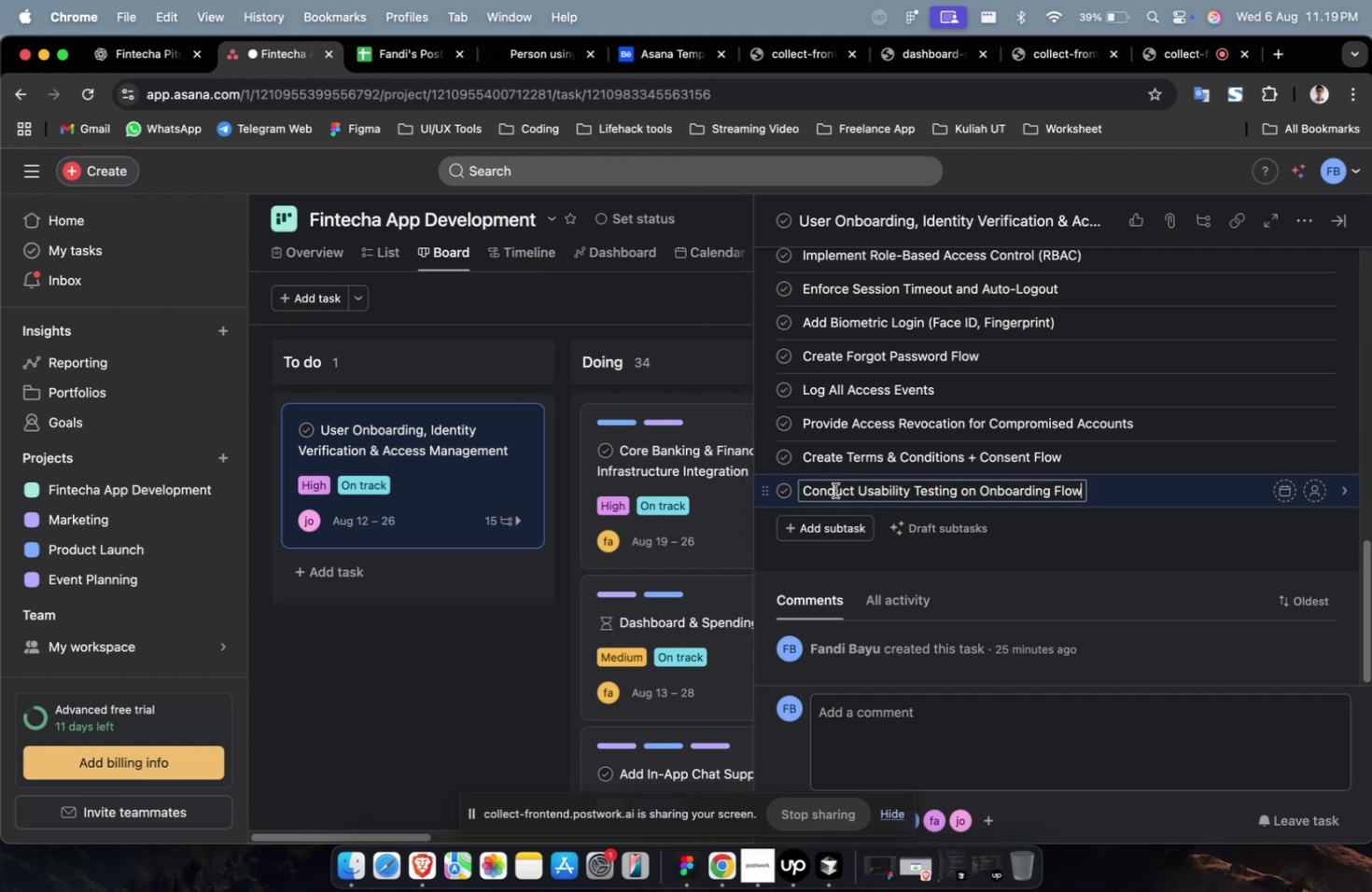 
wait(7.29)
 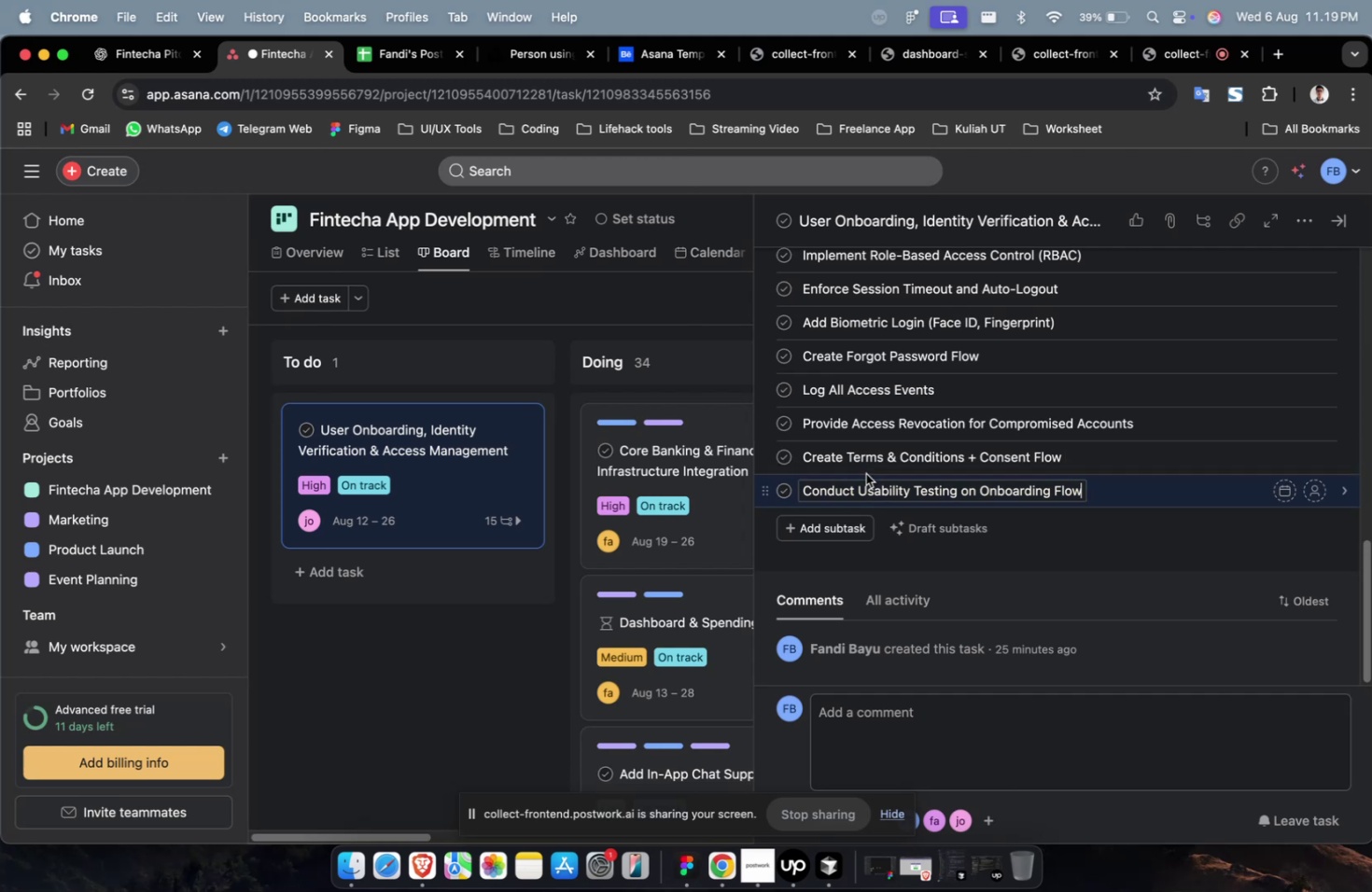 
scroll: coordinate [834, 490], scroll_direction: up, amount: 1.0
 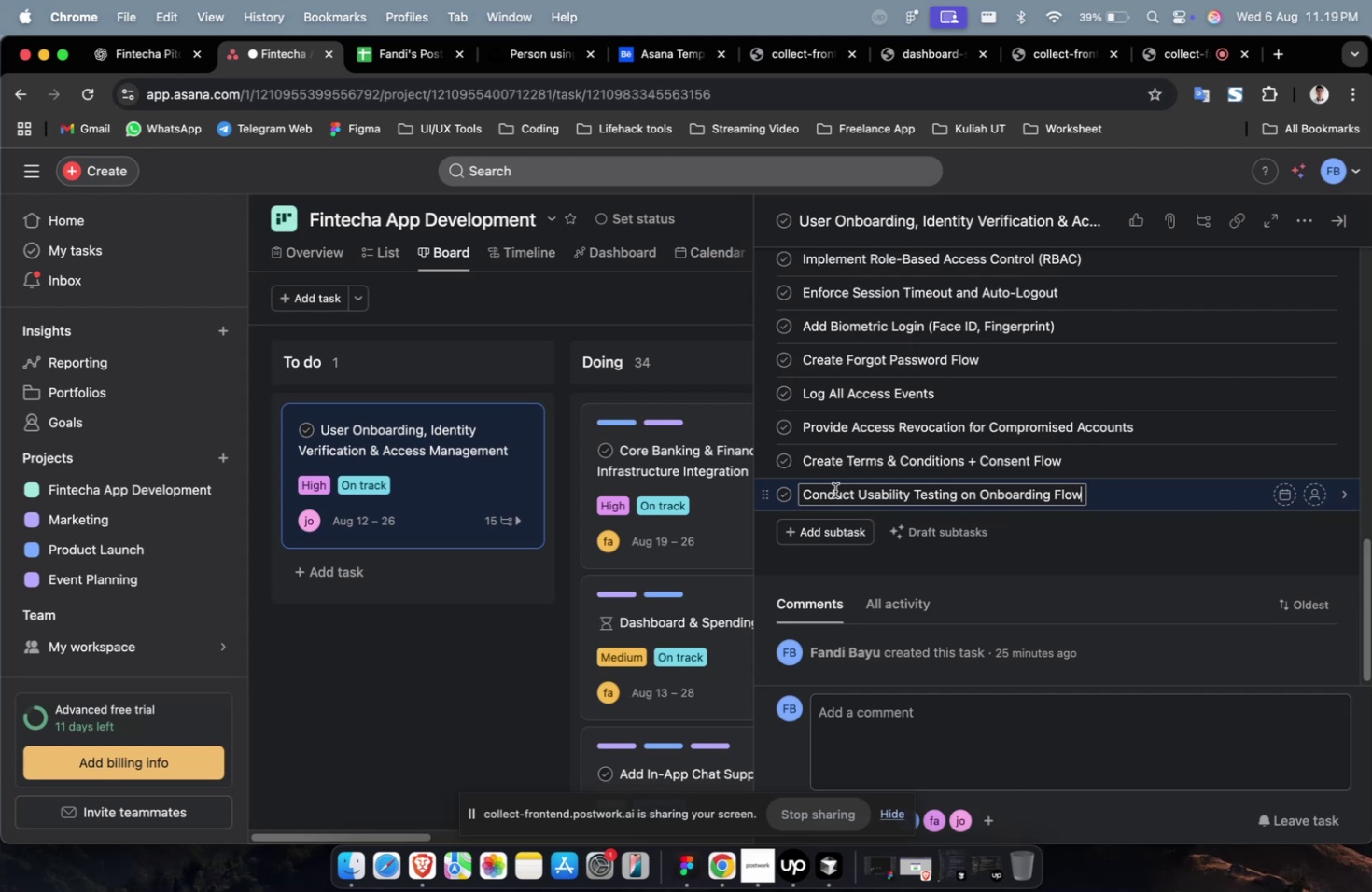 
wait(9.99)
 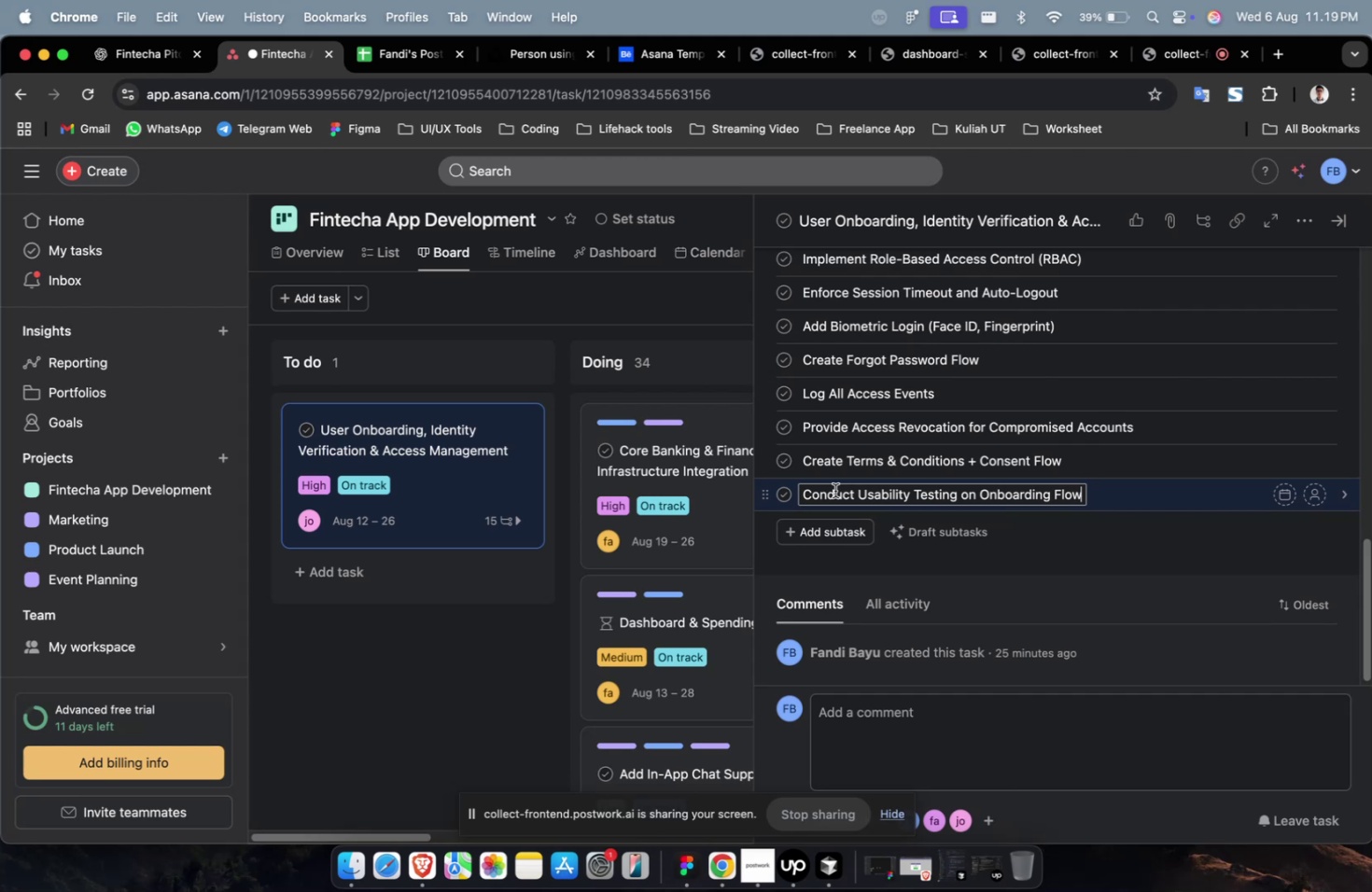 
left_click([1141, 496])
 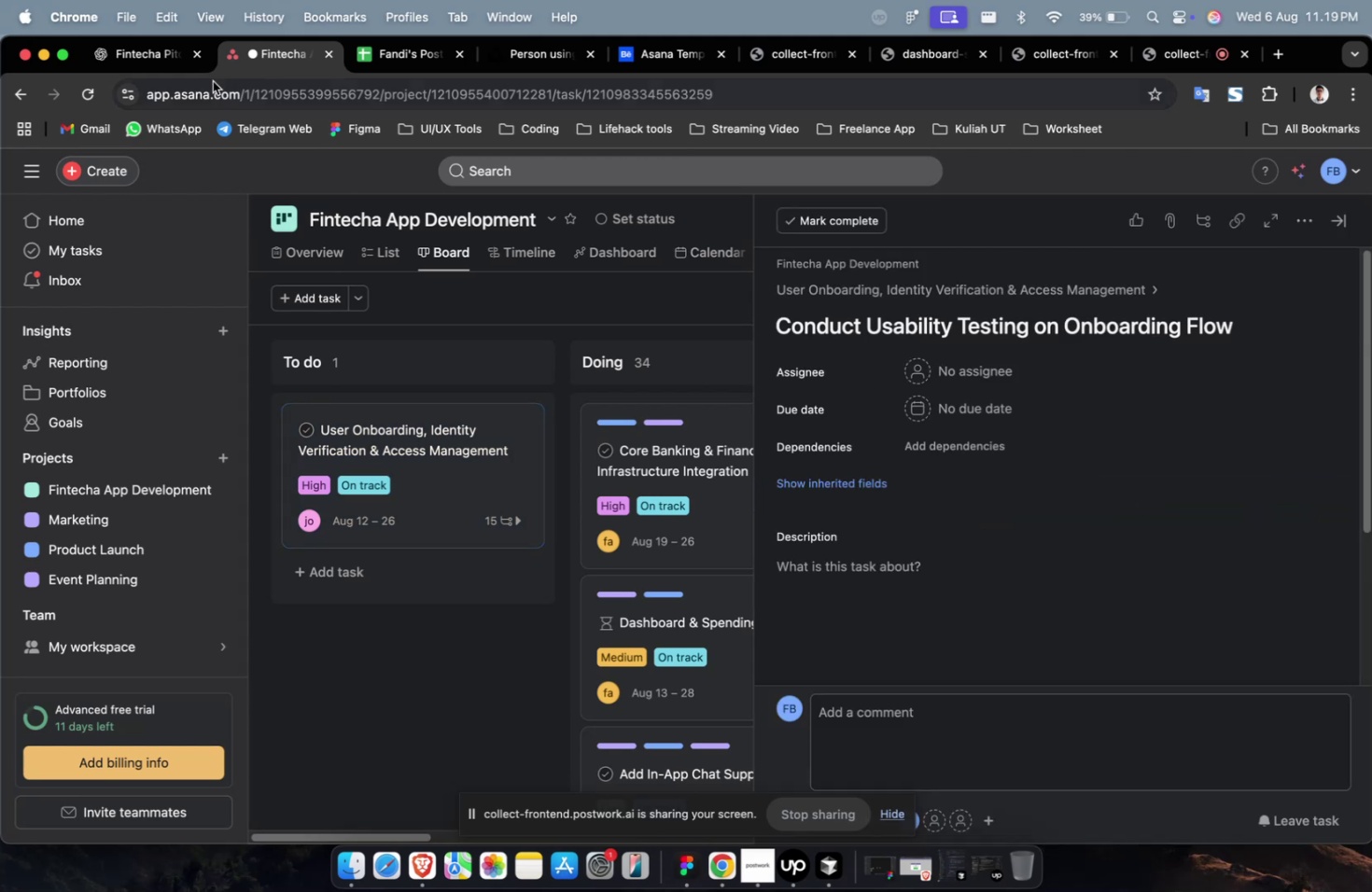 
left_click([157, 60])
 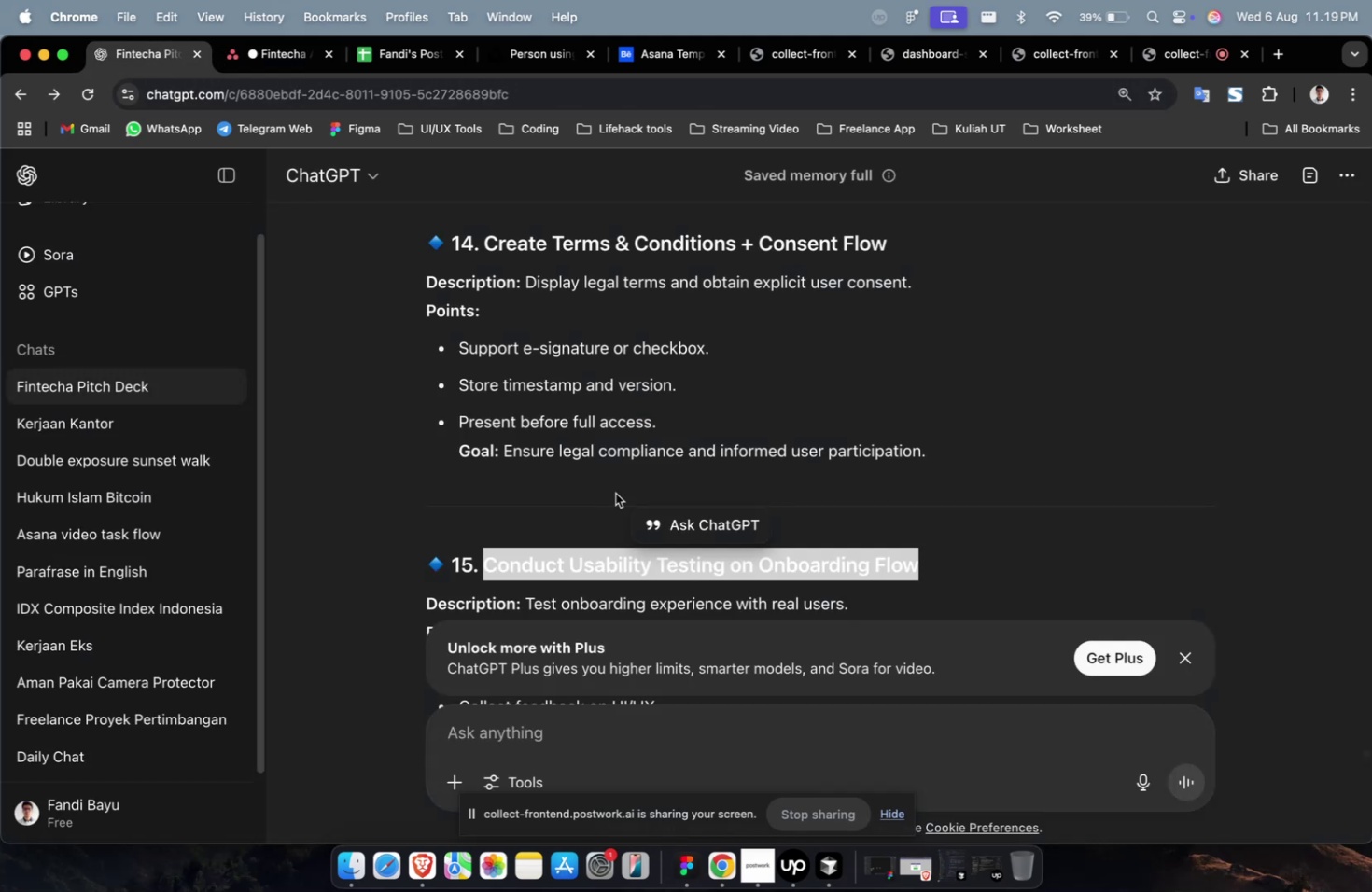 
scroll: coordinate [625, 496], scroll_direction: down, amount: 8.0
 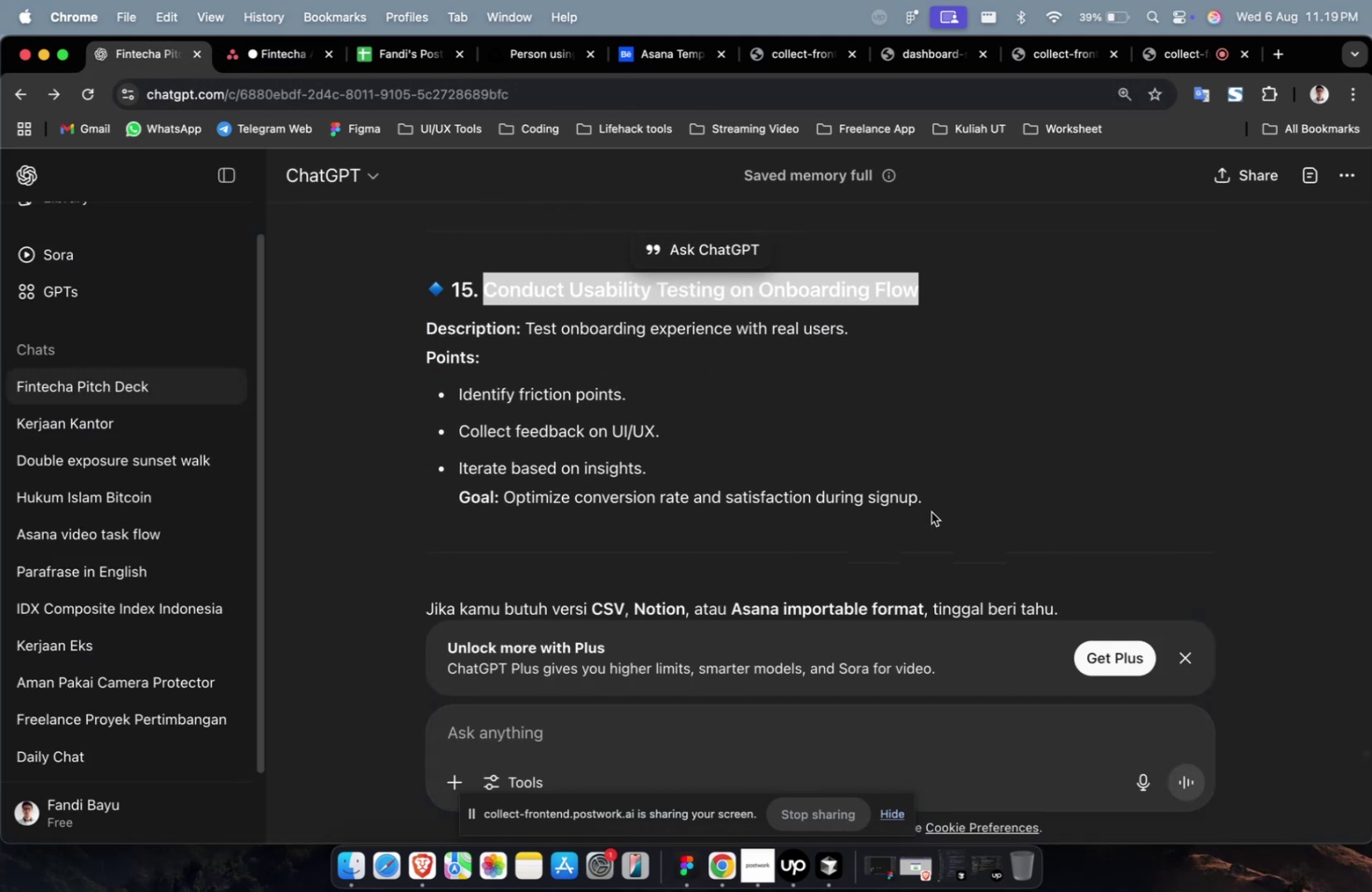 
left_click_drag(start_coordinate=[956, 500], to_coordinate=[526, 333])
 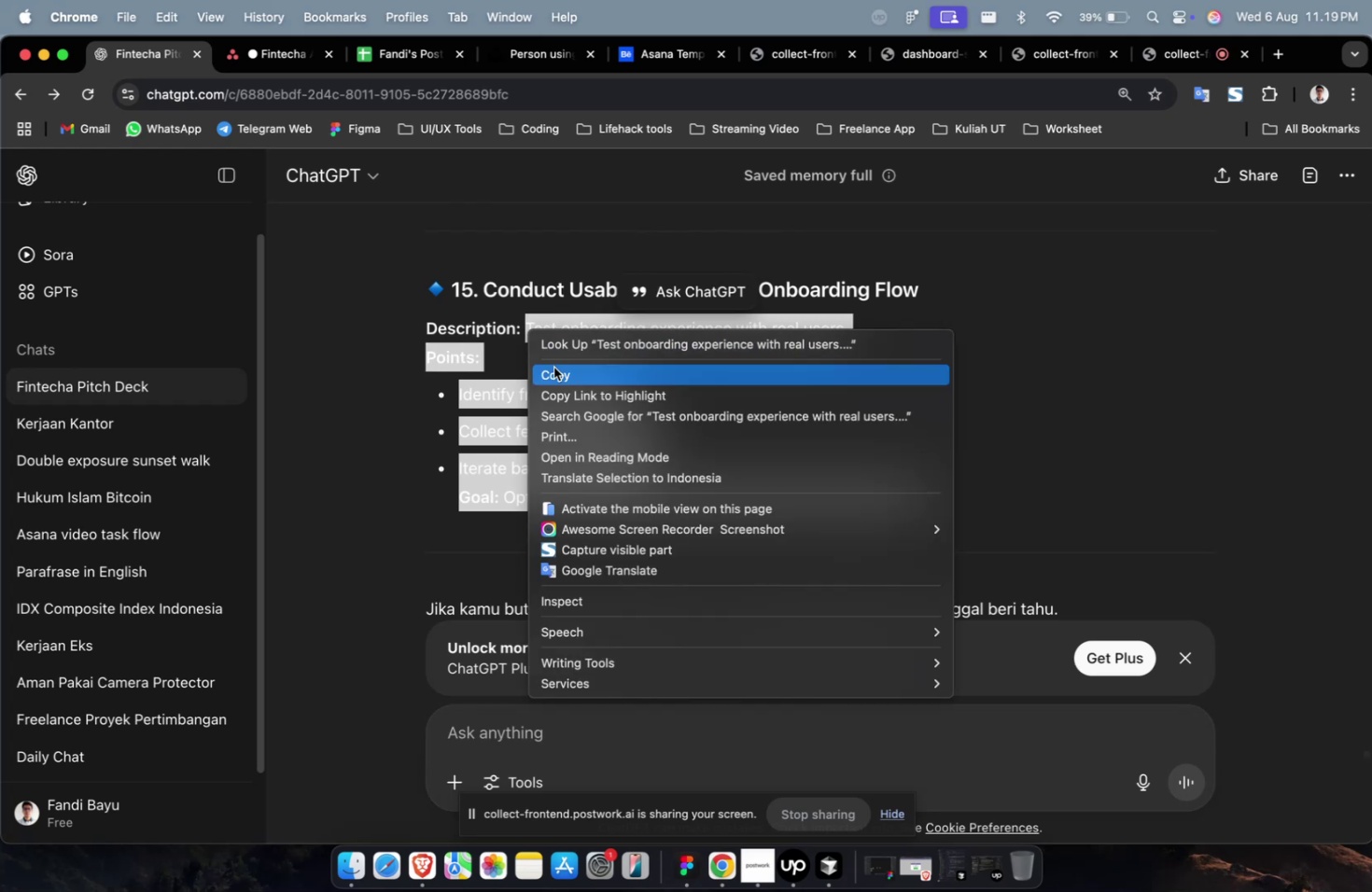 
left_click([555, 369])
 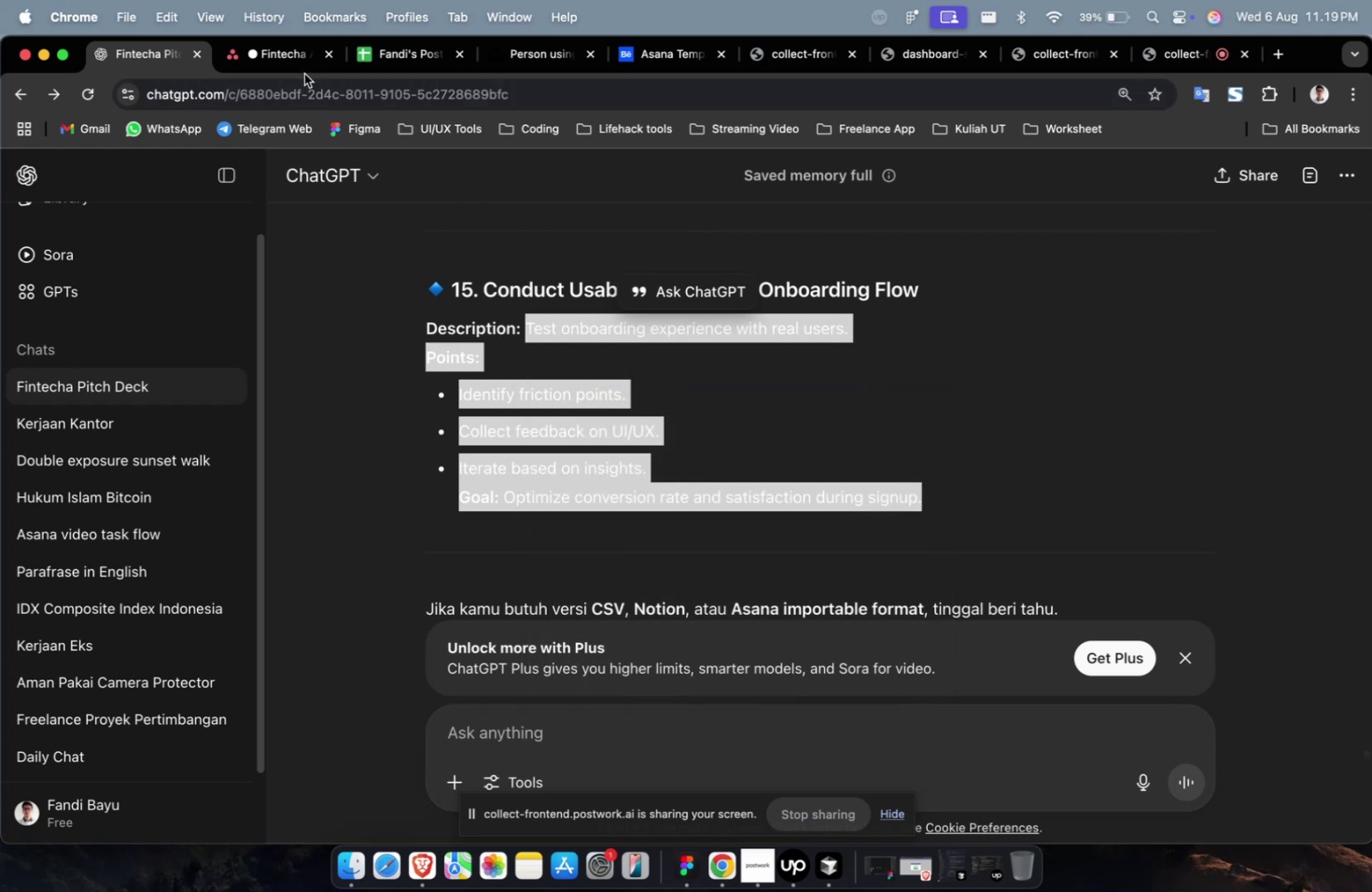 
double_click([302, 67])
 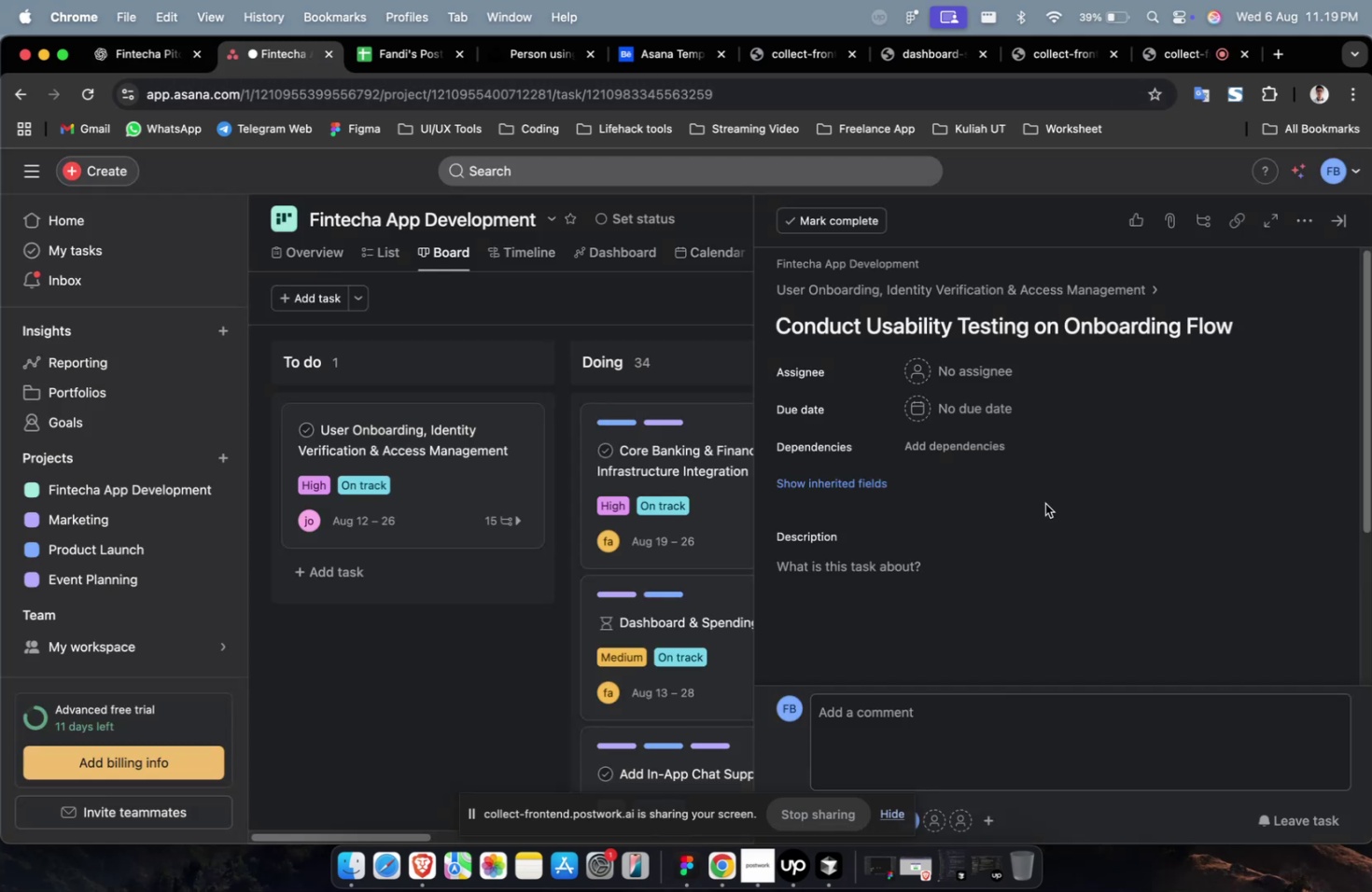 
triple_click([1019, 561])
 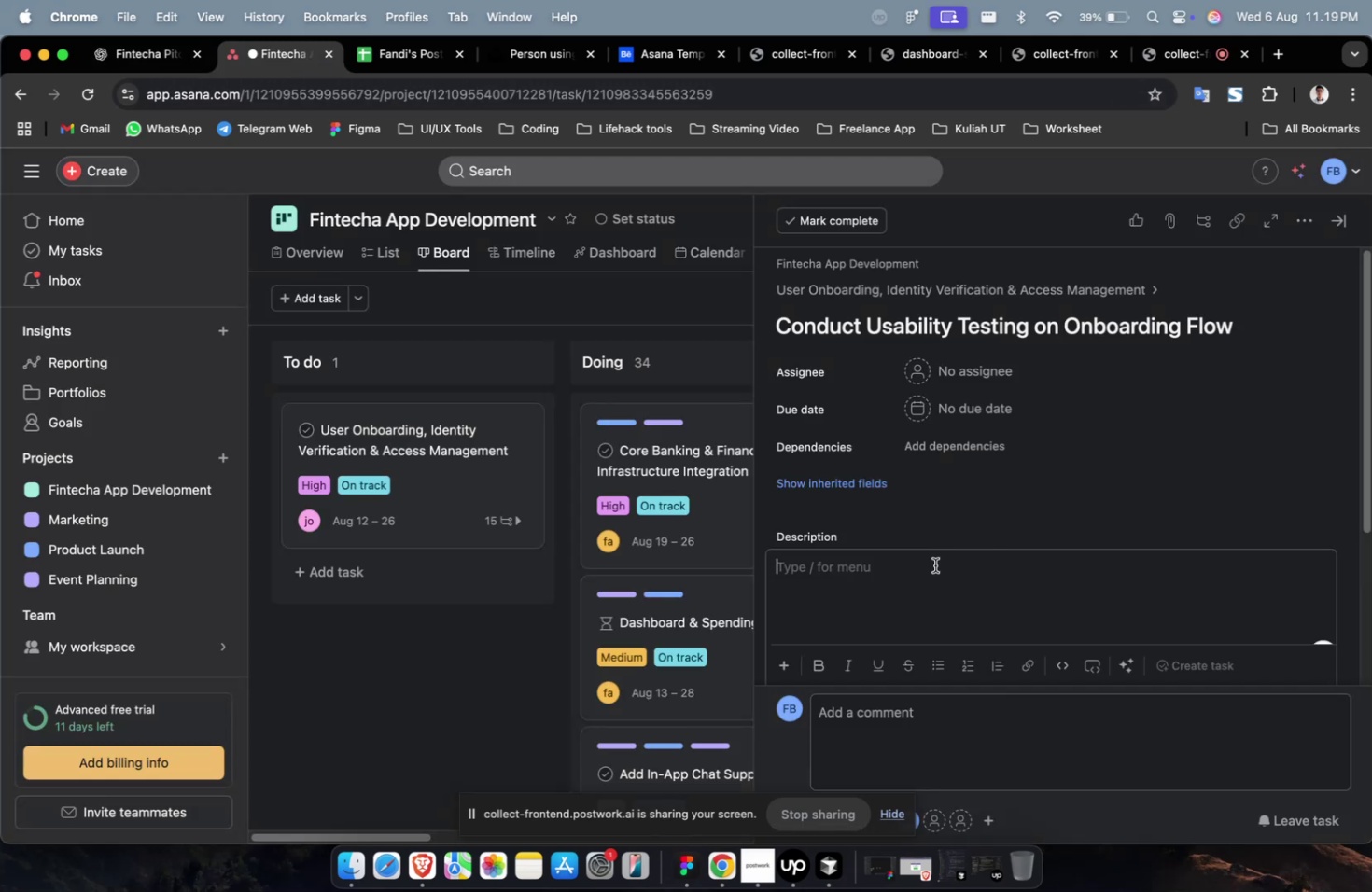 
right_click([934, 564])
 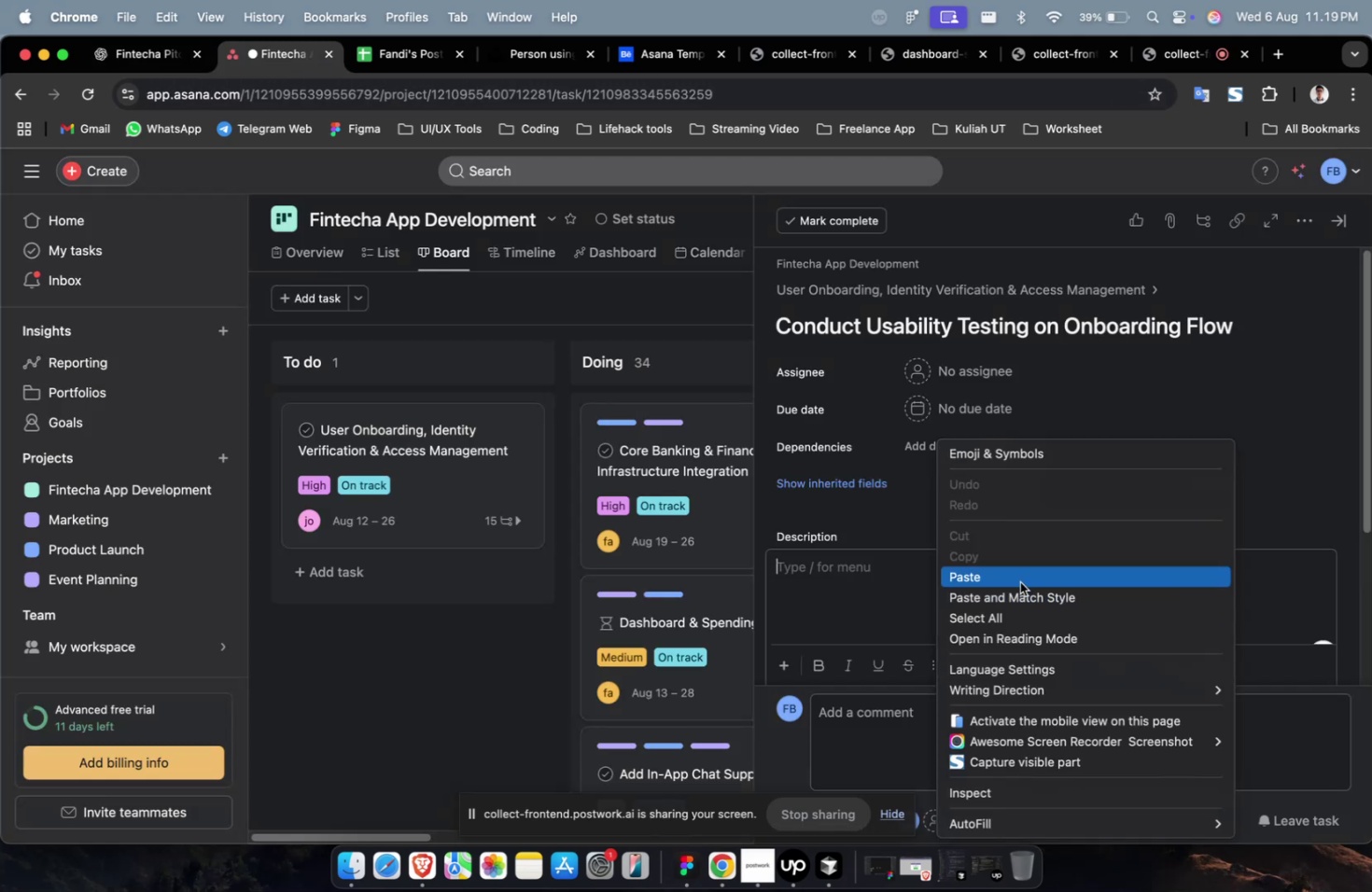 
left_click([1019, 581])
 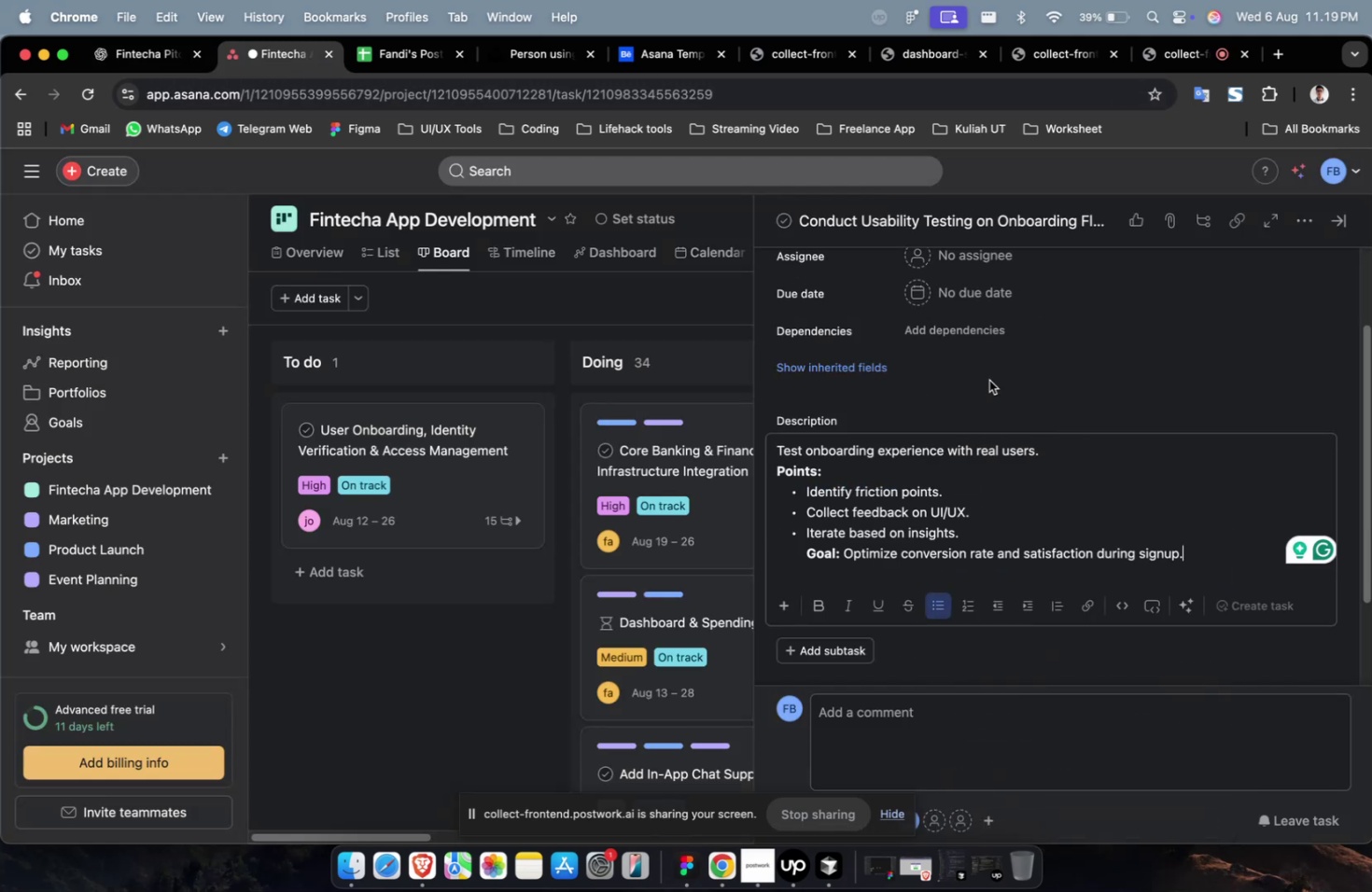 
scroll: coordinate [944, 519], scroll_direction: up, amount: 4.0
 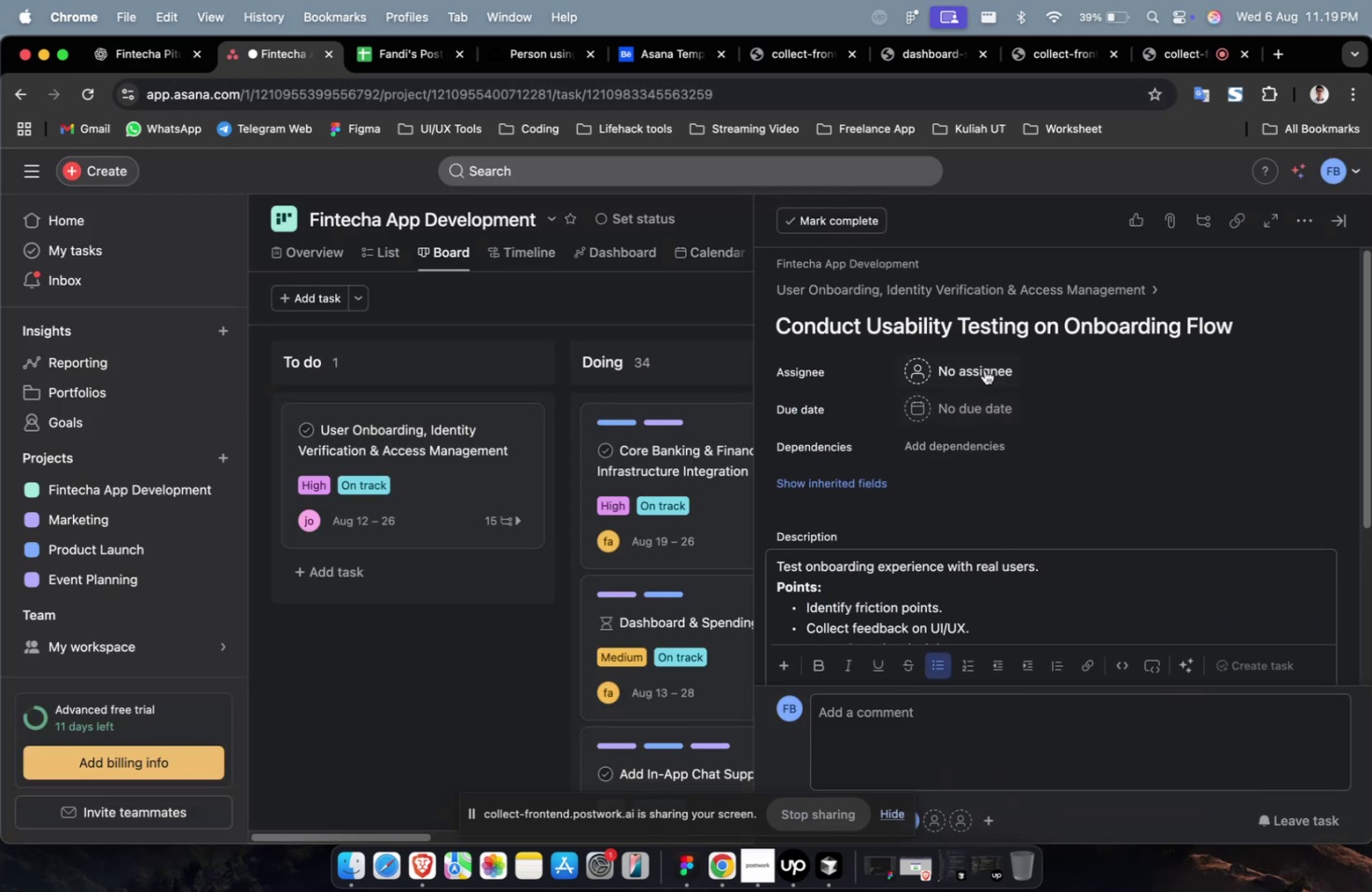 
left_click([984, 369])
 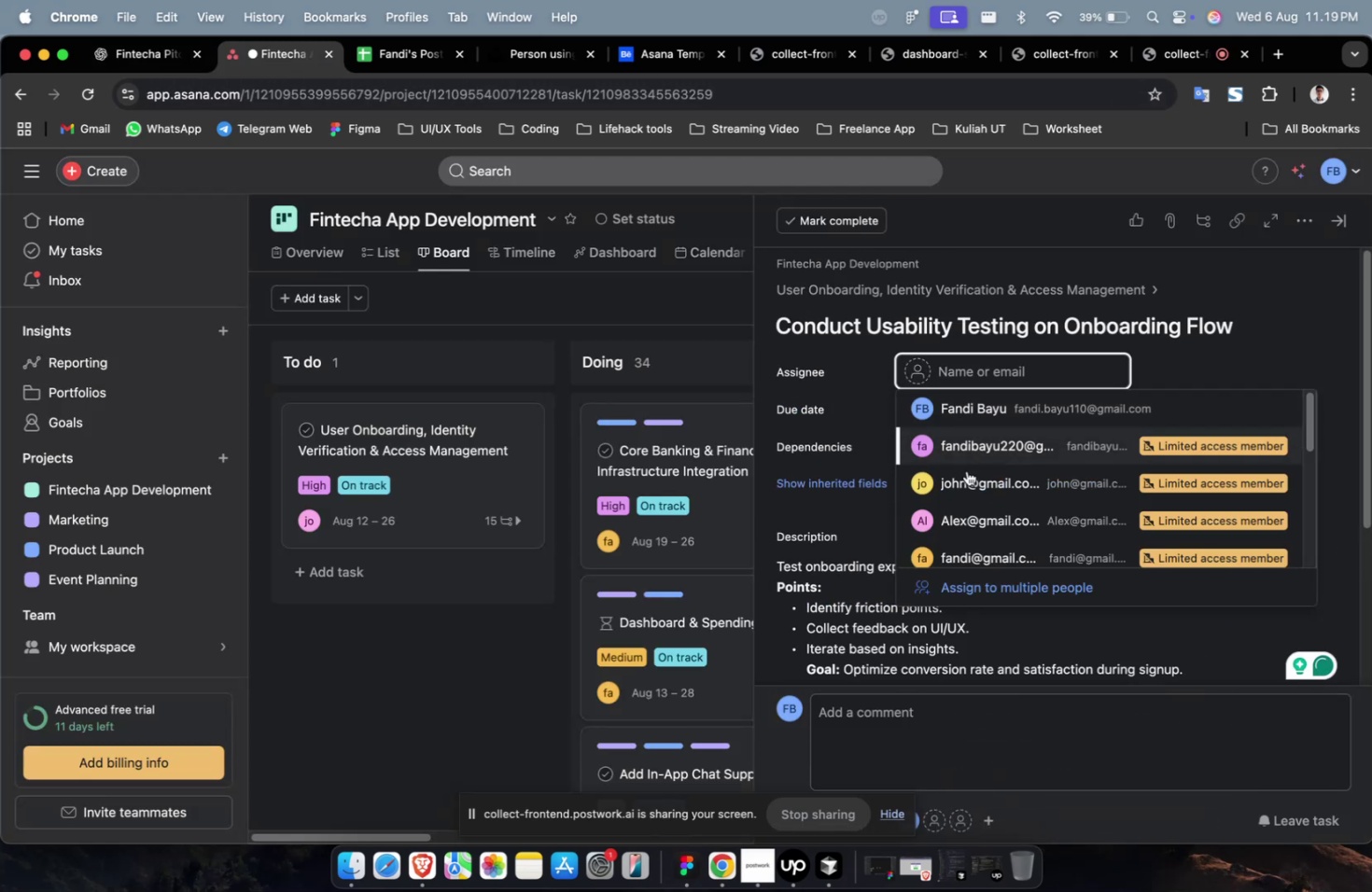 
left_click([970, 493])
 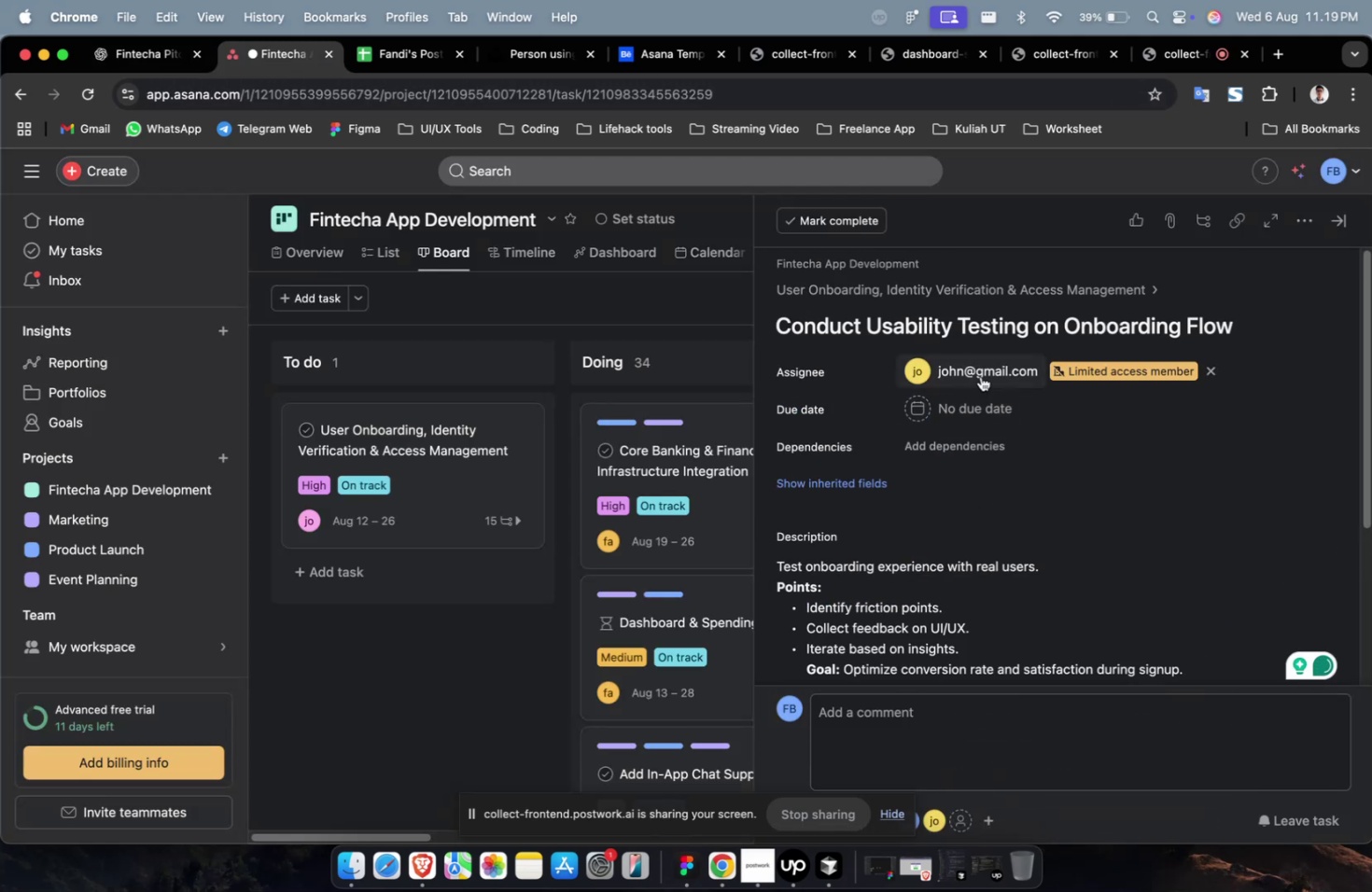 
double_click([980, 376])
 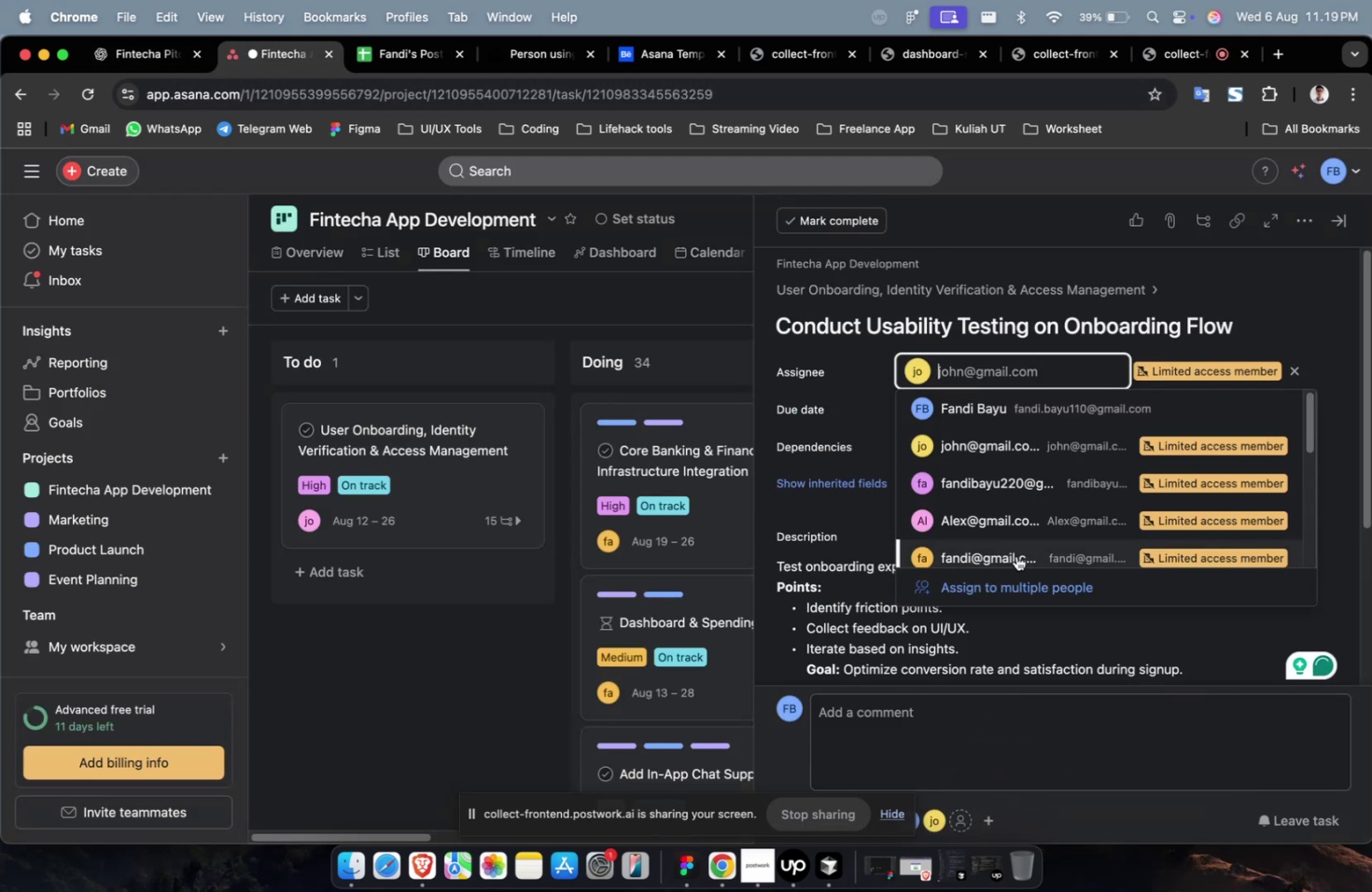 
scroll: coordinate [1015, 555], scroll_direction: down, amount: 2.0
 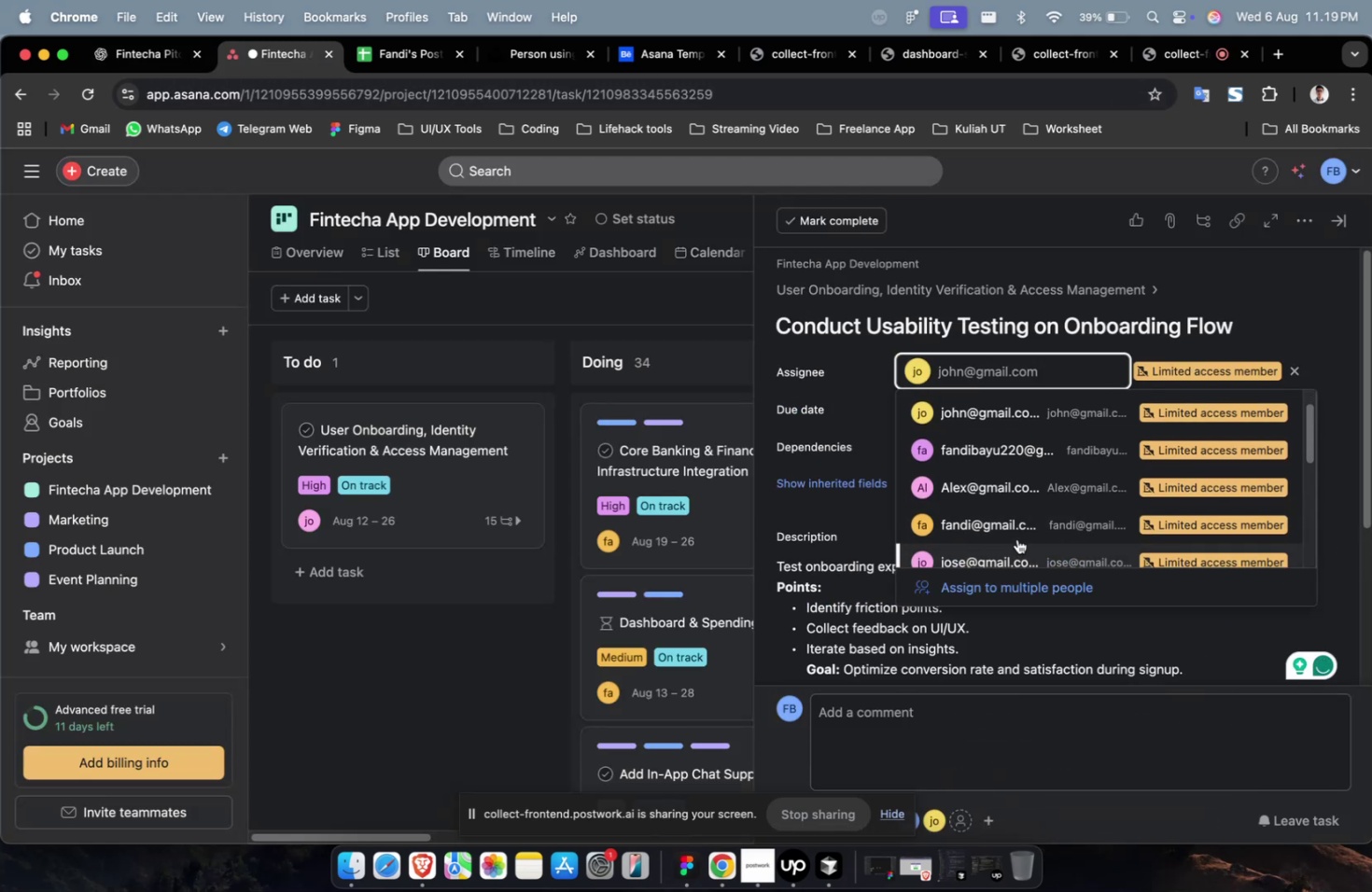 
left_click([1016, 538])
 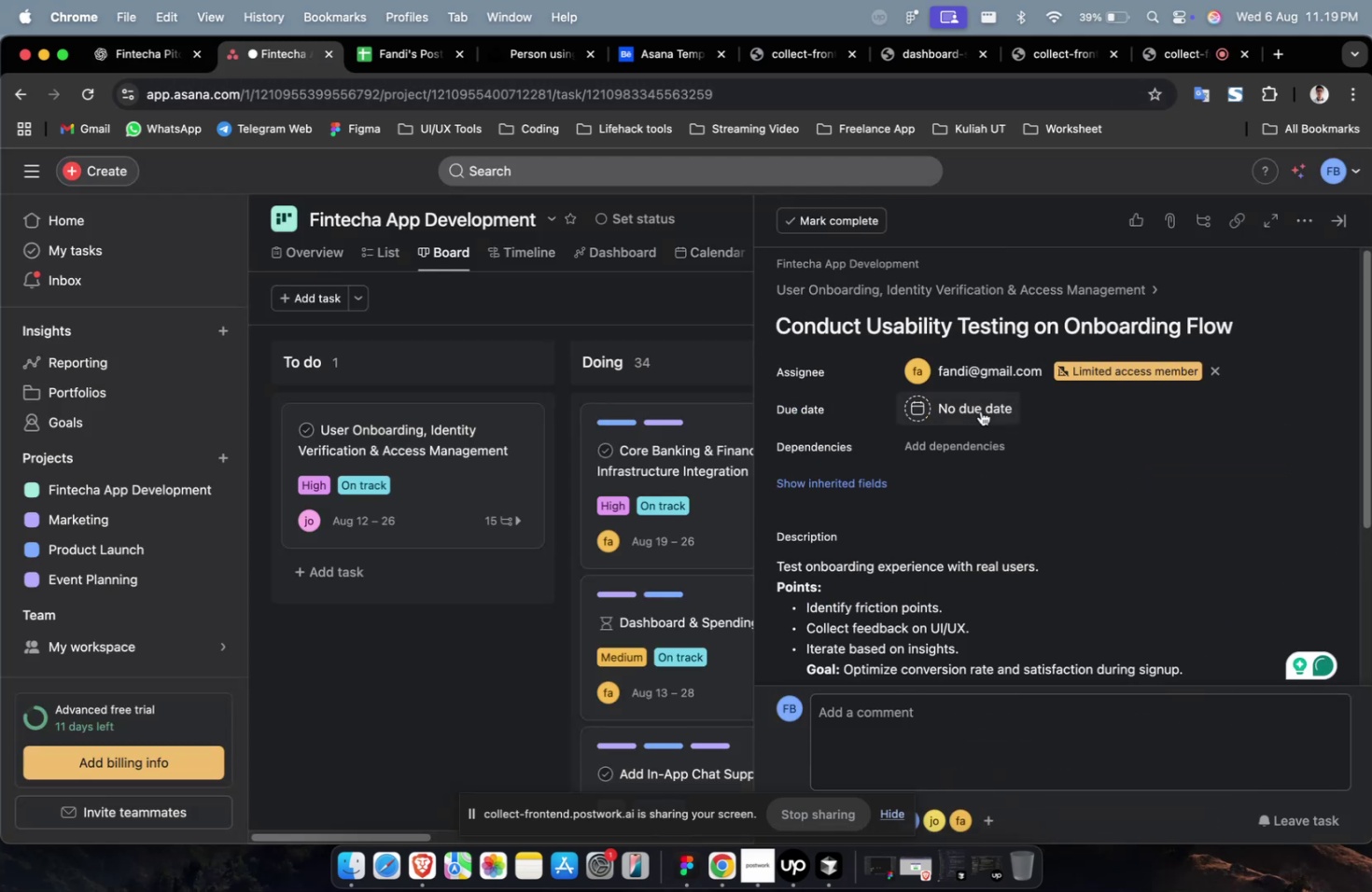 
left_click([980, 411])
 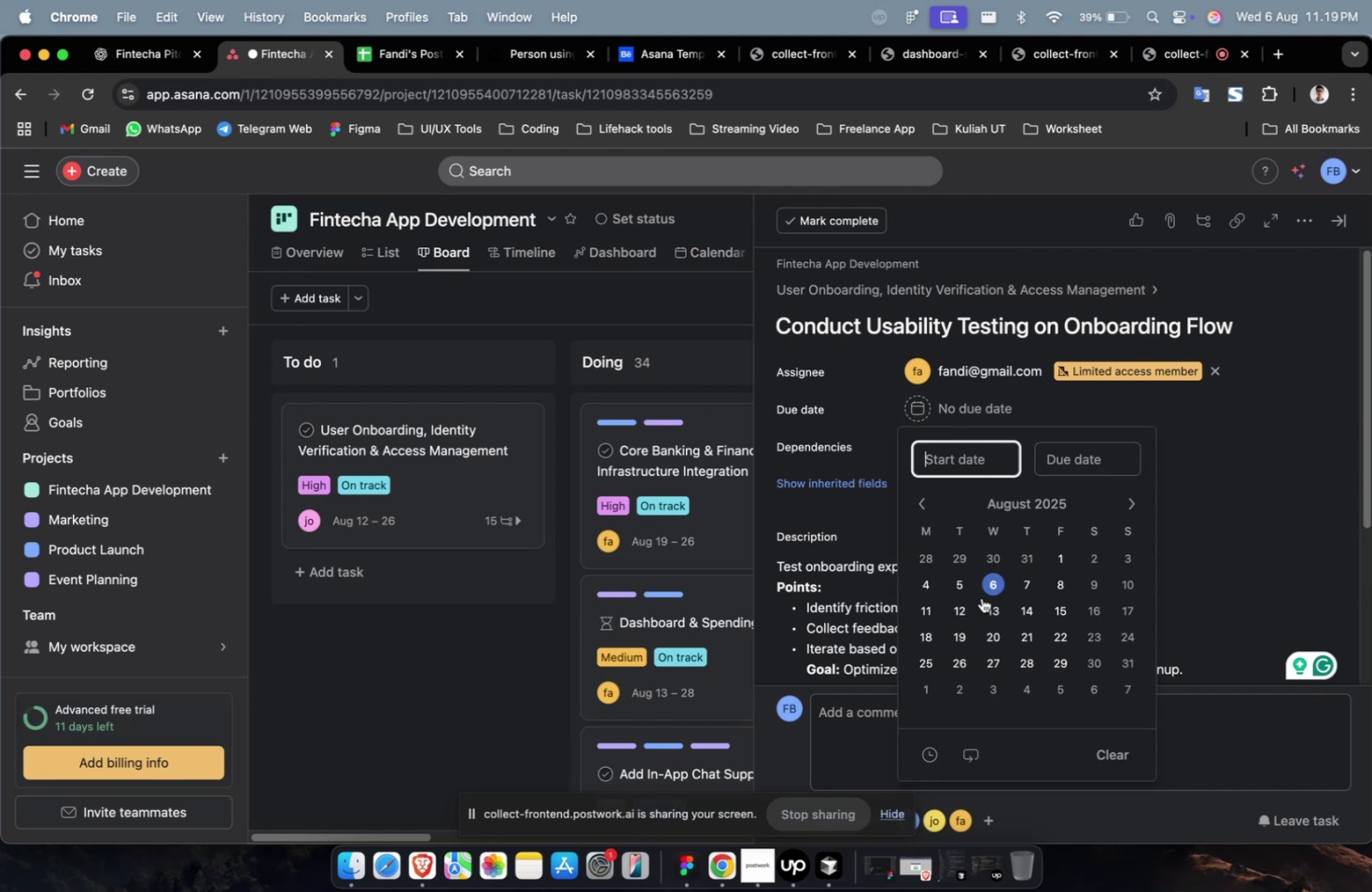 
triple_click([954, 611])
 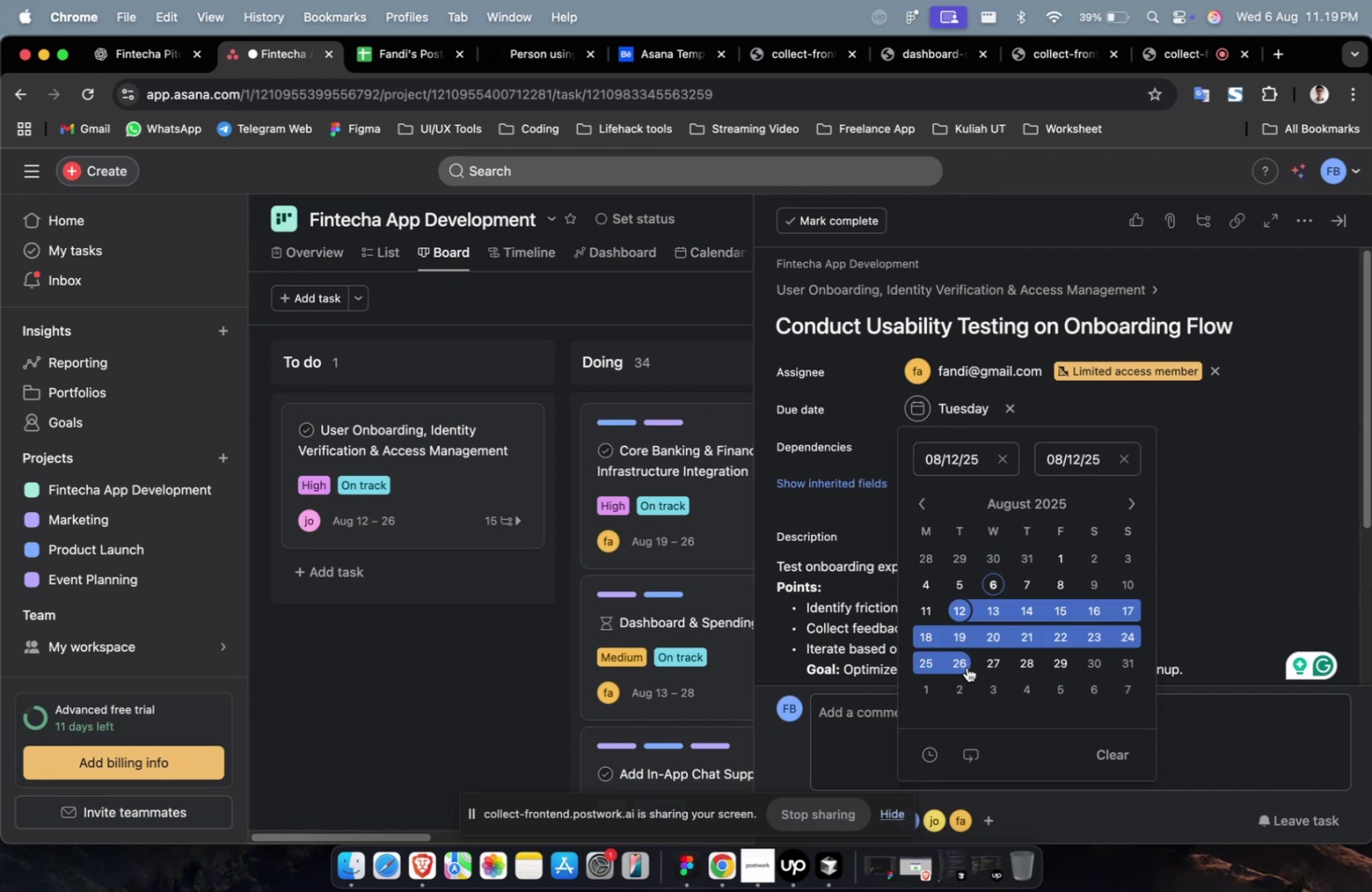 
triple_click([965, 663])
 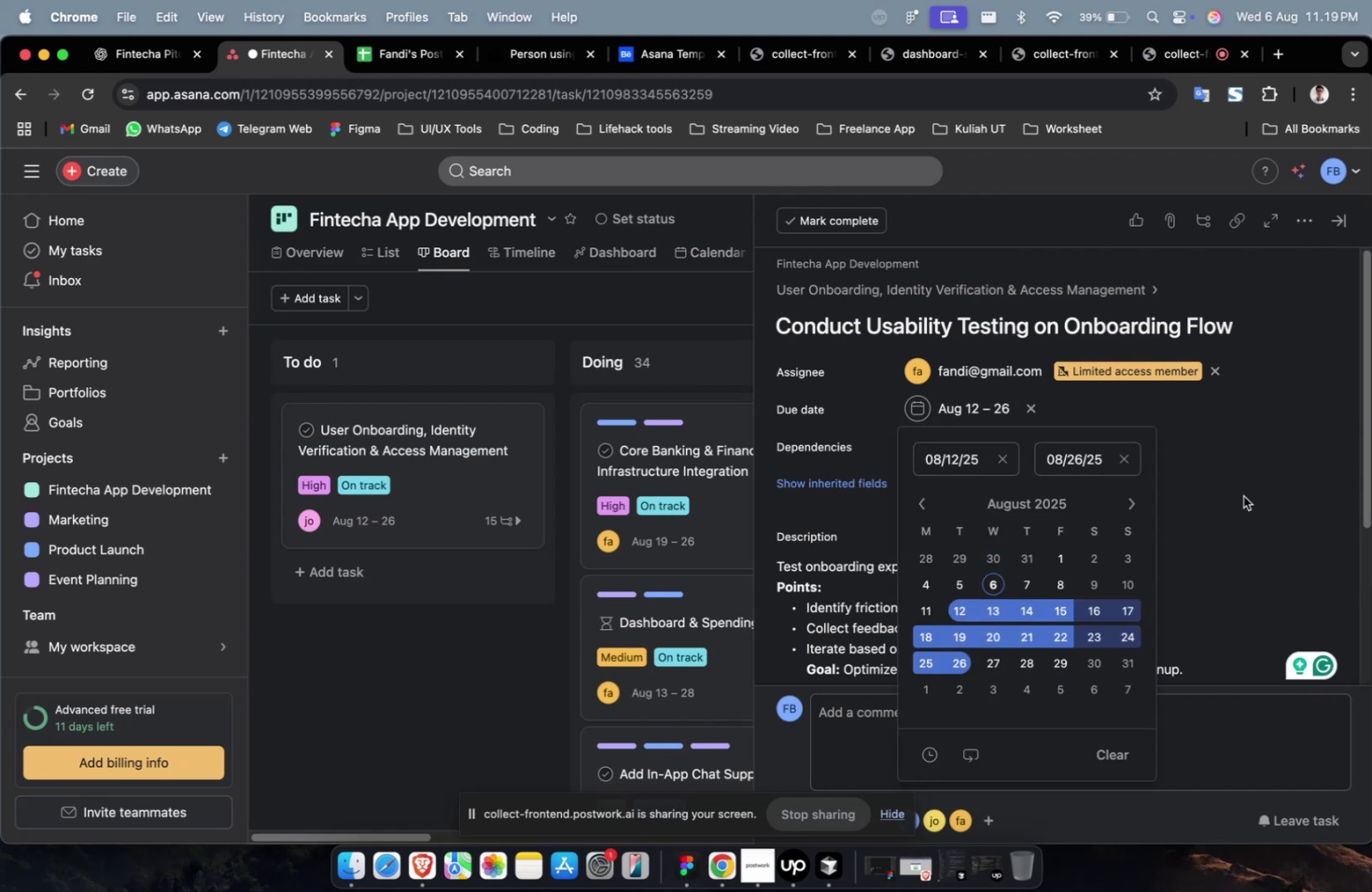 
triple_click([1243, 495])
 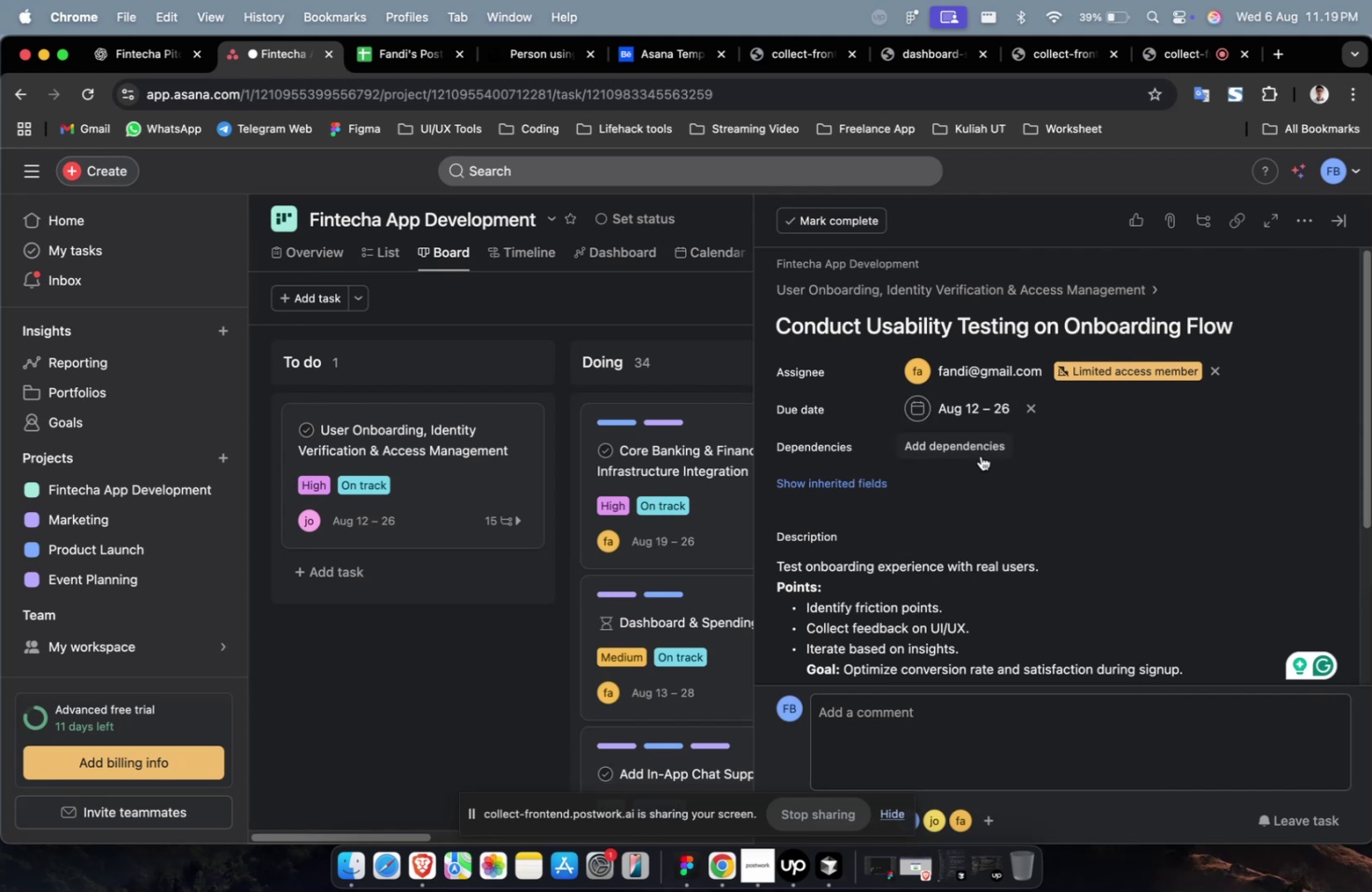 
triple_click([980, 454])
 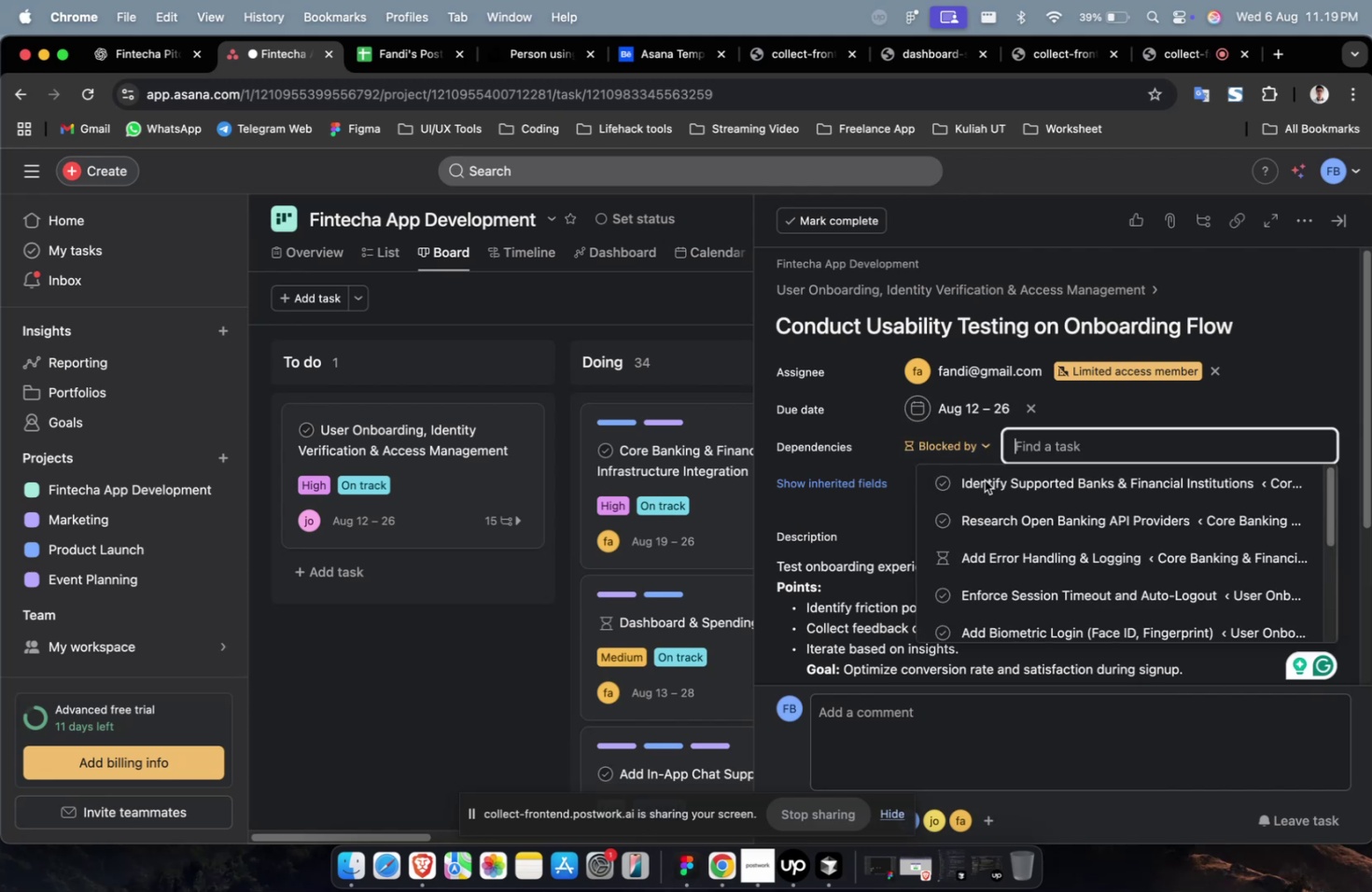 
triple_click([984, 480])
 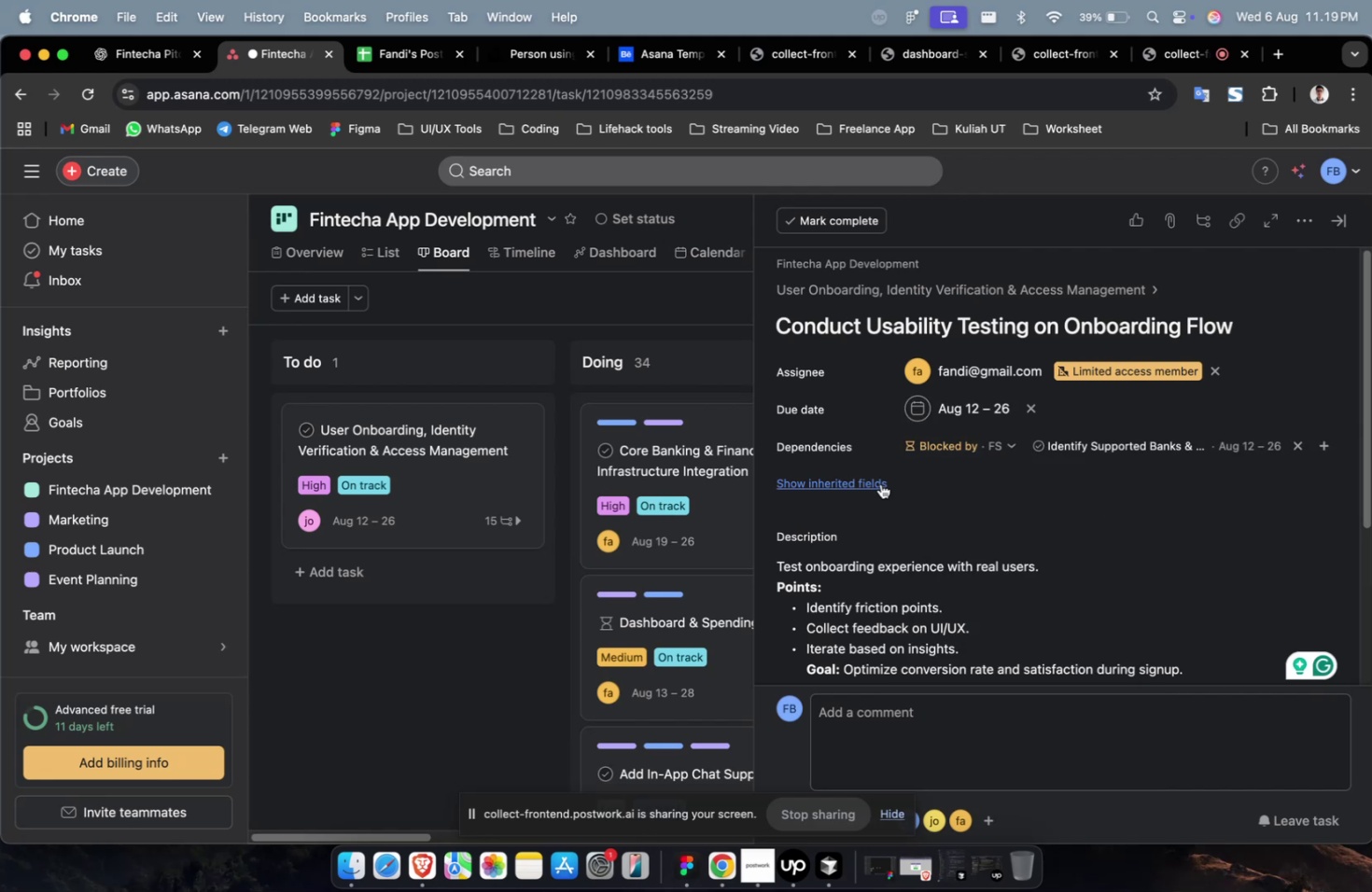 
triple_click([880, 483])
 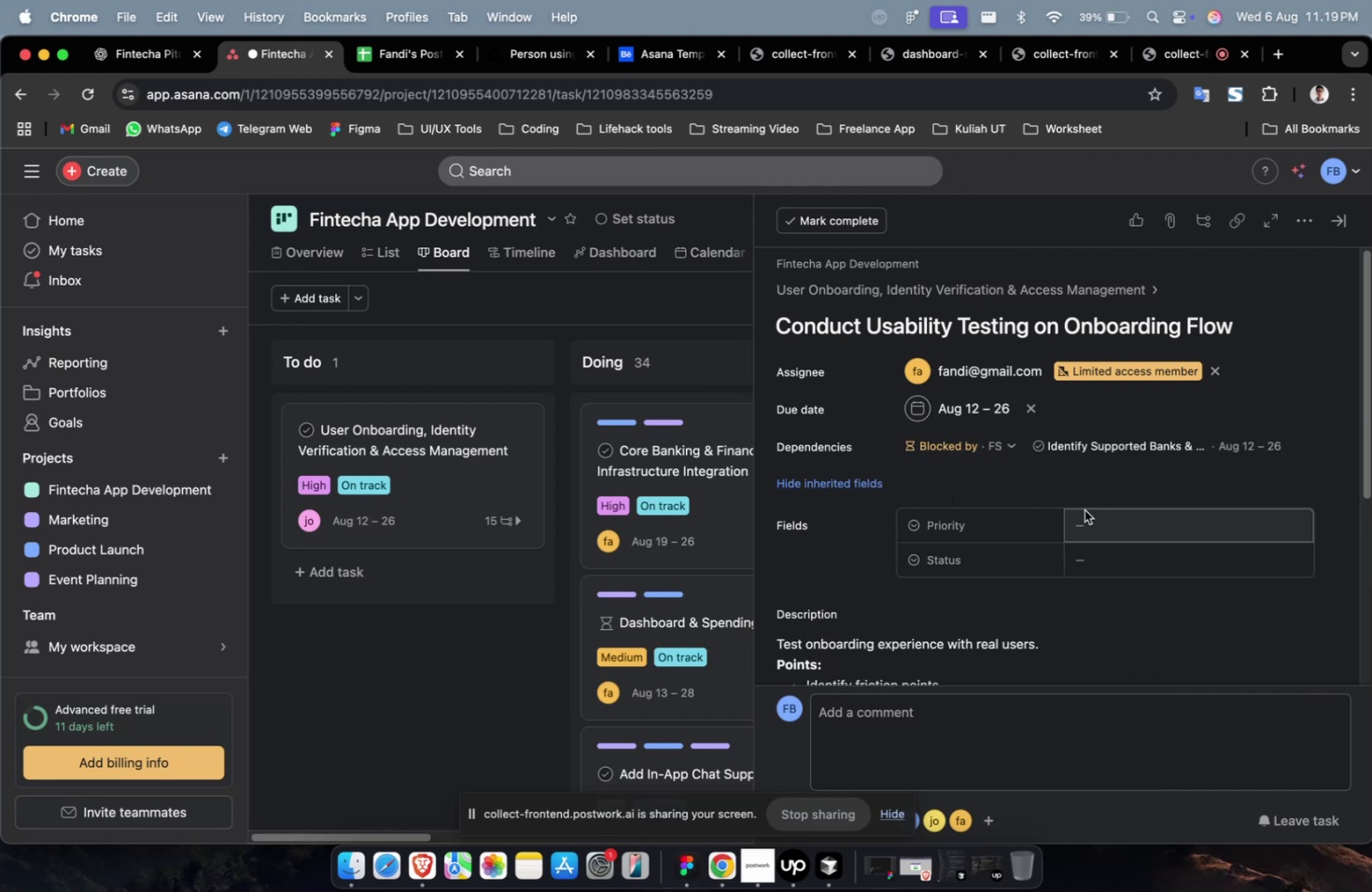 
triple_click([1086, 512])
 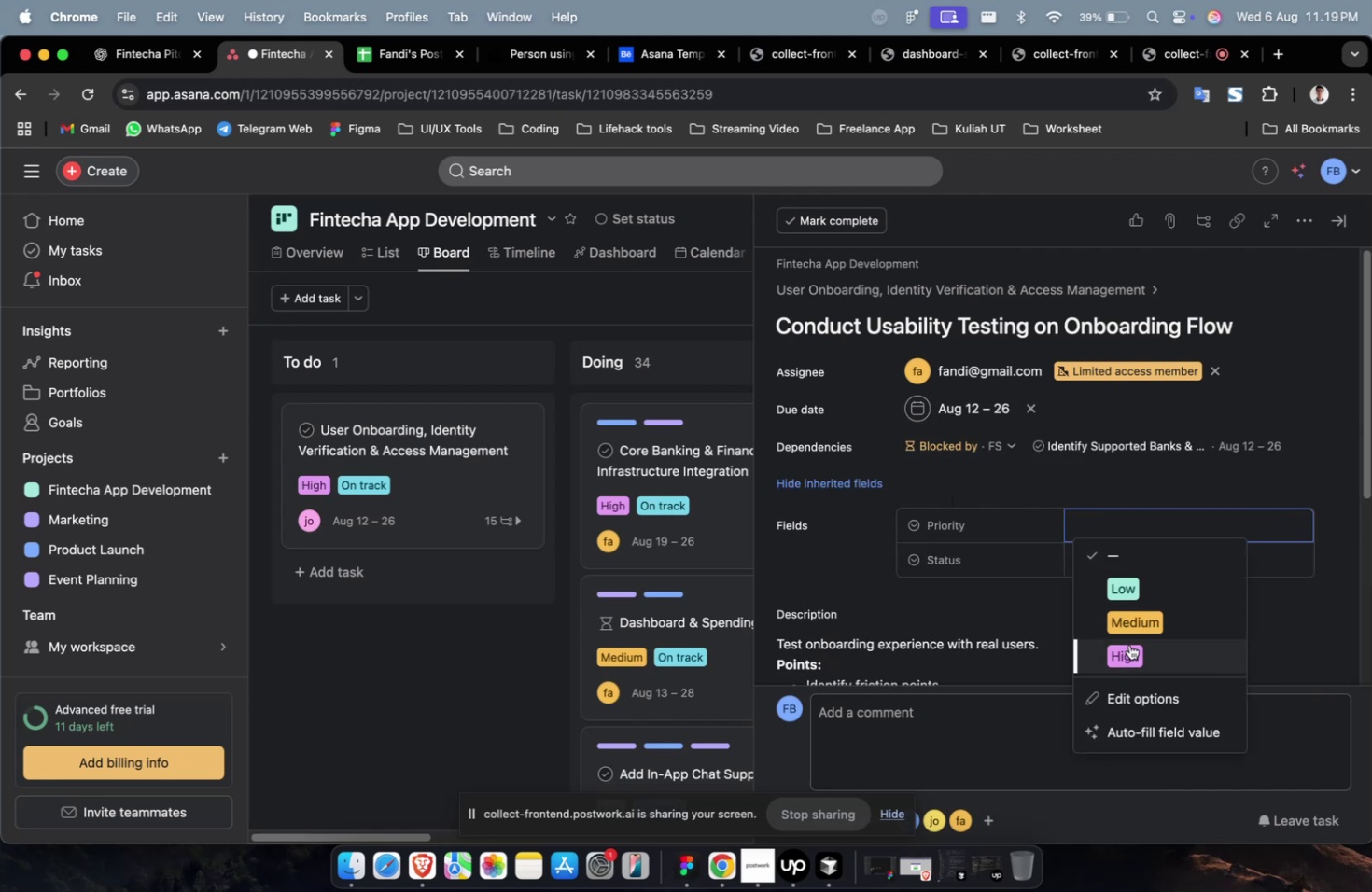 
left_click([1130, 648])
 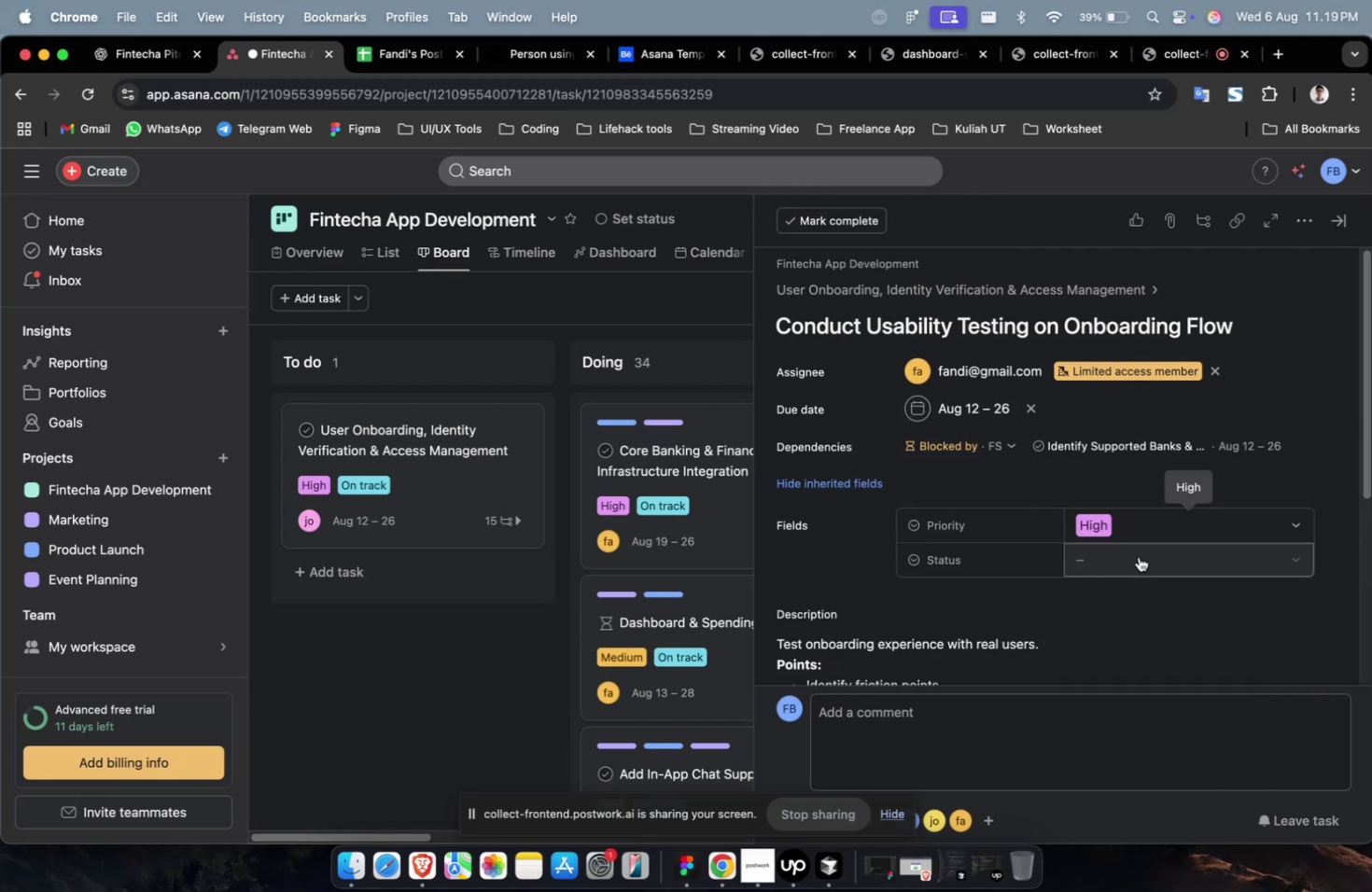 
double_click([1138, 555])
 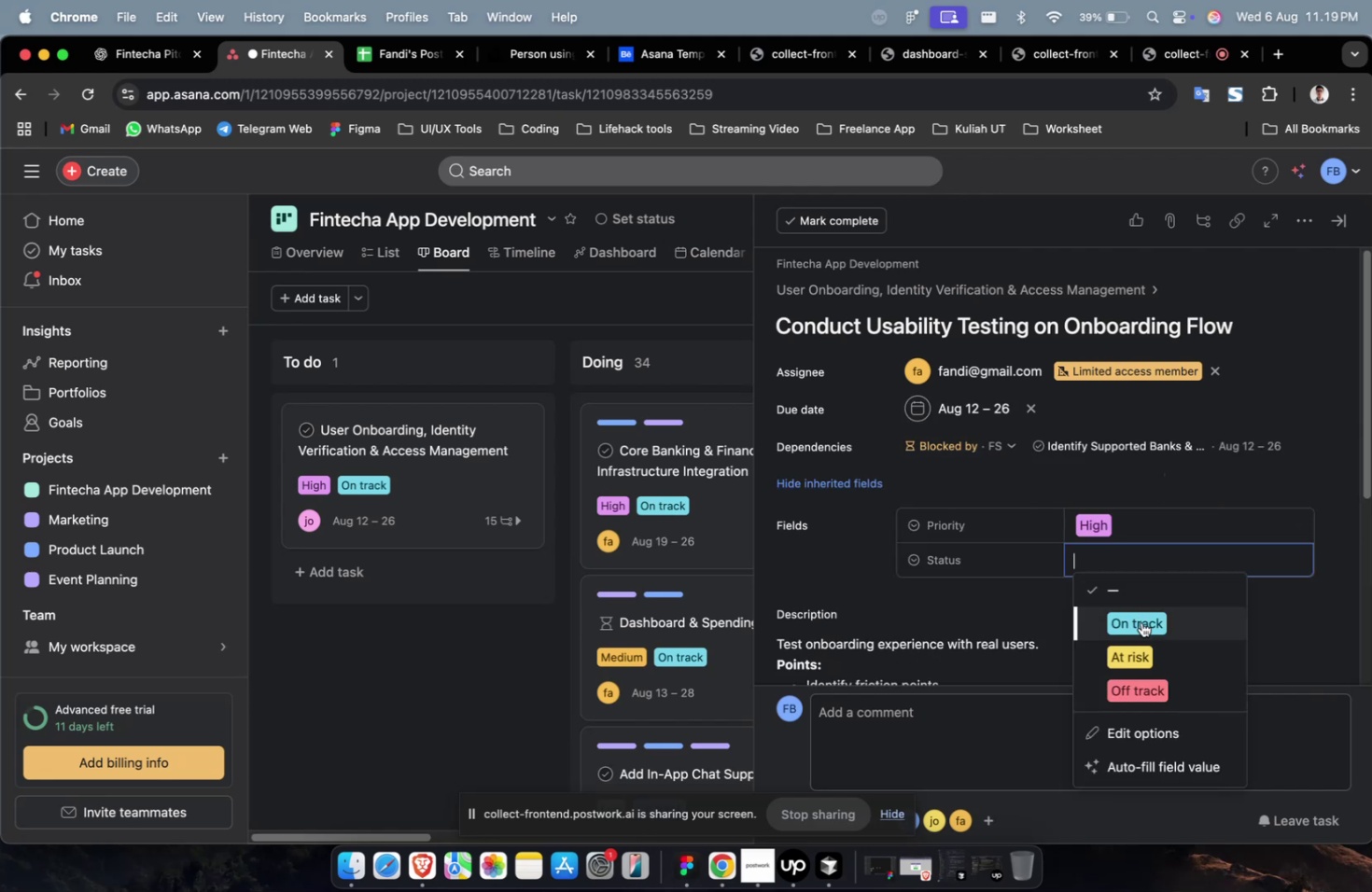 
triple_click([1141, 622])
 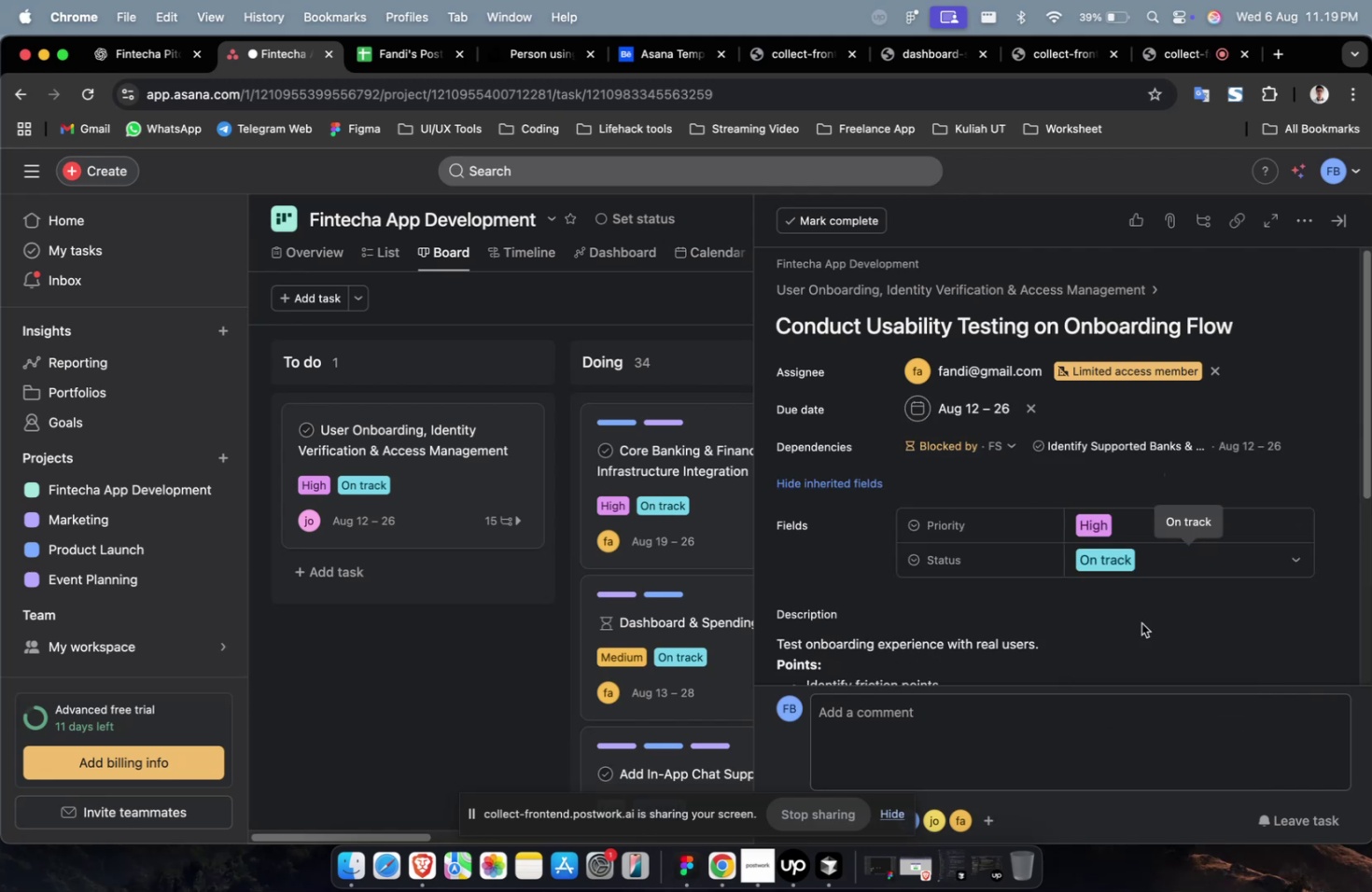 
scroll: coordinate [1135, 621], scroll_direction: down, amount: 11.0
 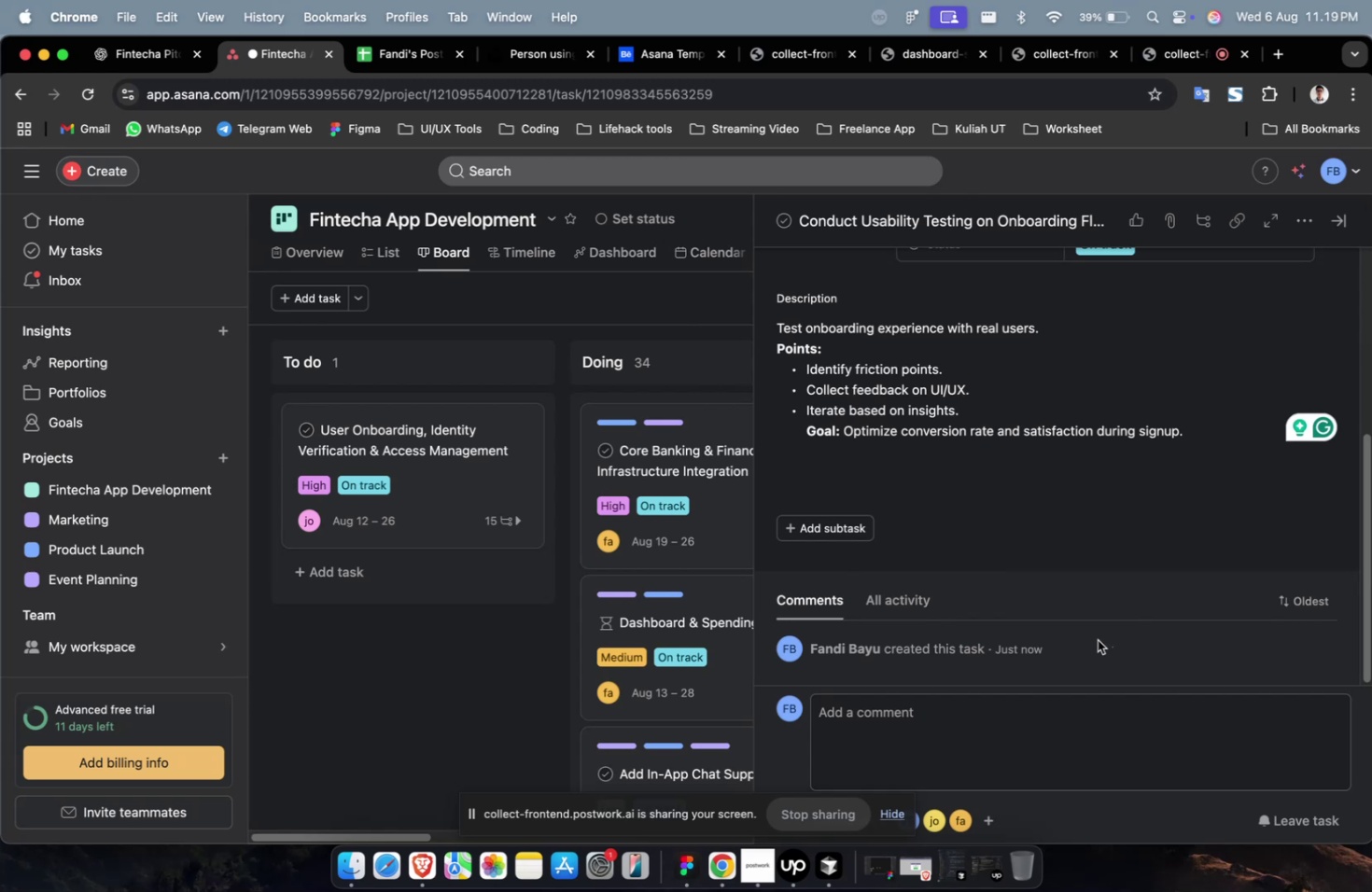 
wait(6.91)
 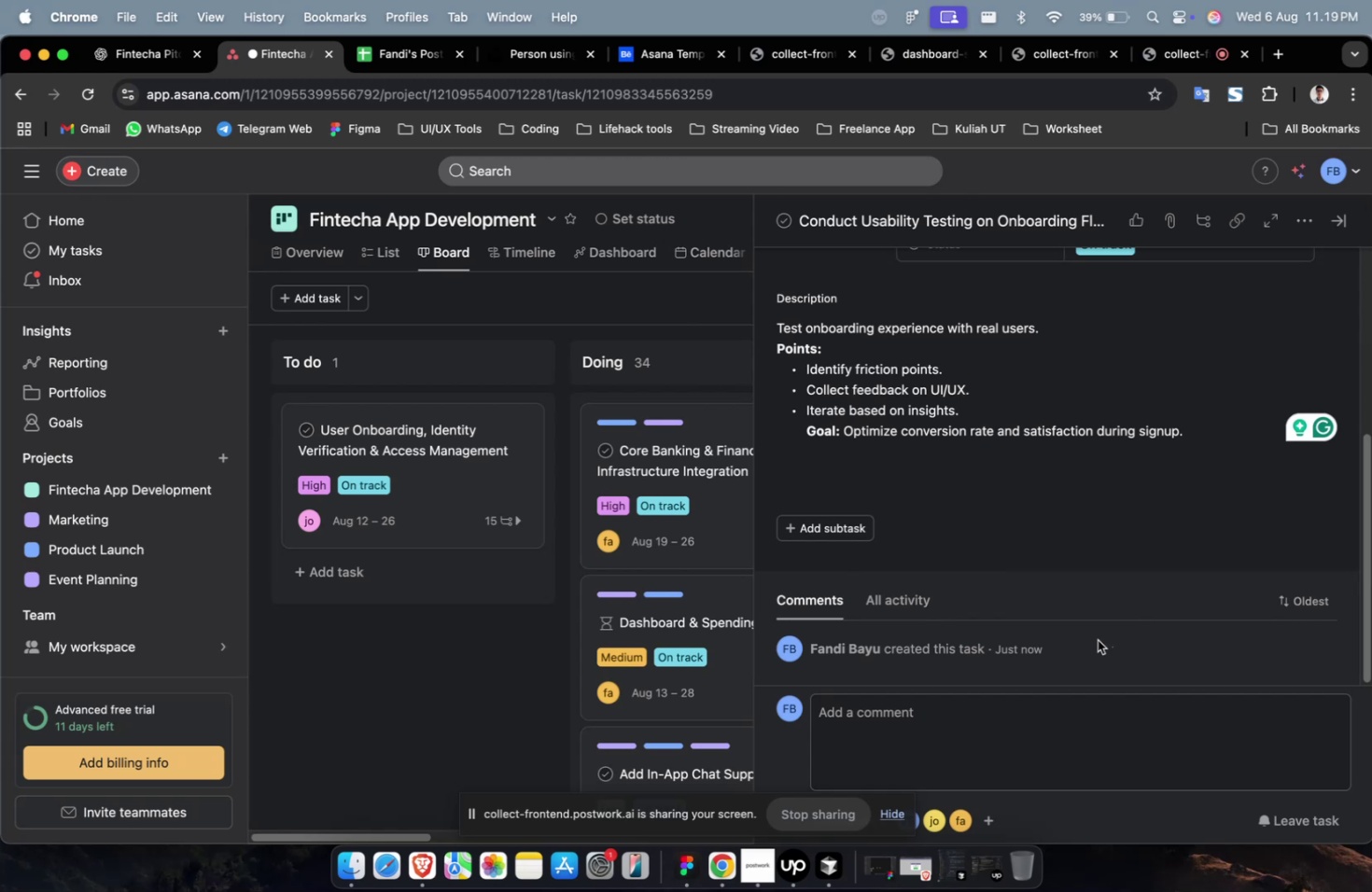 
scroll: coordinate [1097, 639], scroll_direction: down, amount: 2.0
 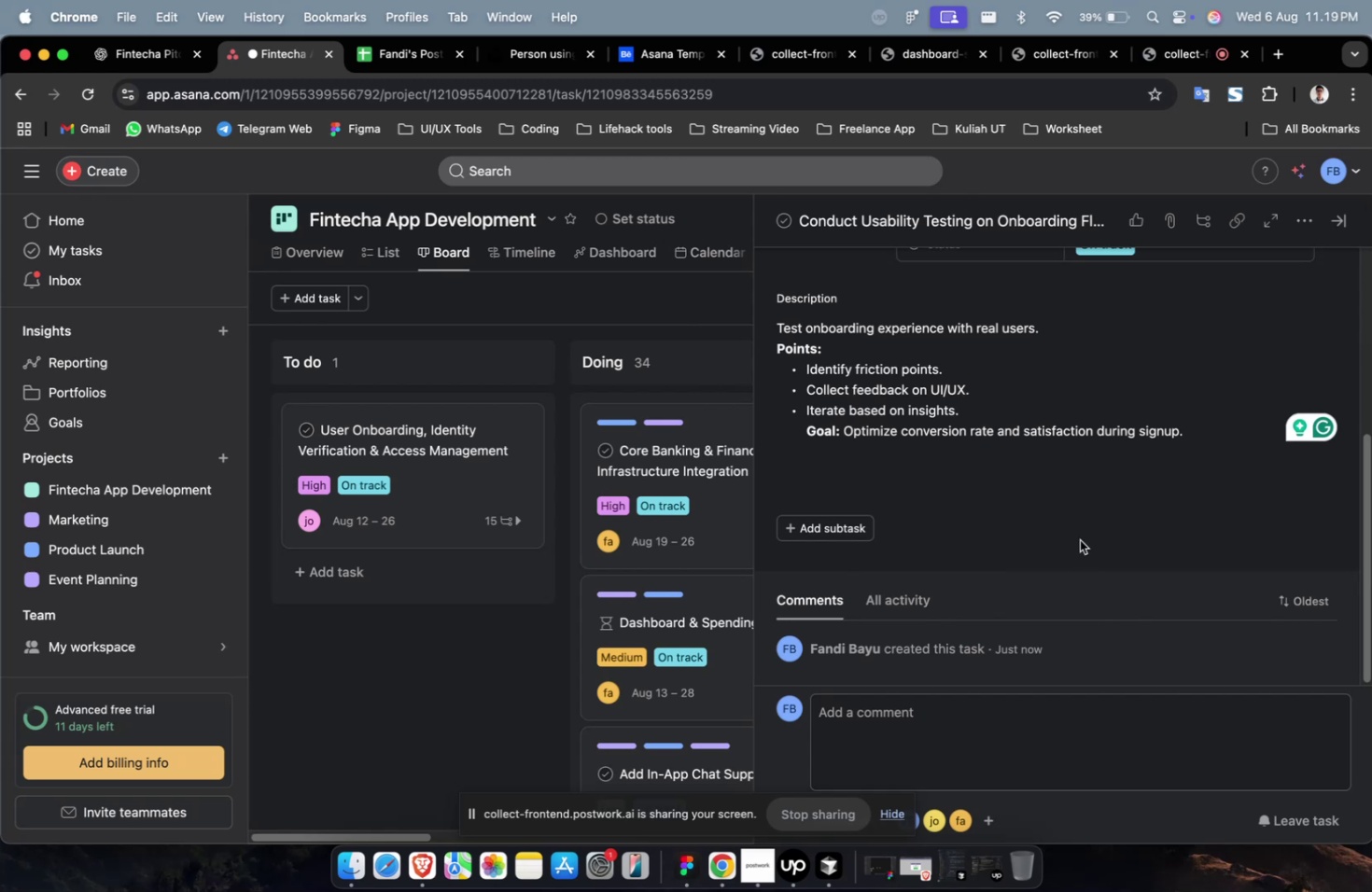 
scroll: coordinate [1079, 539], scroll_direction: up, amount: 7.0
 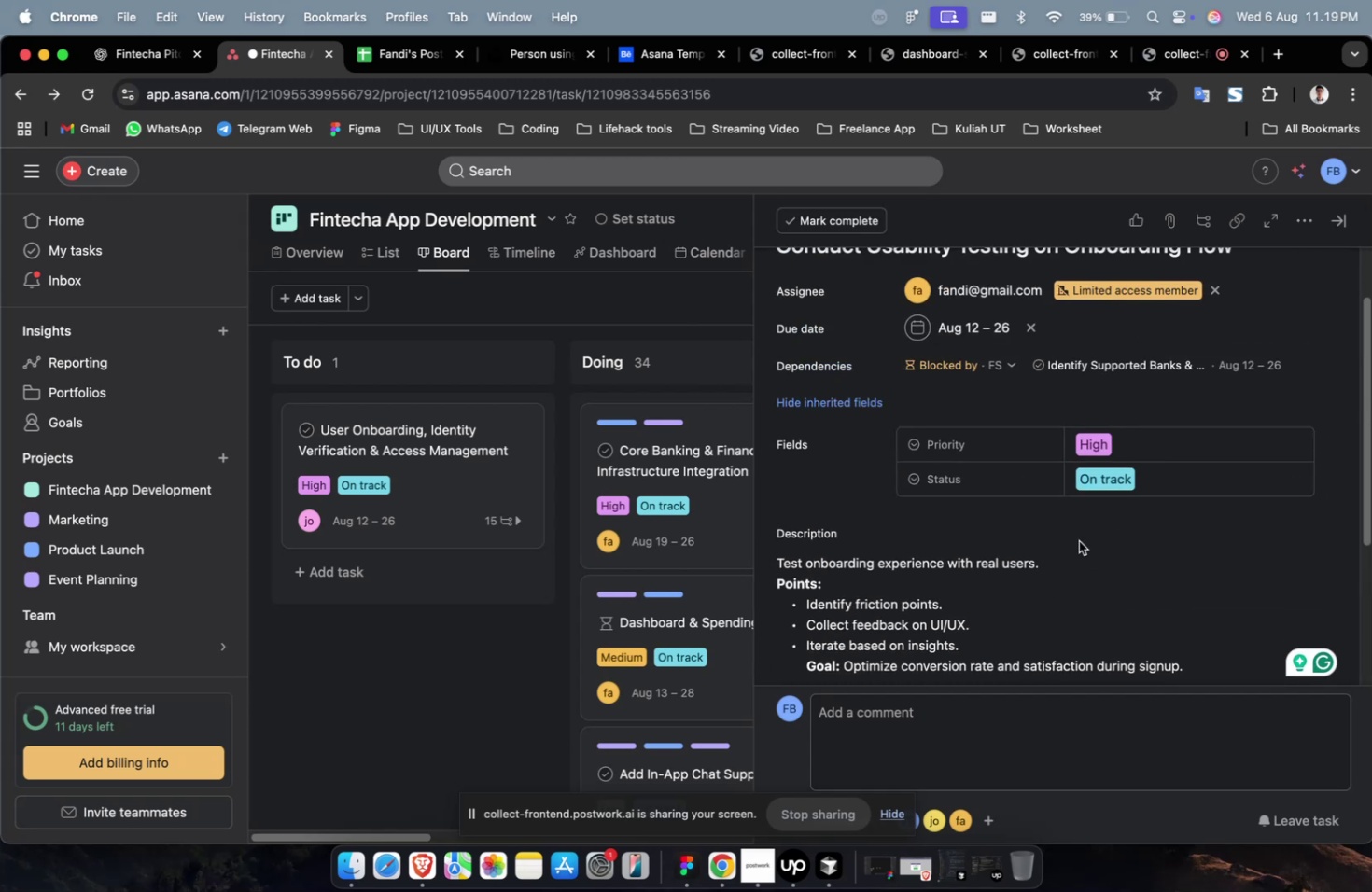 
scroll: coordinate [1078, 540], scroll_direction: down, amount: 7.0
 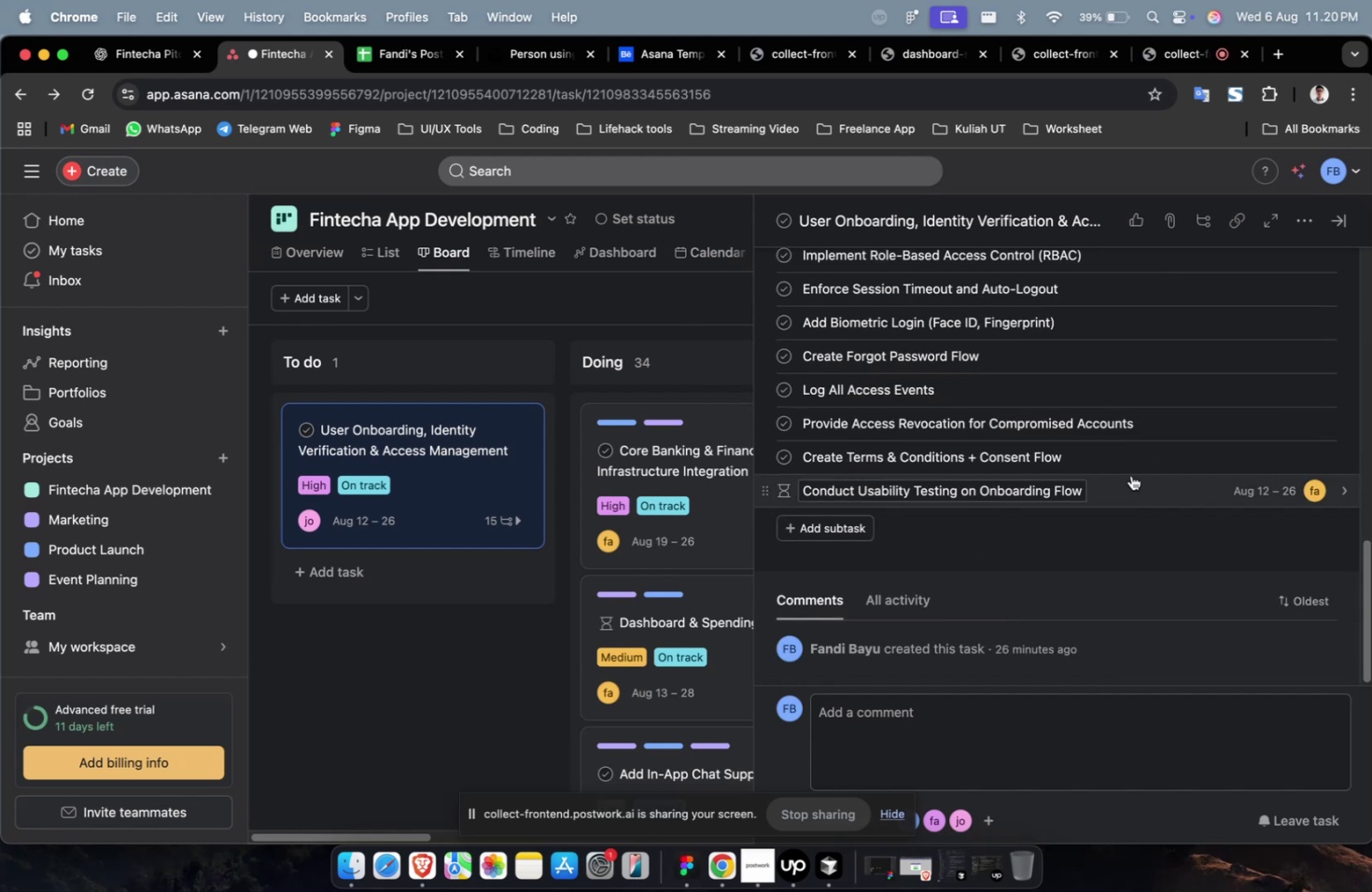 
left_click([1142, 465])
 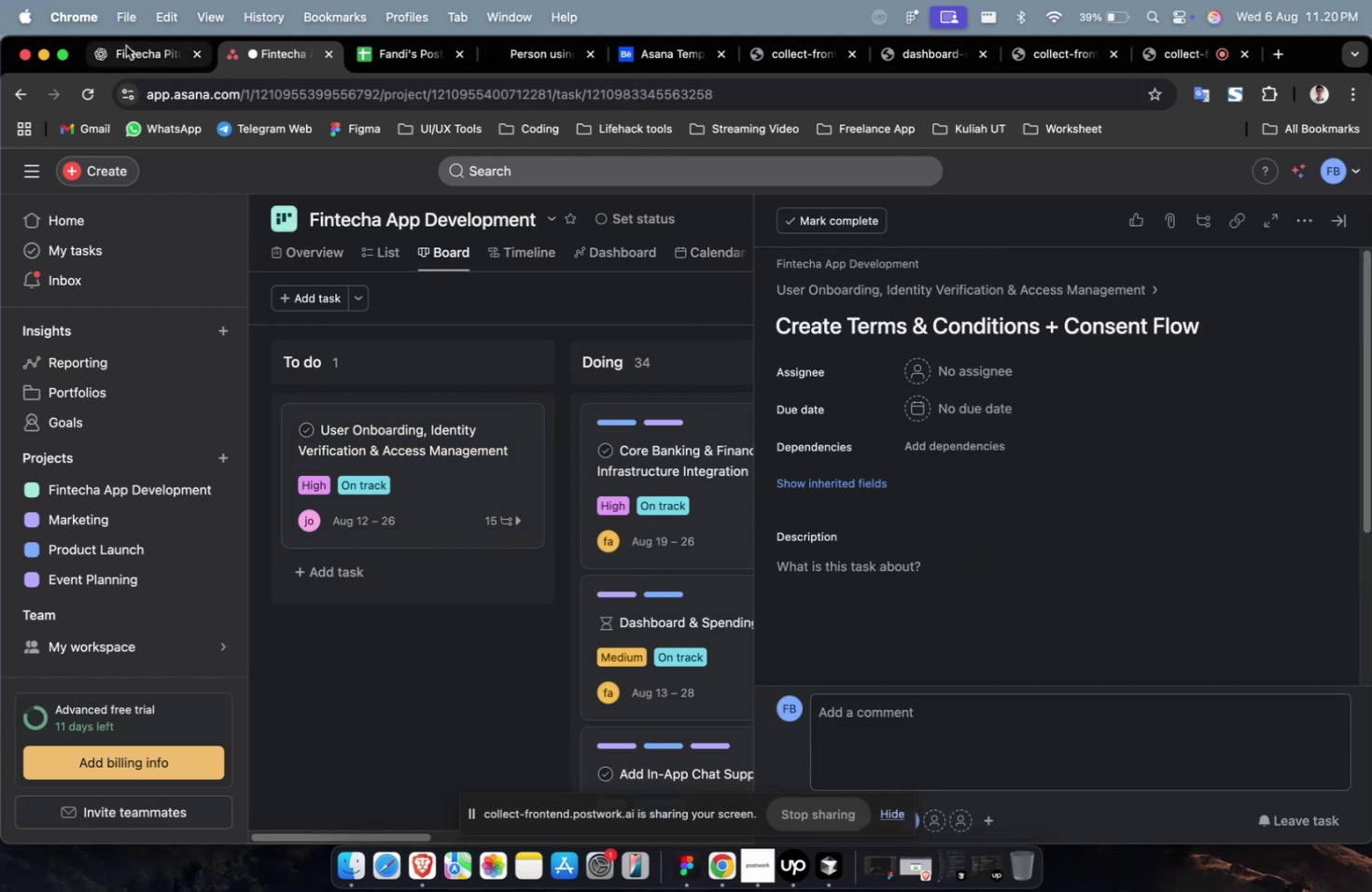 
left_click([140, 63])
 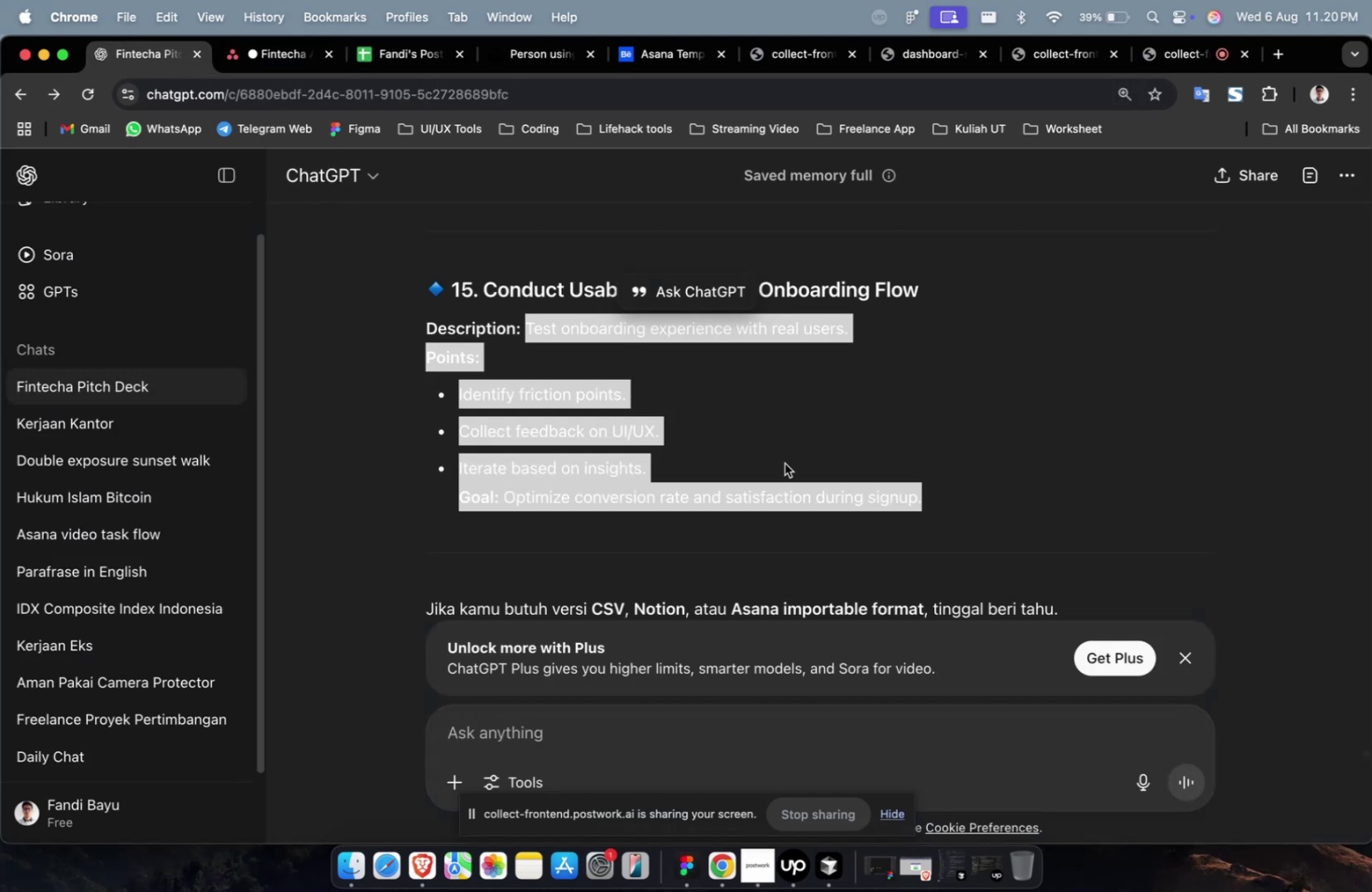 
scroll: coordinate [791, 480], scroll_direction: up, amount: 9.0
 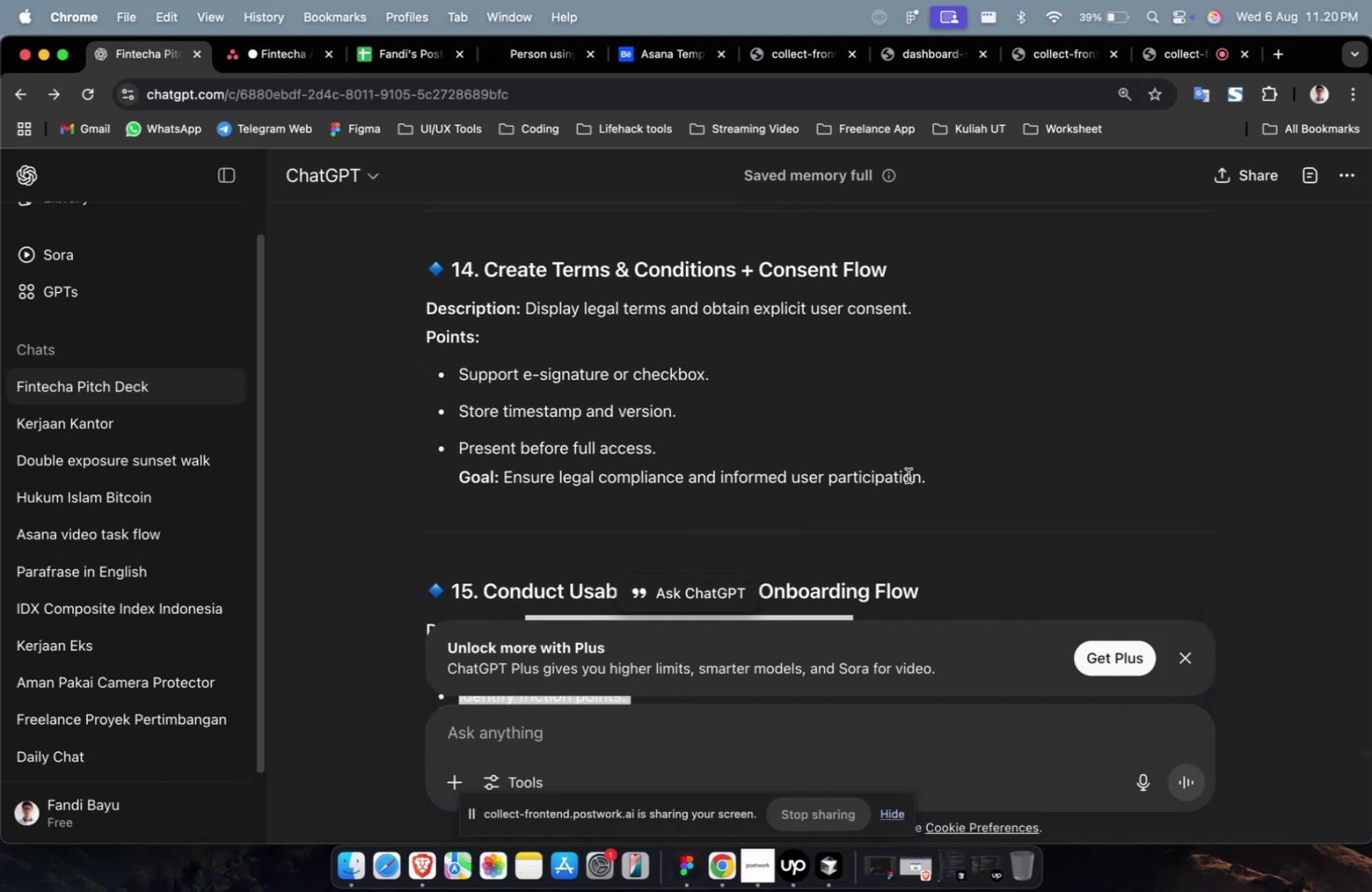 
left_click_drag(start_coordinate=[941, 481], to_coordinate=[523, 314])
 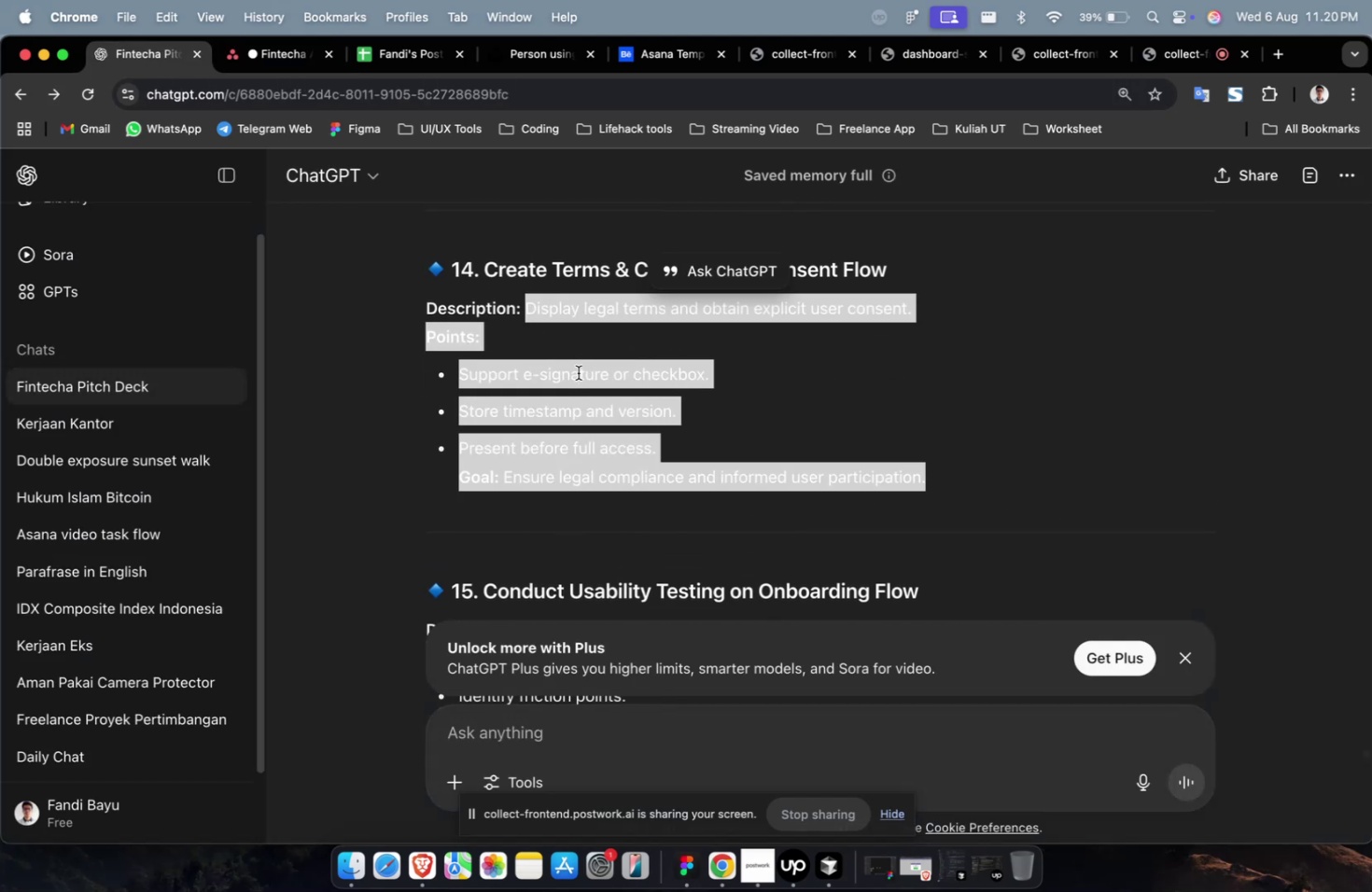 
right_click([578, 372])
 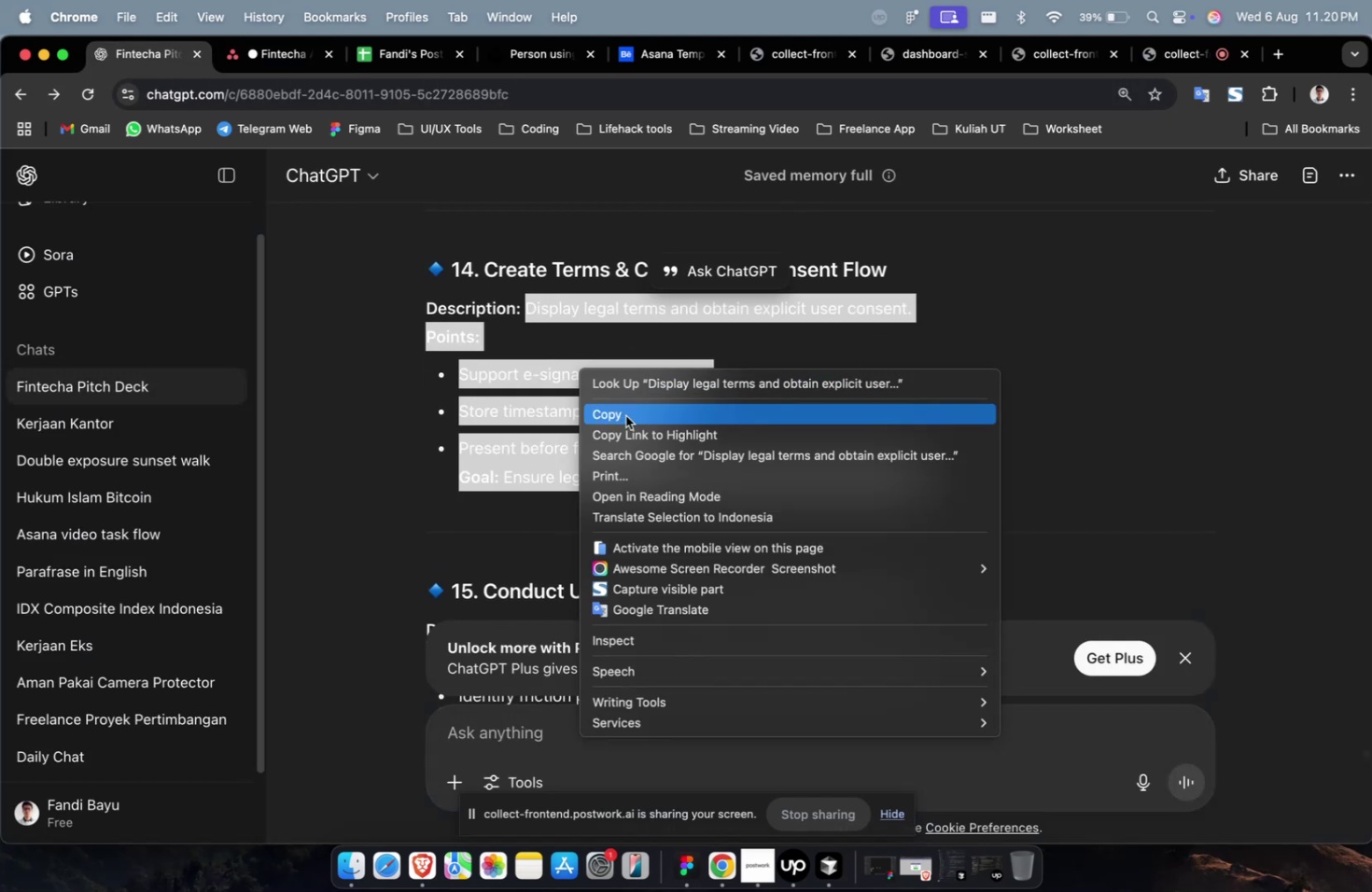 
left_click([625, 415])
 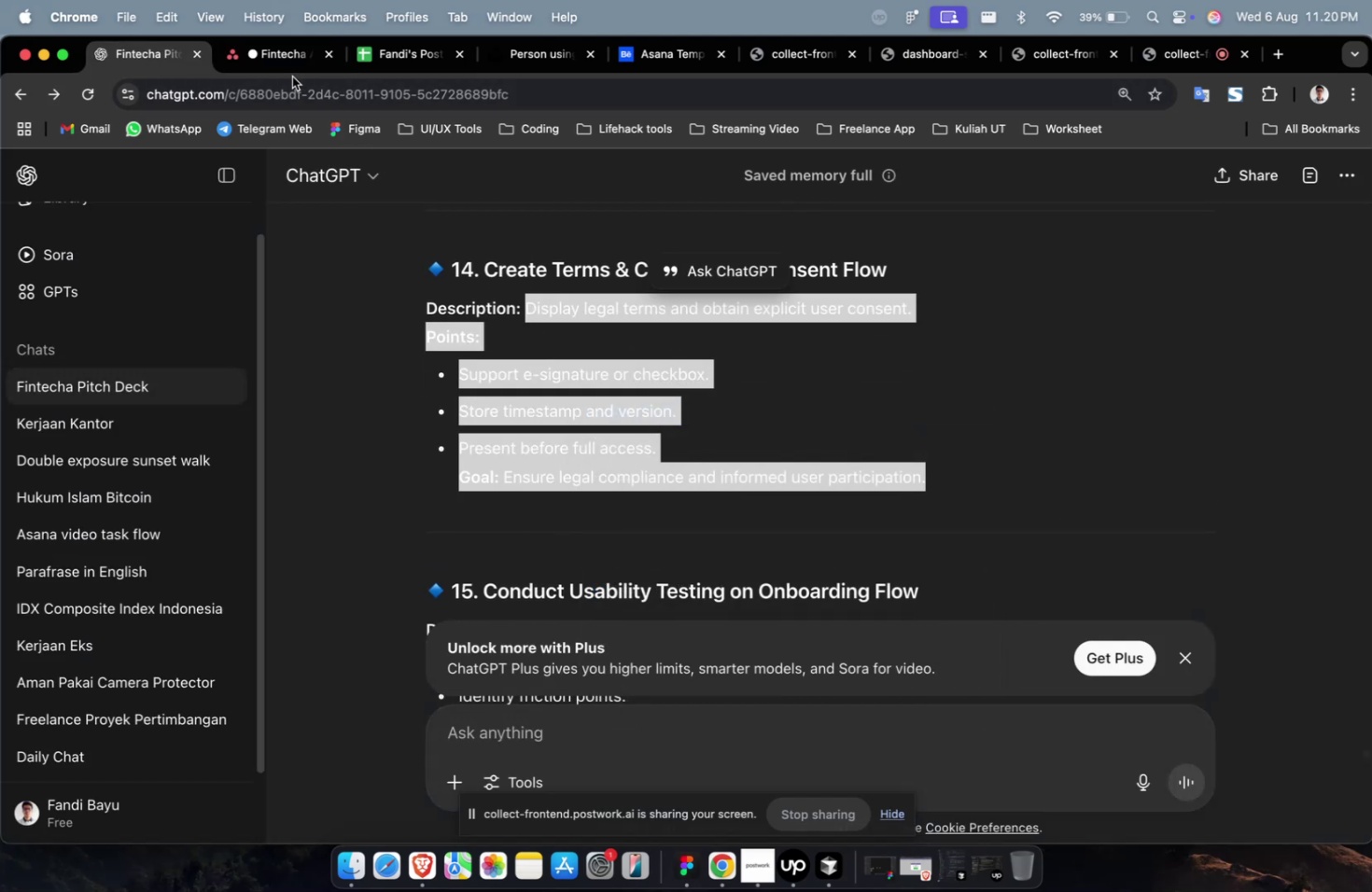 
double_click([296, 65])
 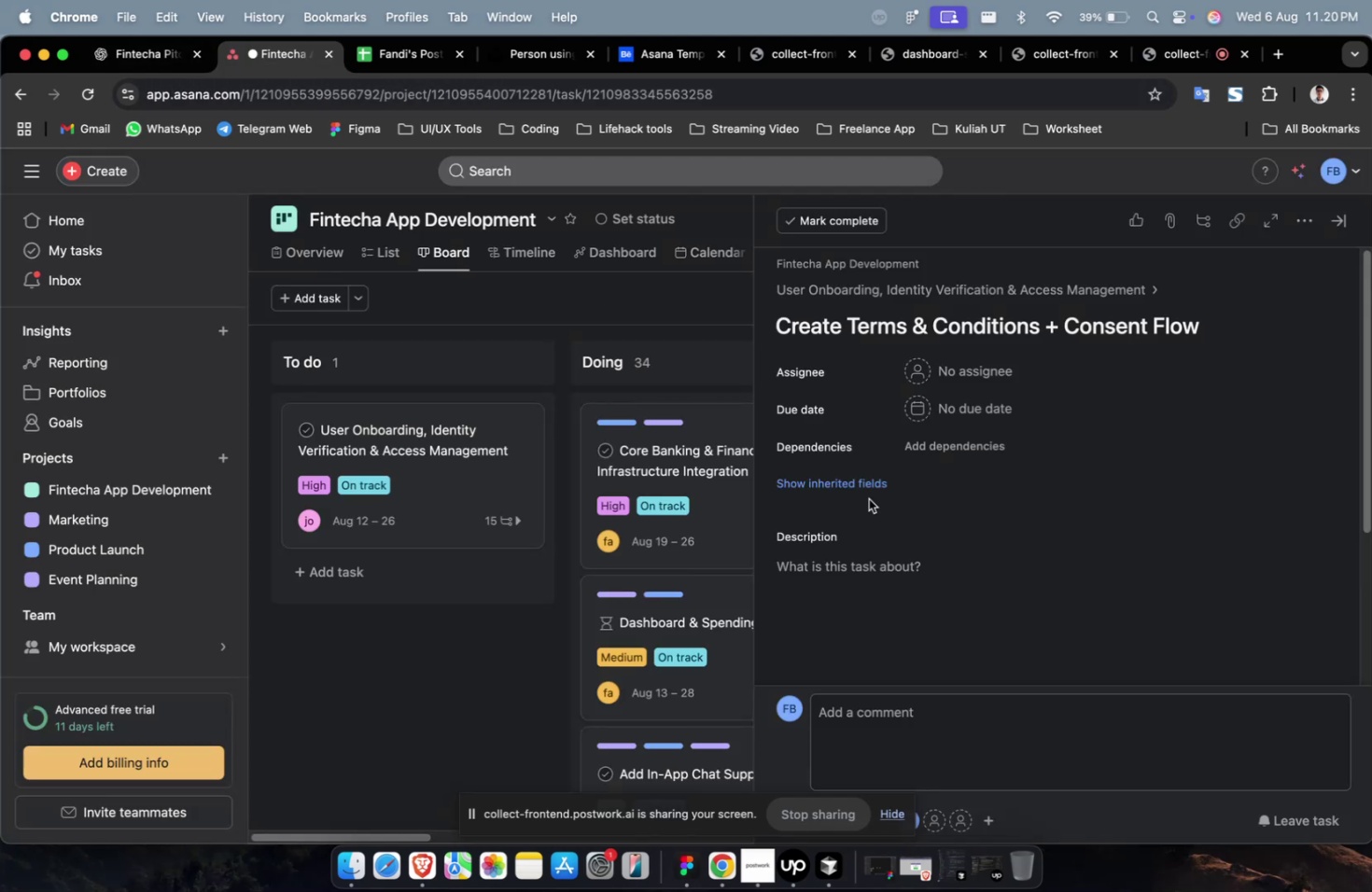 
triple_click([867, 545])
 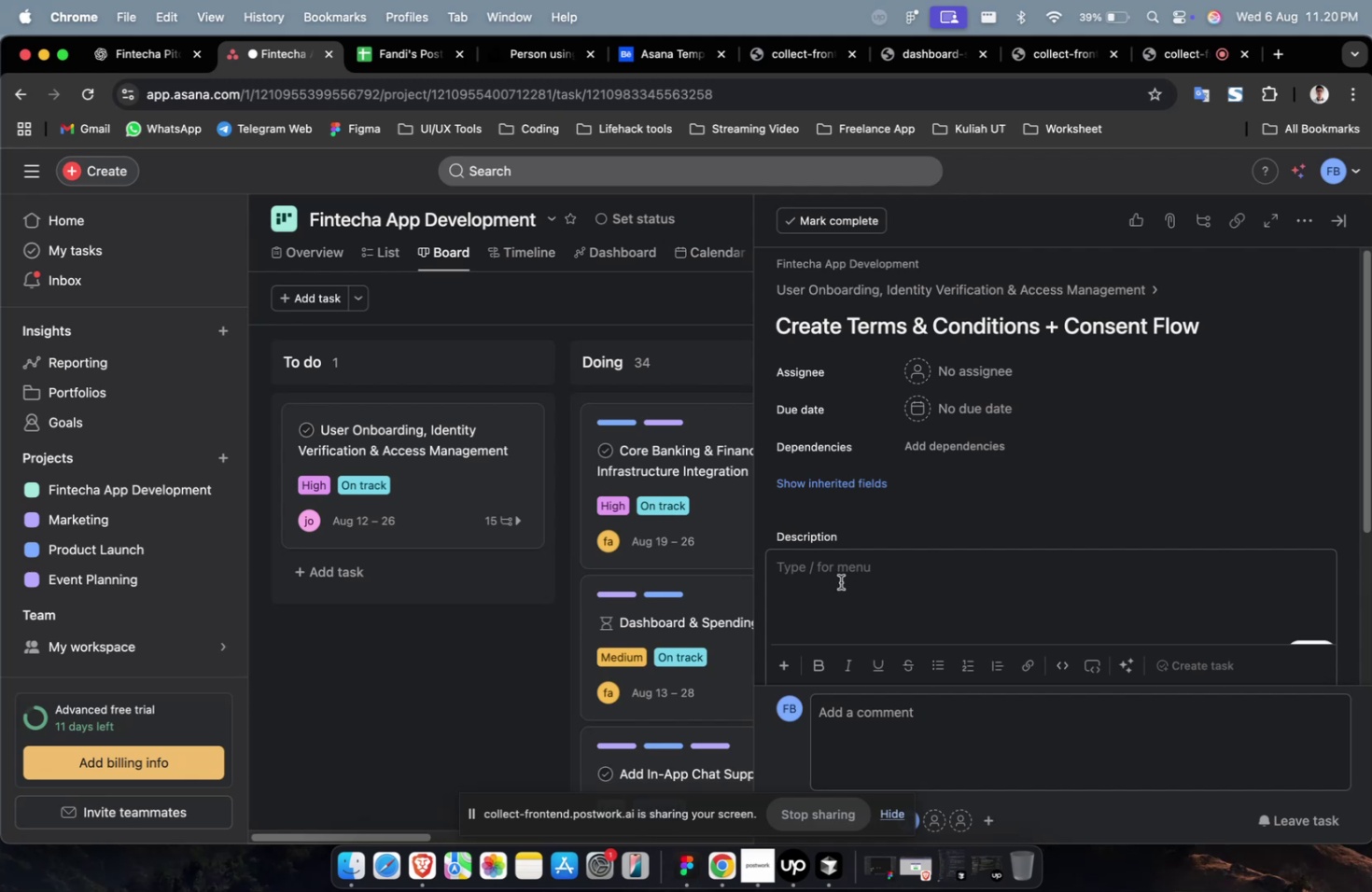 
wait(11.77)
 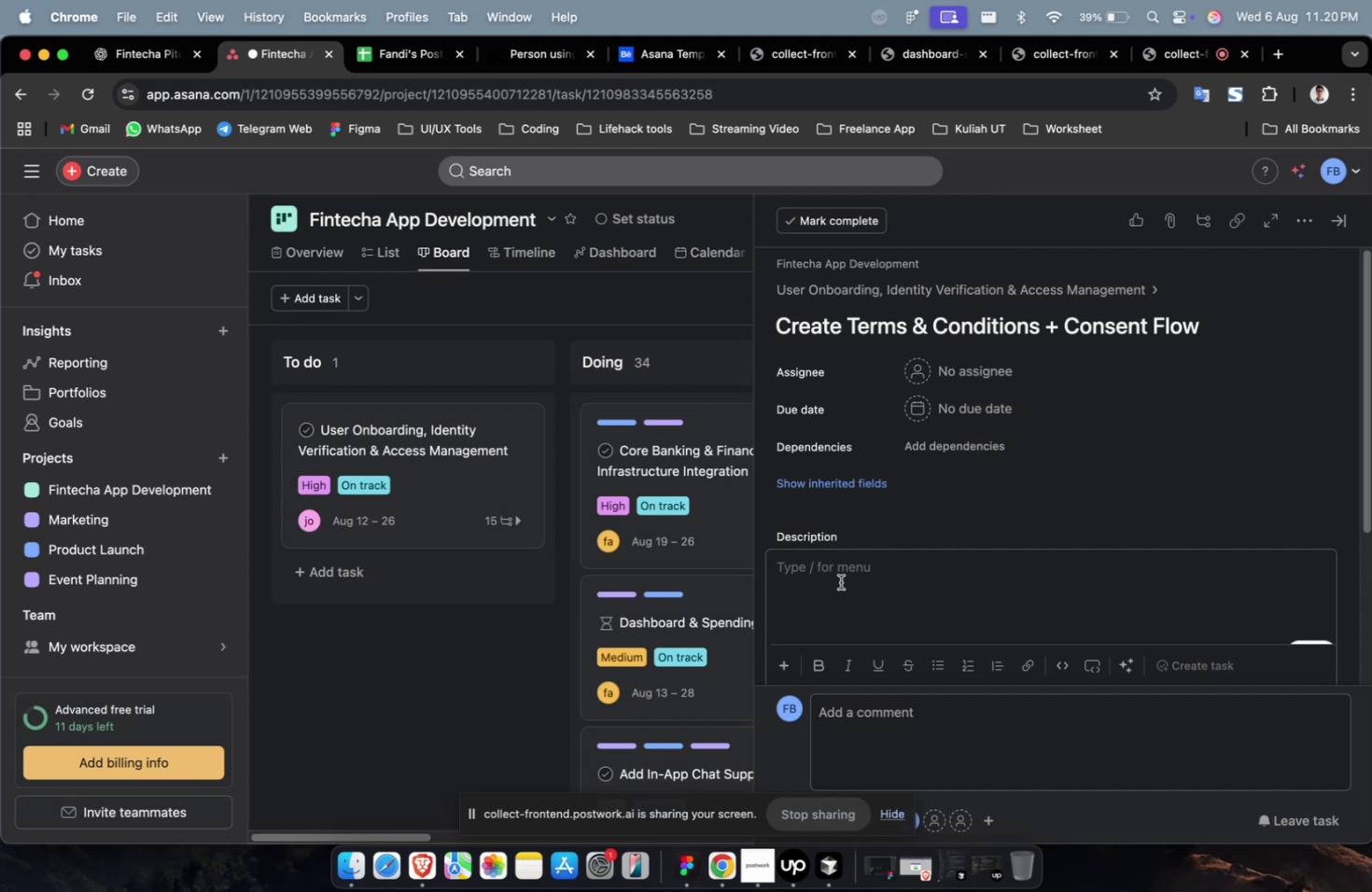 
right_click([886, 580])
 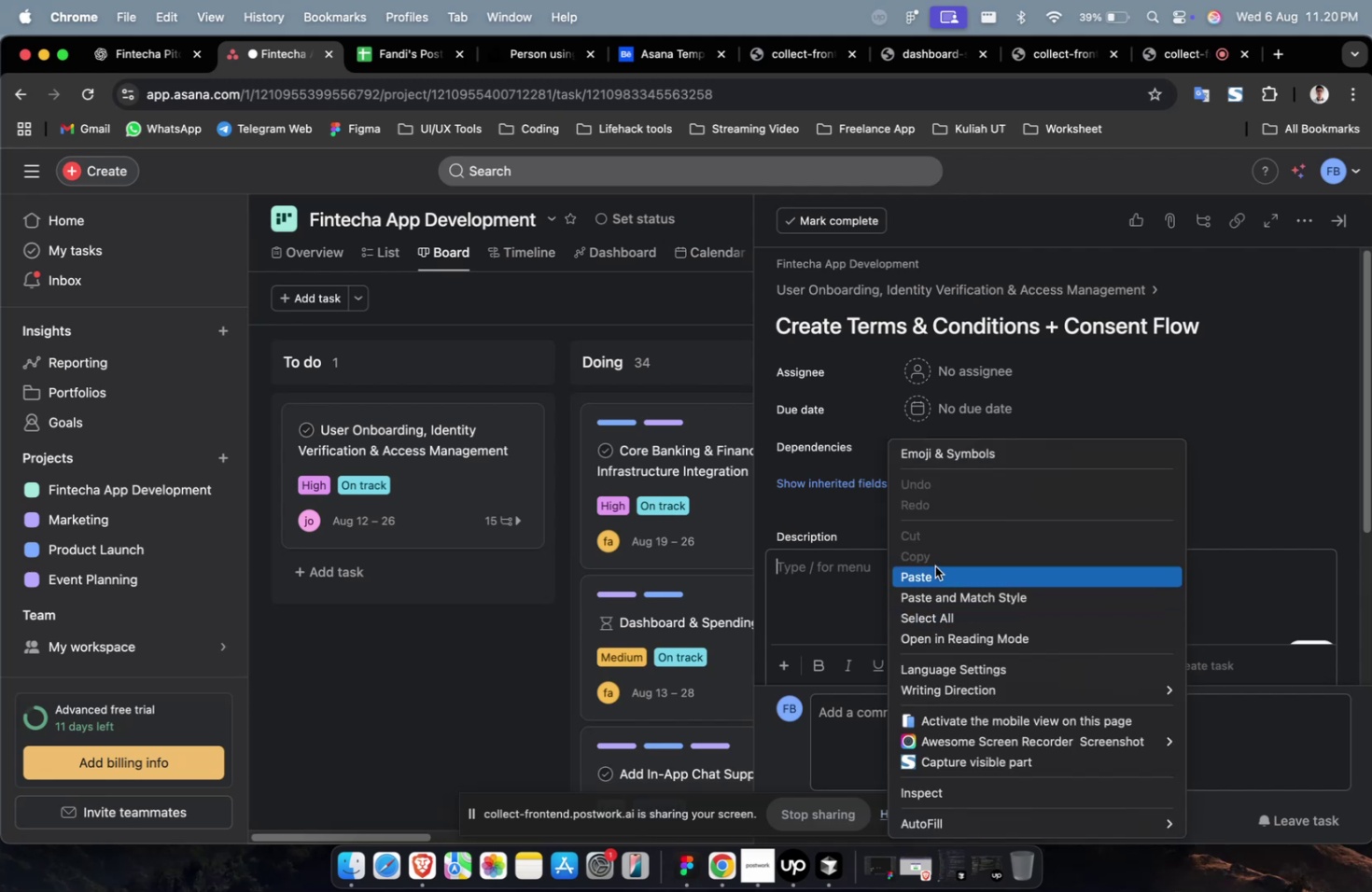 
left_click([932, 575])
 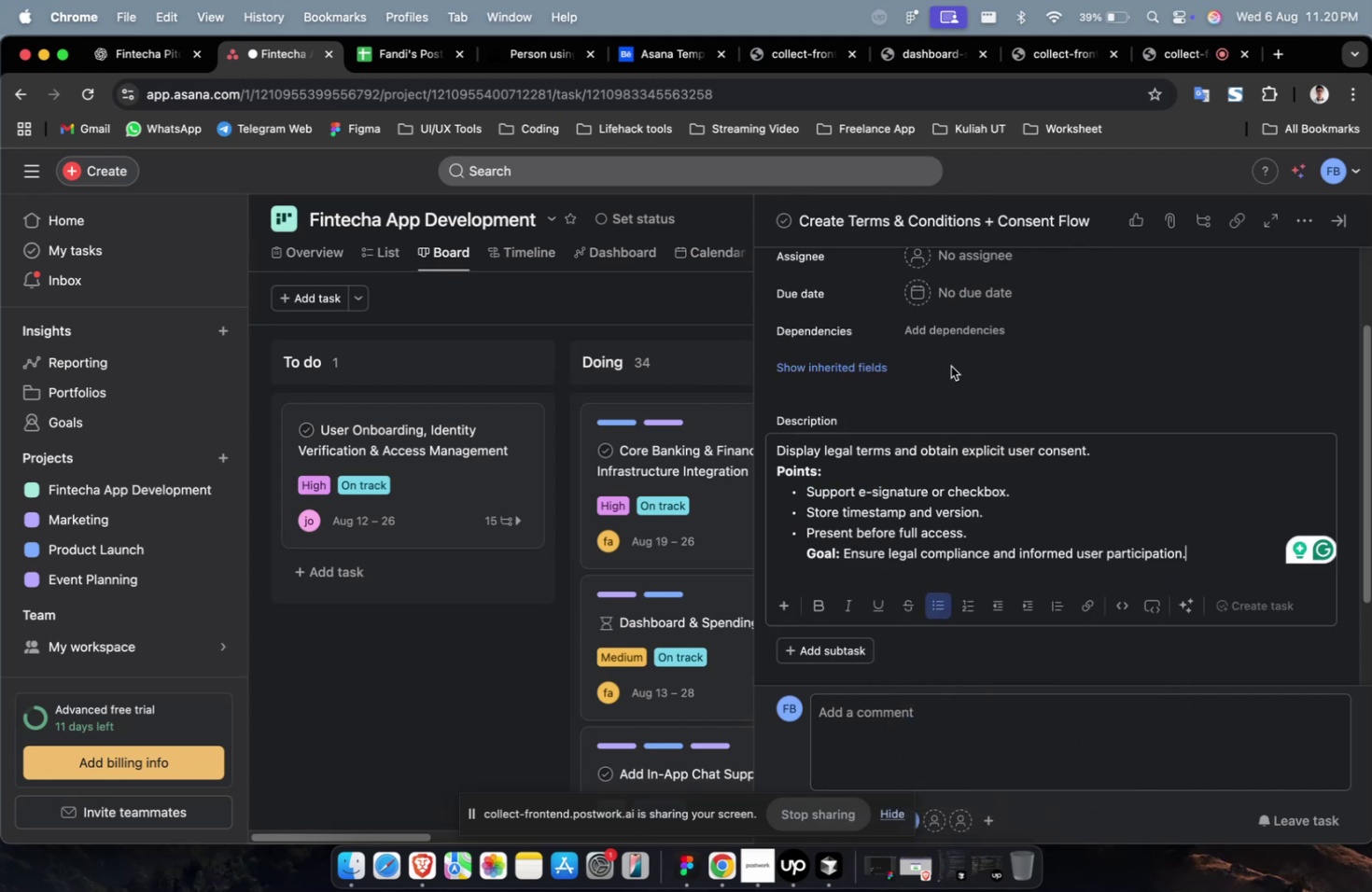 
scroll: coordinate [954, 351], scroll_direction: up, amount: 2.0
 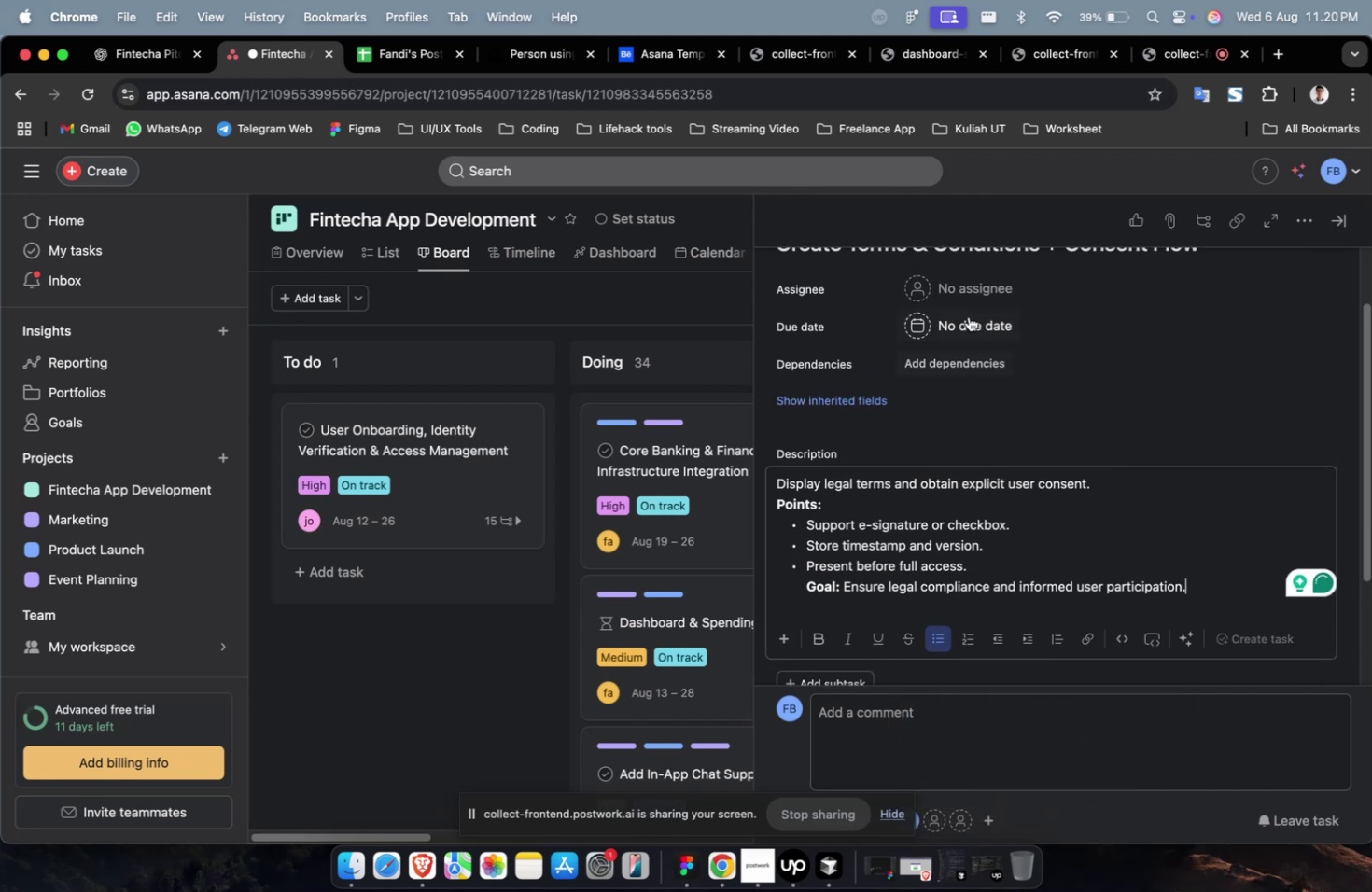 
mouse_move([969, 313])
 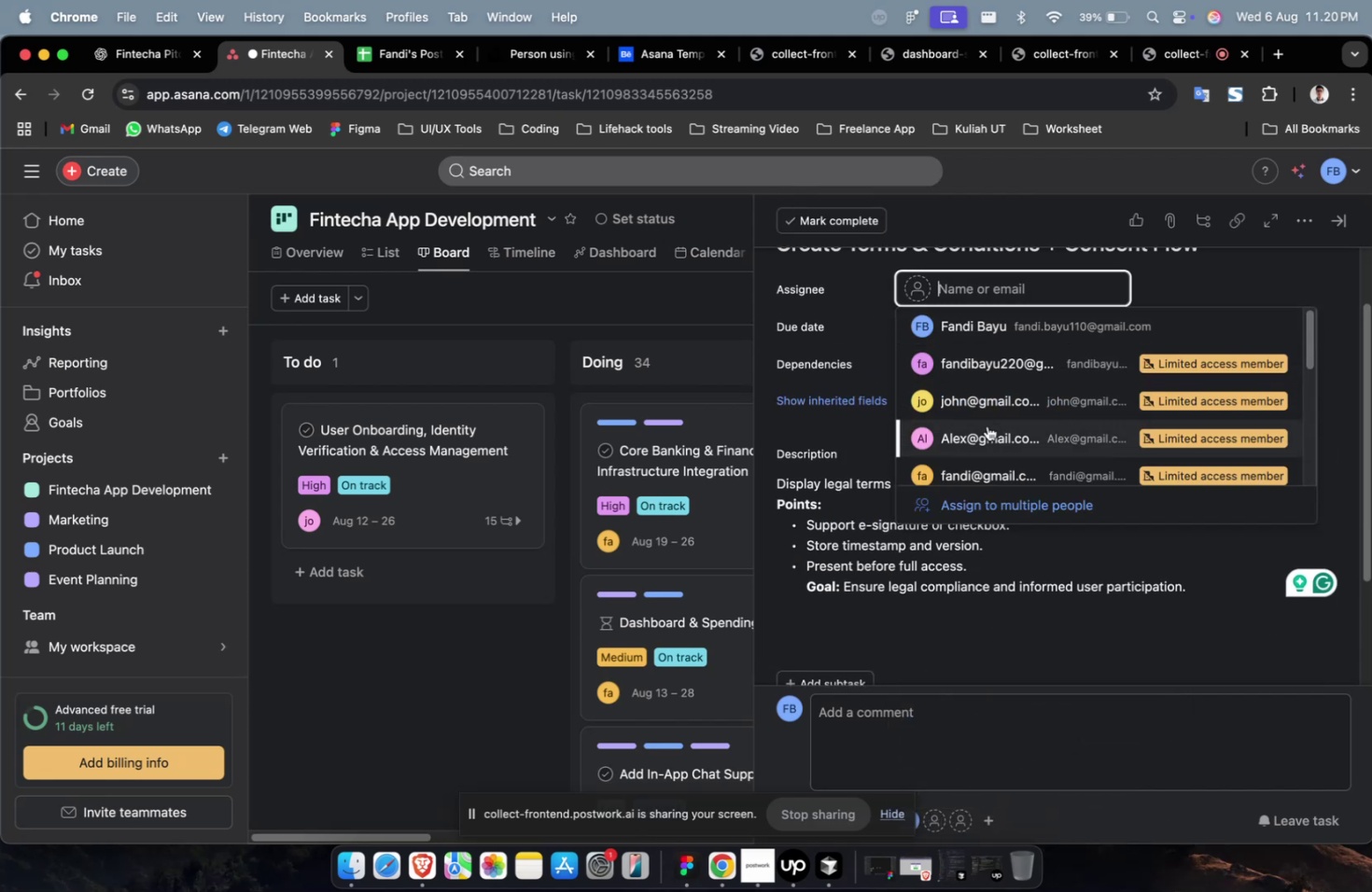 
left_click([986, 433])
 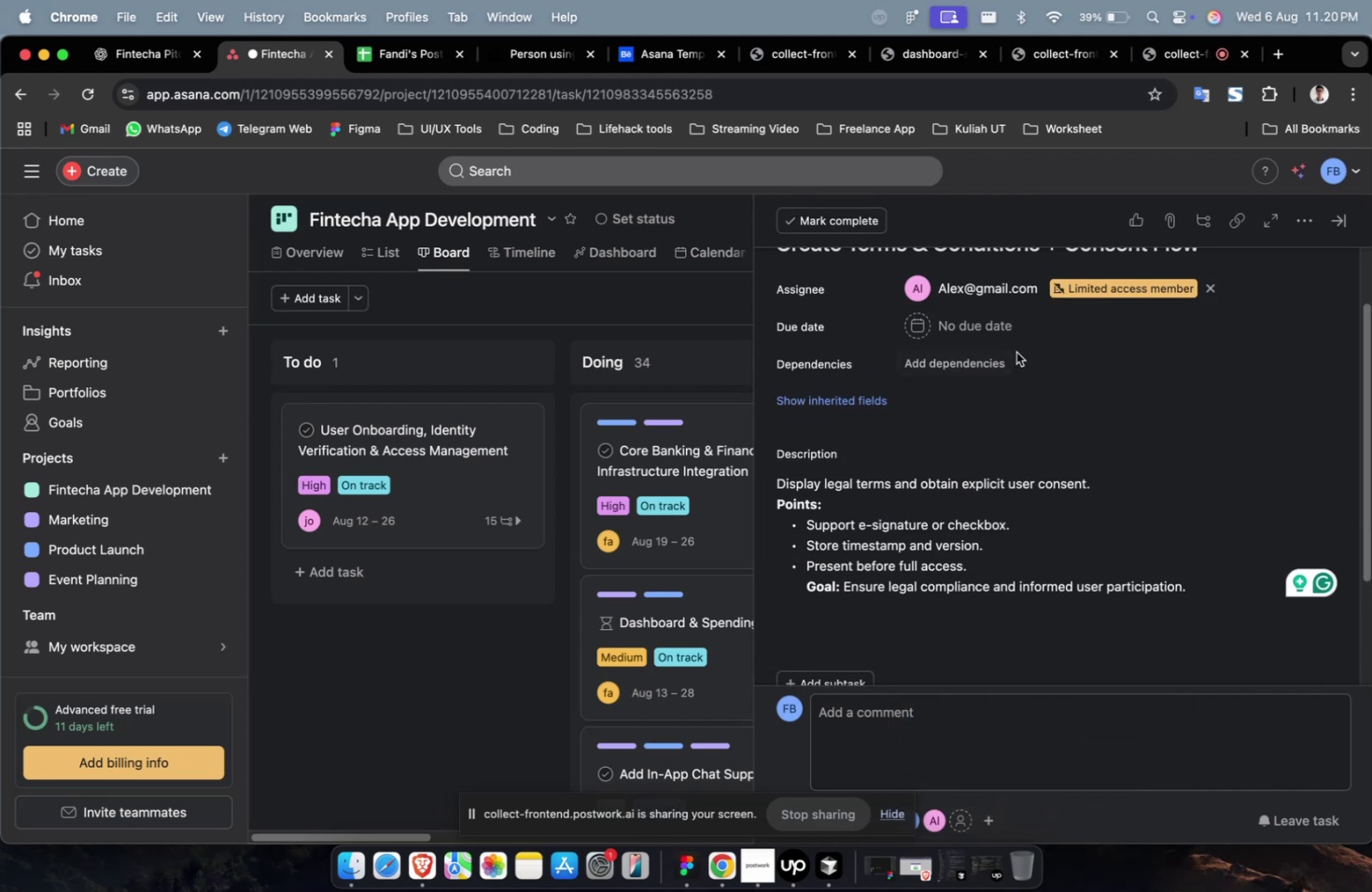 
left_click([995, 336])
 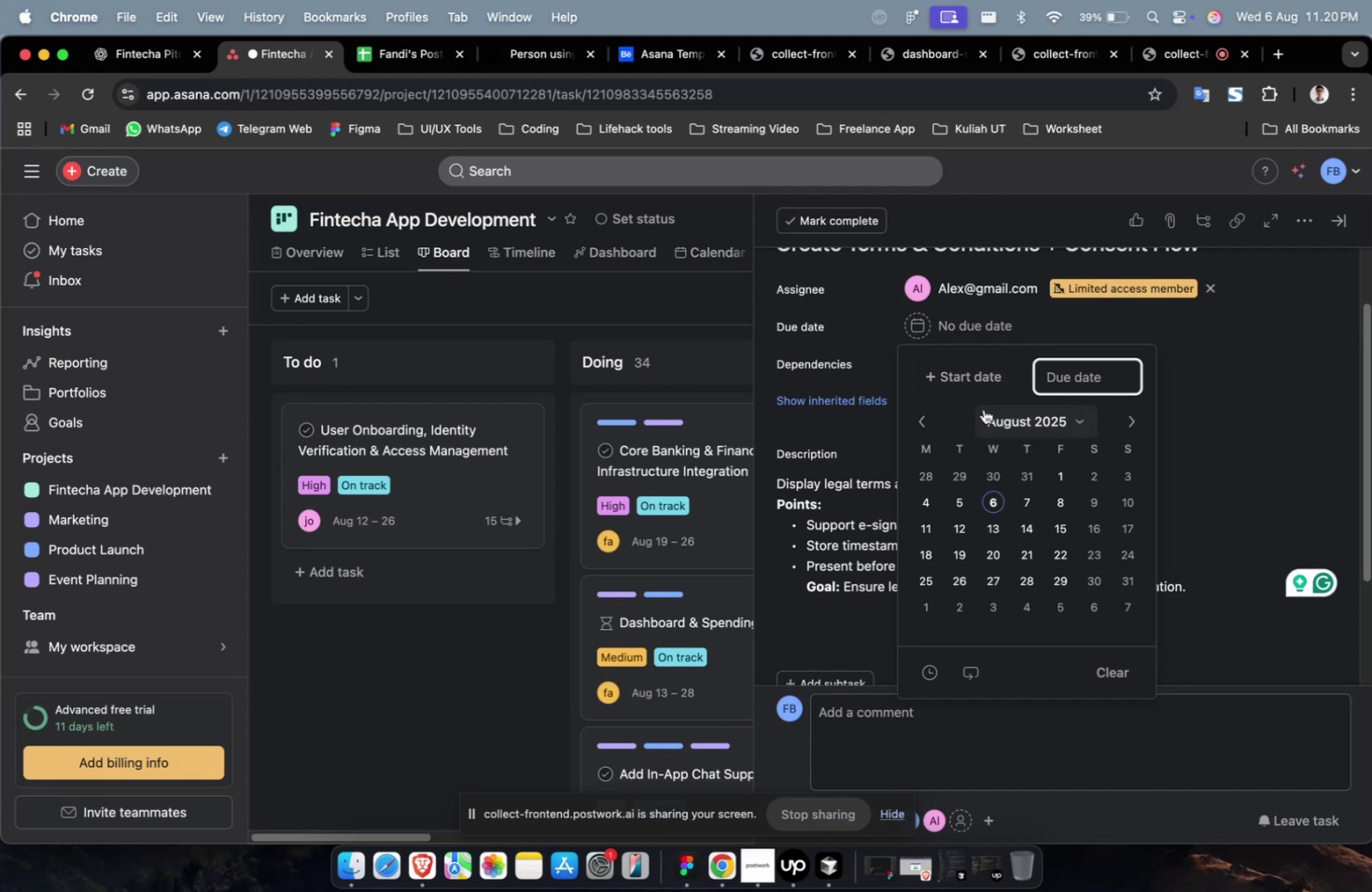 
double_click([968, 377])
 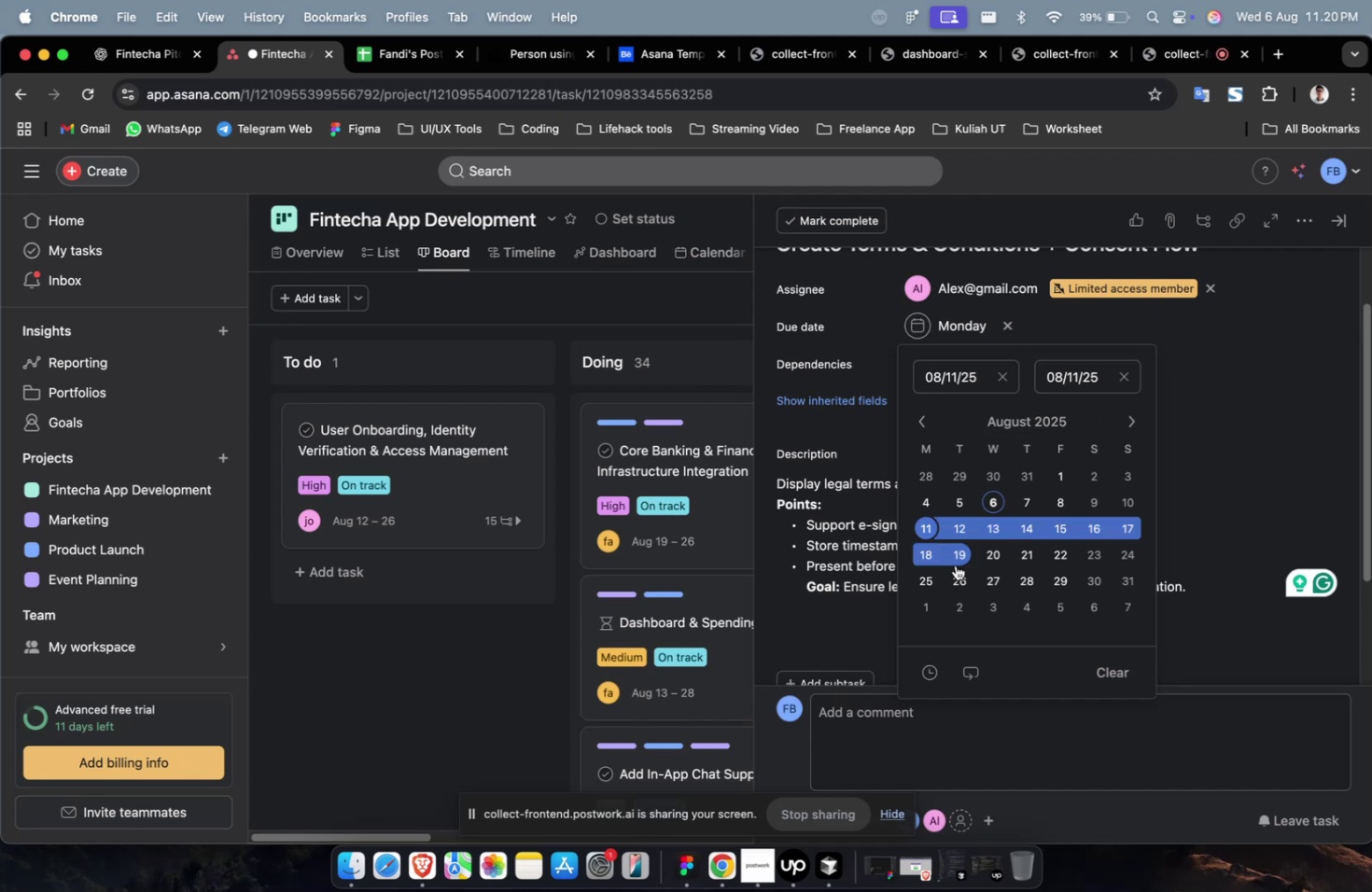 
double_click([960, 583])
 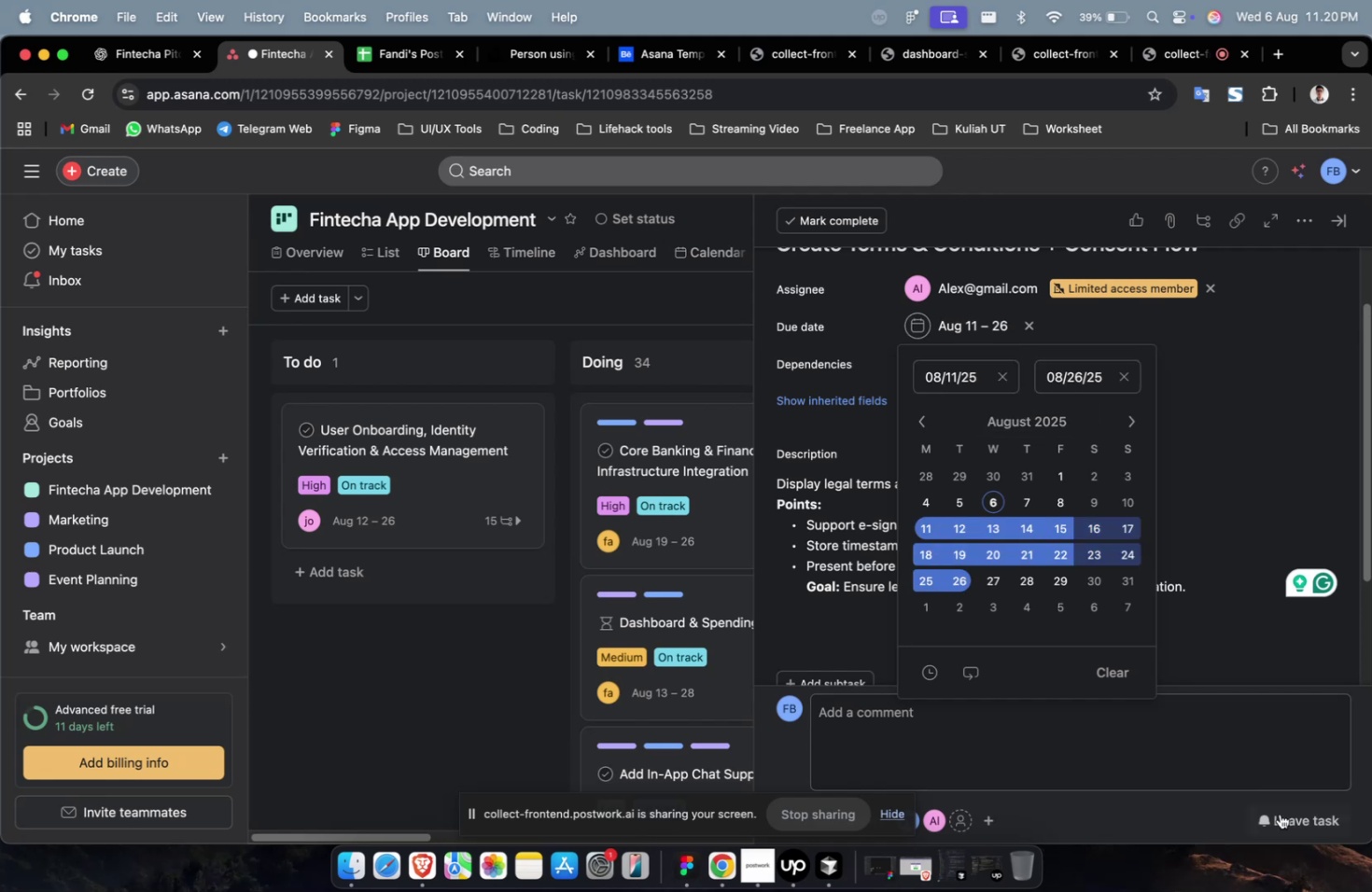 
triple_click([1280, 813])
 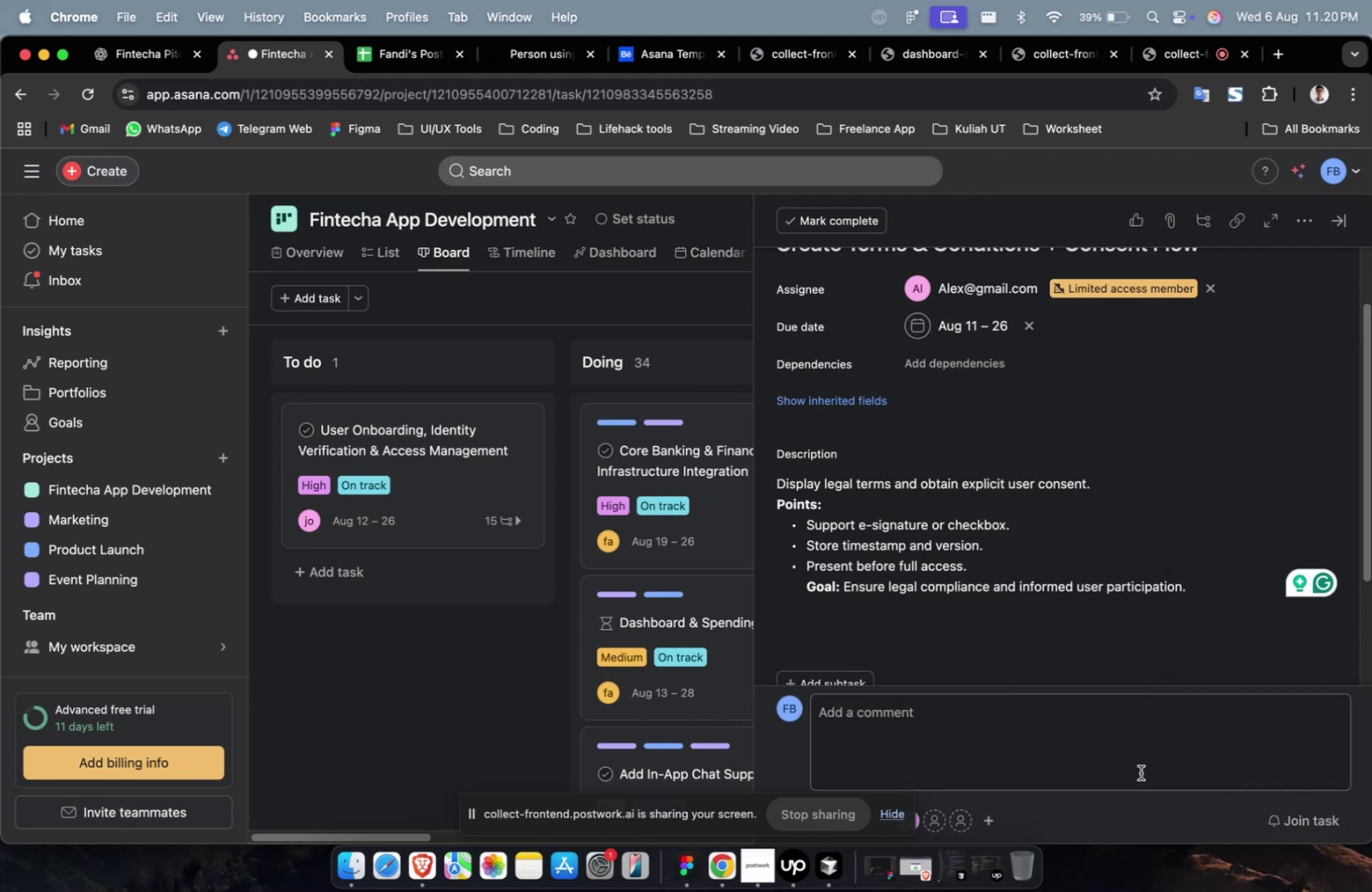 
wait(8.49)
 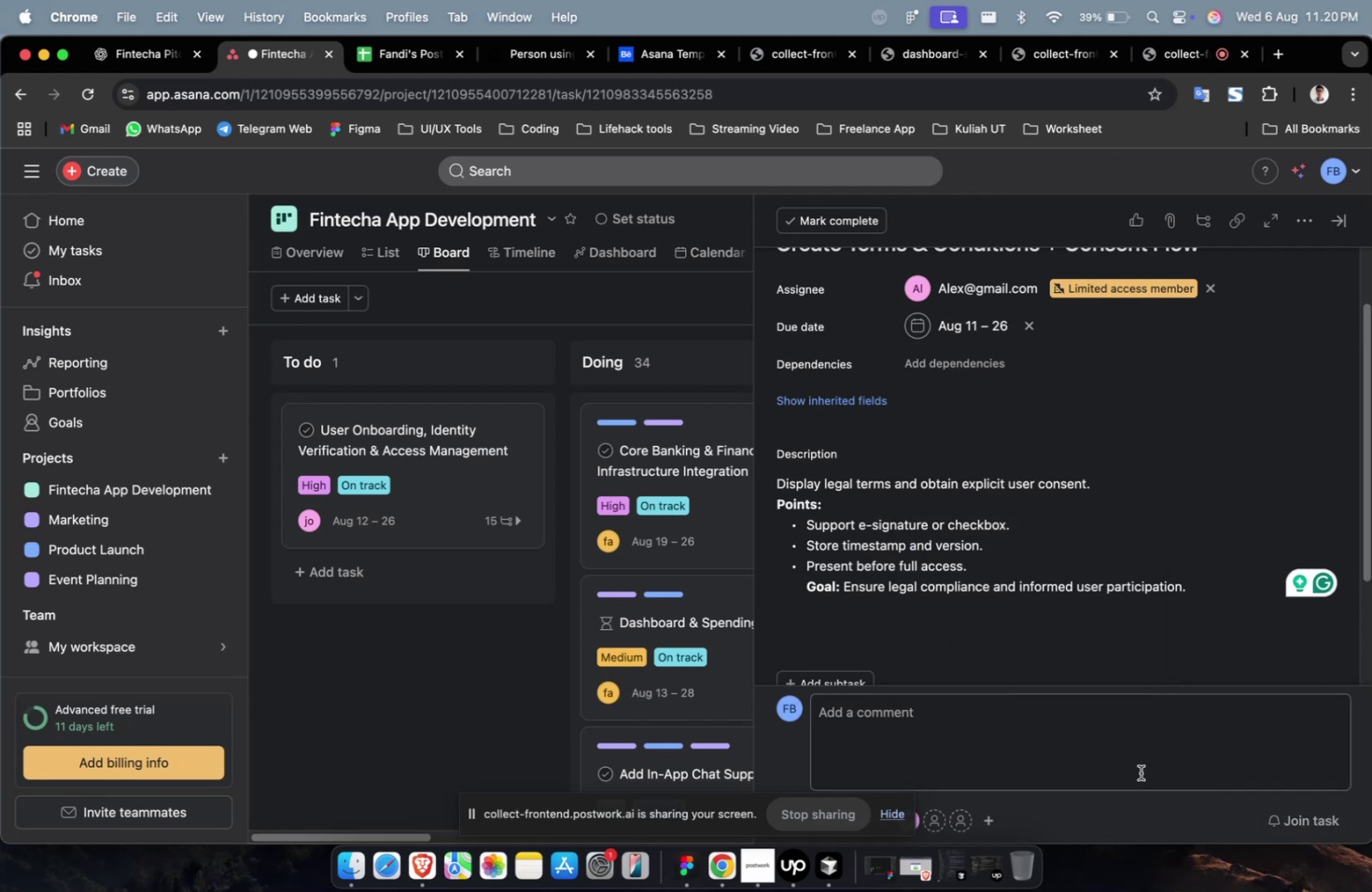 
scroll: coordinate [958, 575], scroll_direction: down, amount: 45.0
 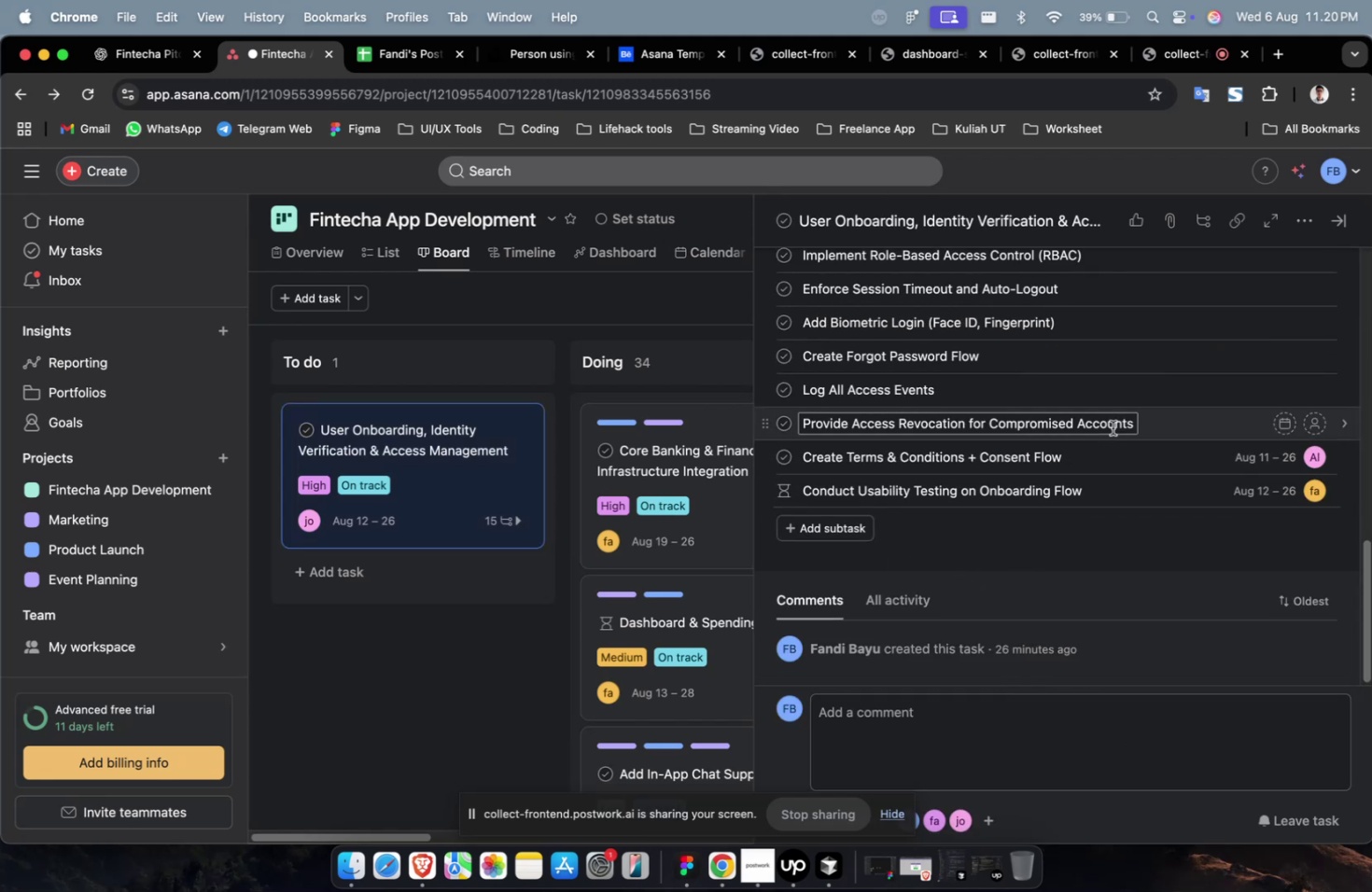 
left_click([1141, 413])
 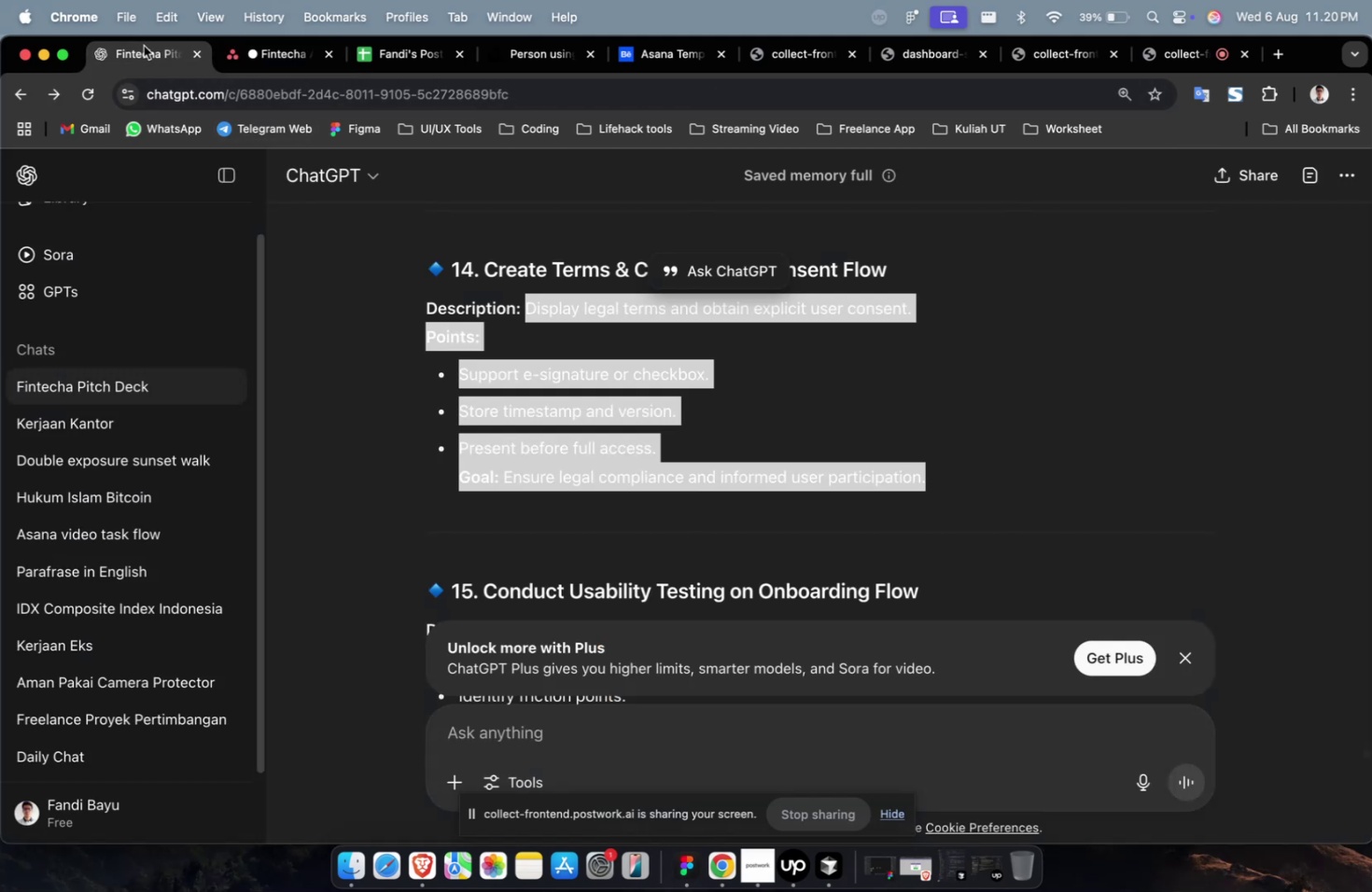 
scroll: coordinate [743, 430], scroll_direction: up, amount: 9.0
 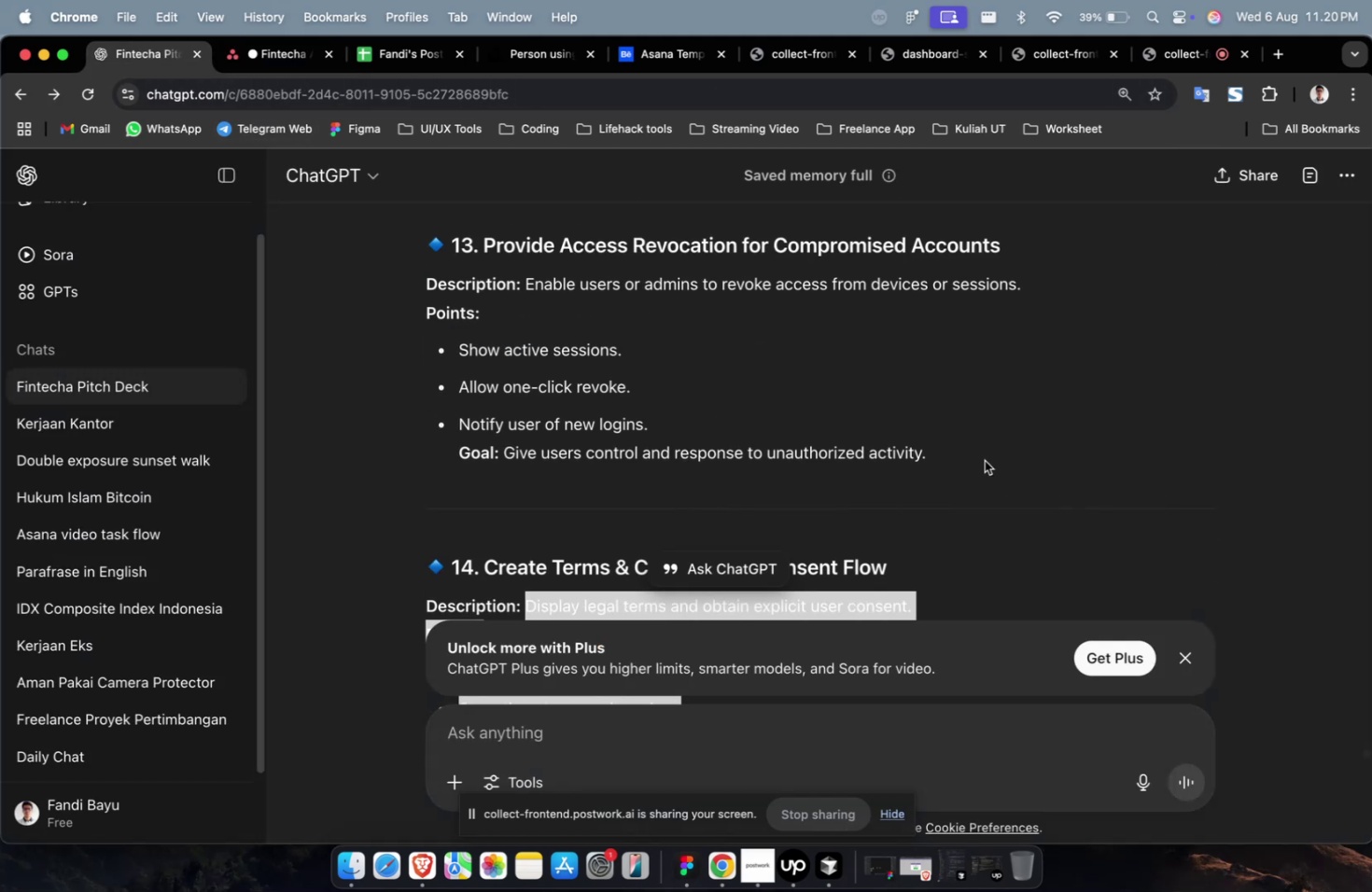 
left_click_drag(start_coordinate=[989, 457], to_coordinate=[527, 286])
 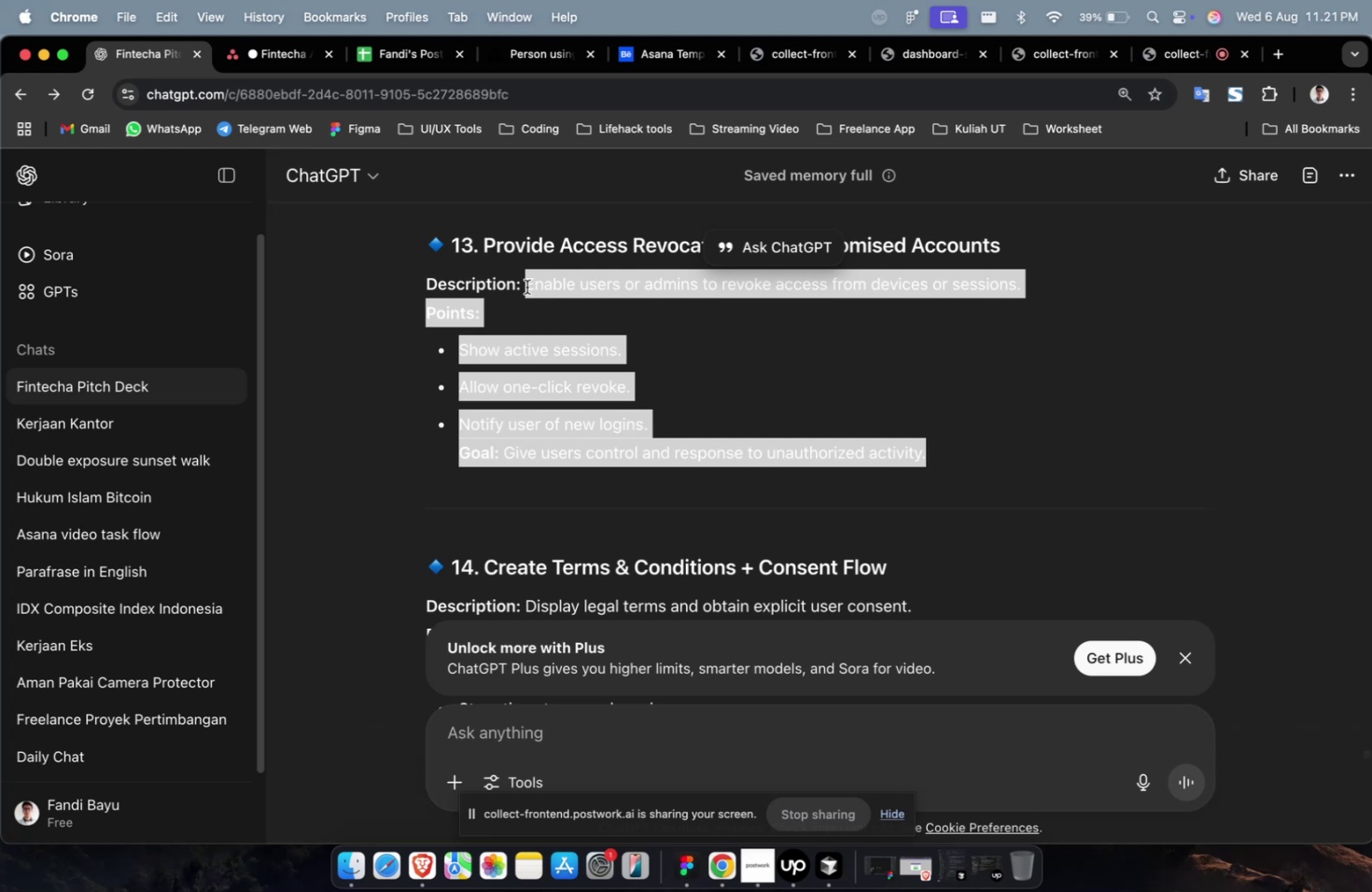 
wait(30.62)
 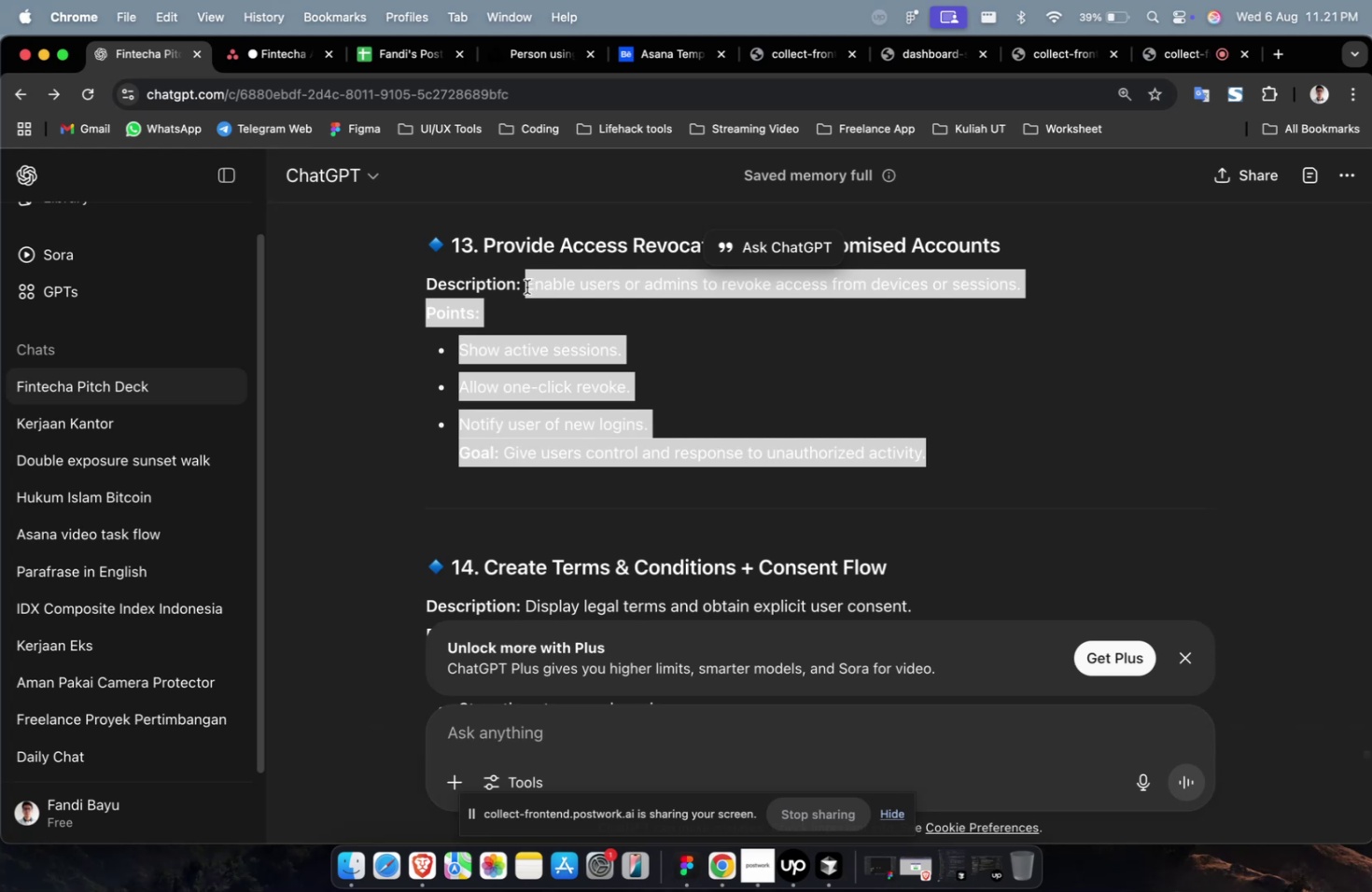 
scroll: coordinate [840, 375], scroll_direction: up, amount: 6.0
 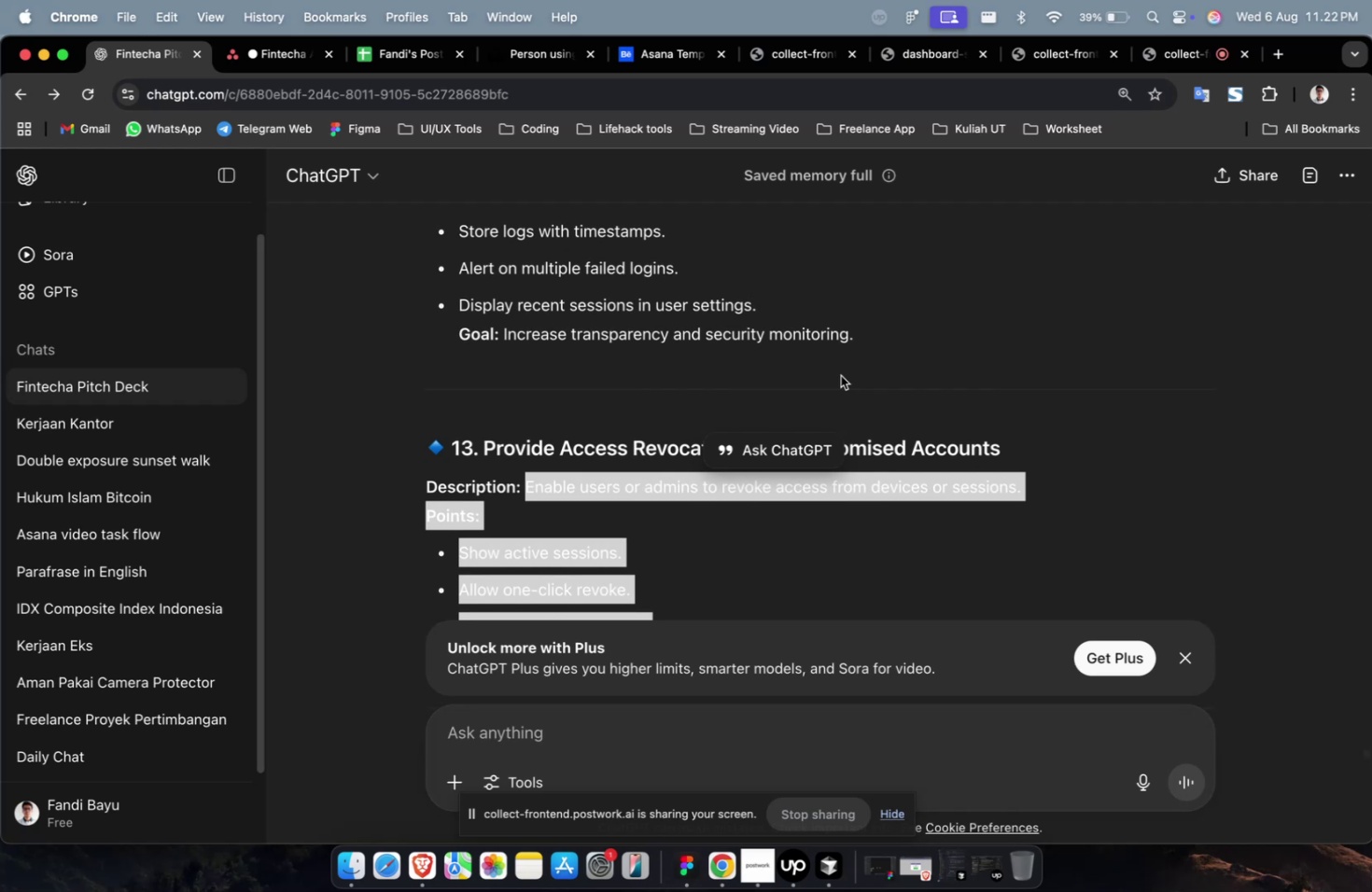 
wait(77.68)
 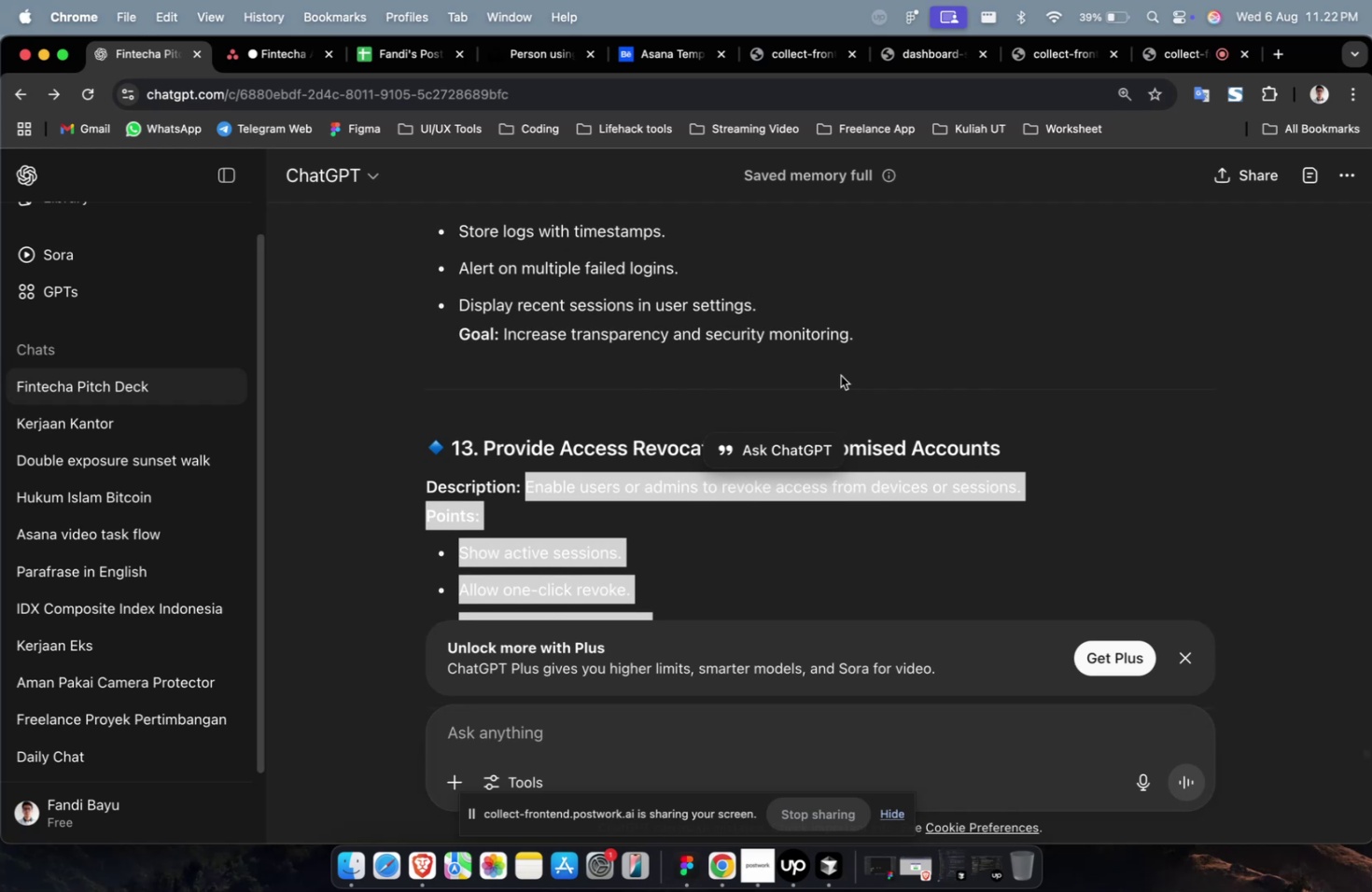 
key(Meta+CommandLeft)
 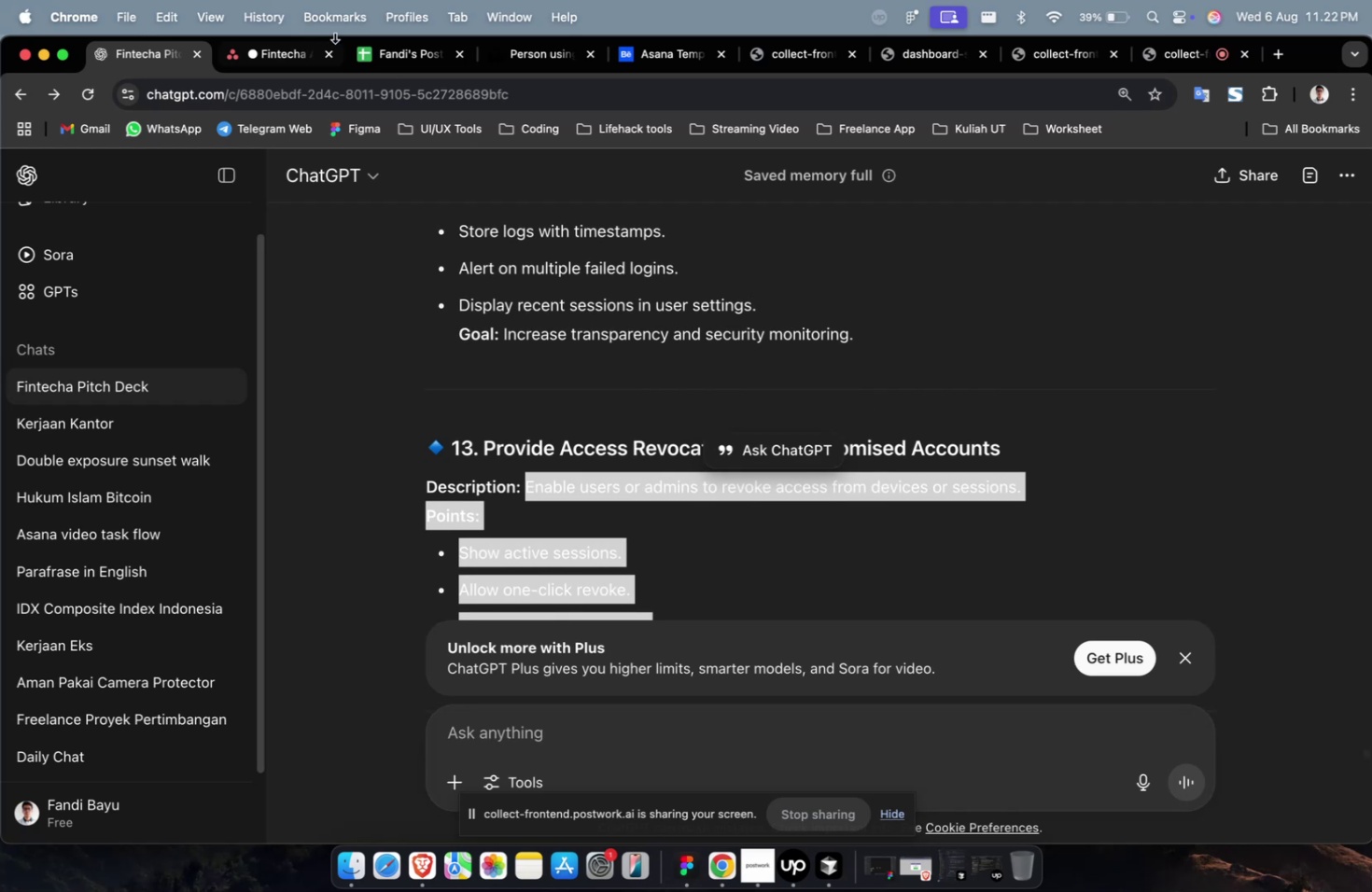 
key(Meta+C)
 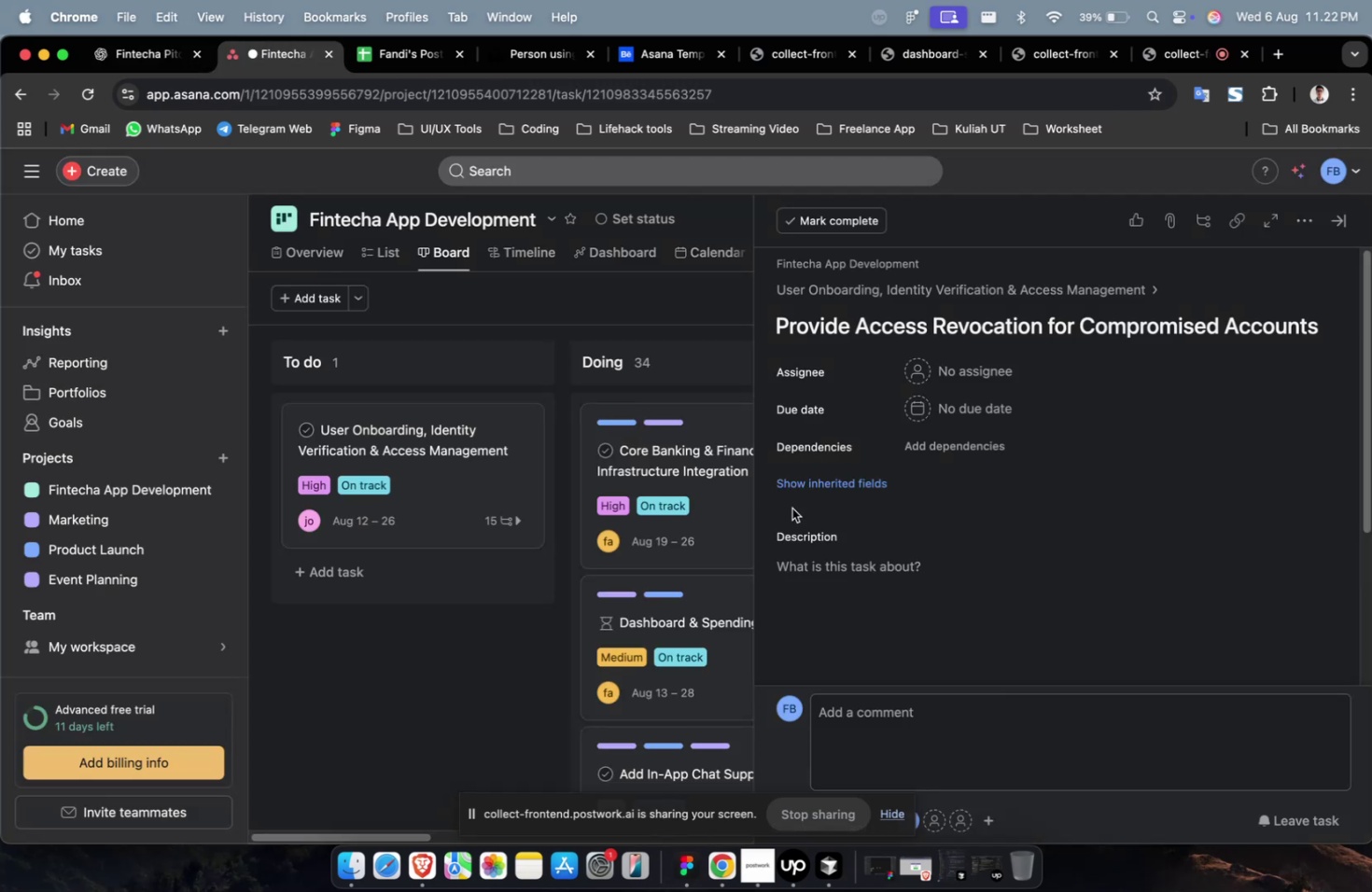 
double_click([854, 549])
 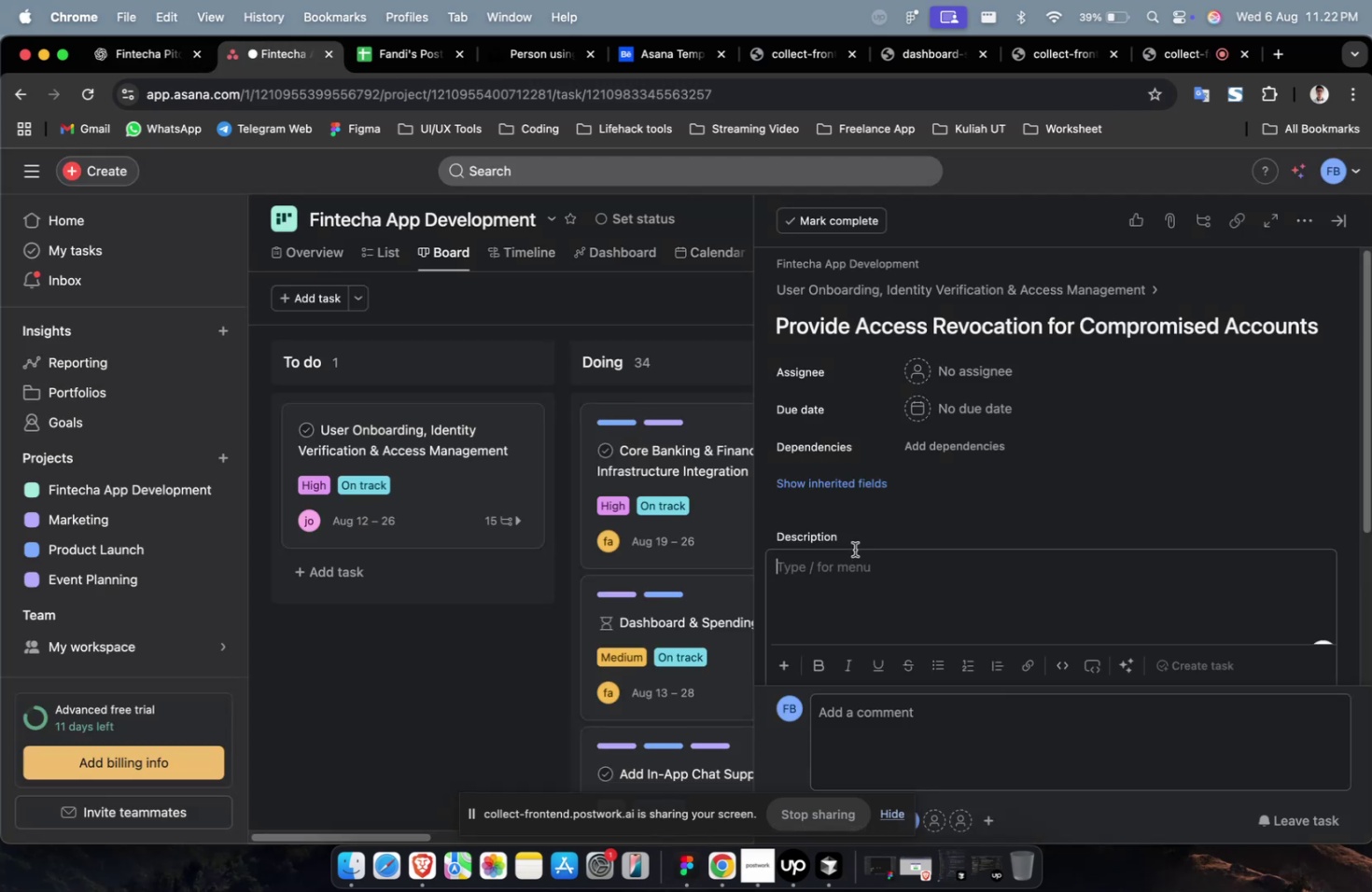 
key(Meta+CommandLeft)
 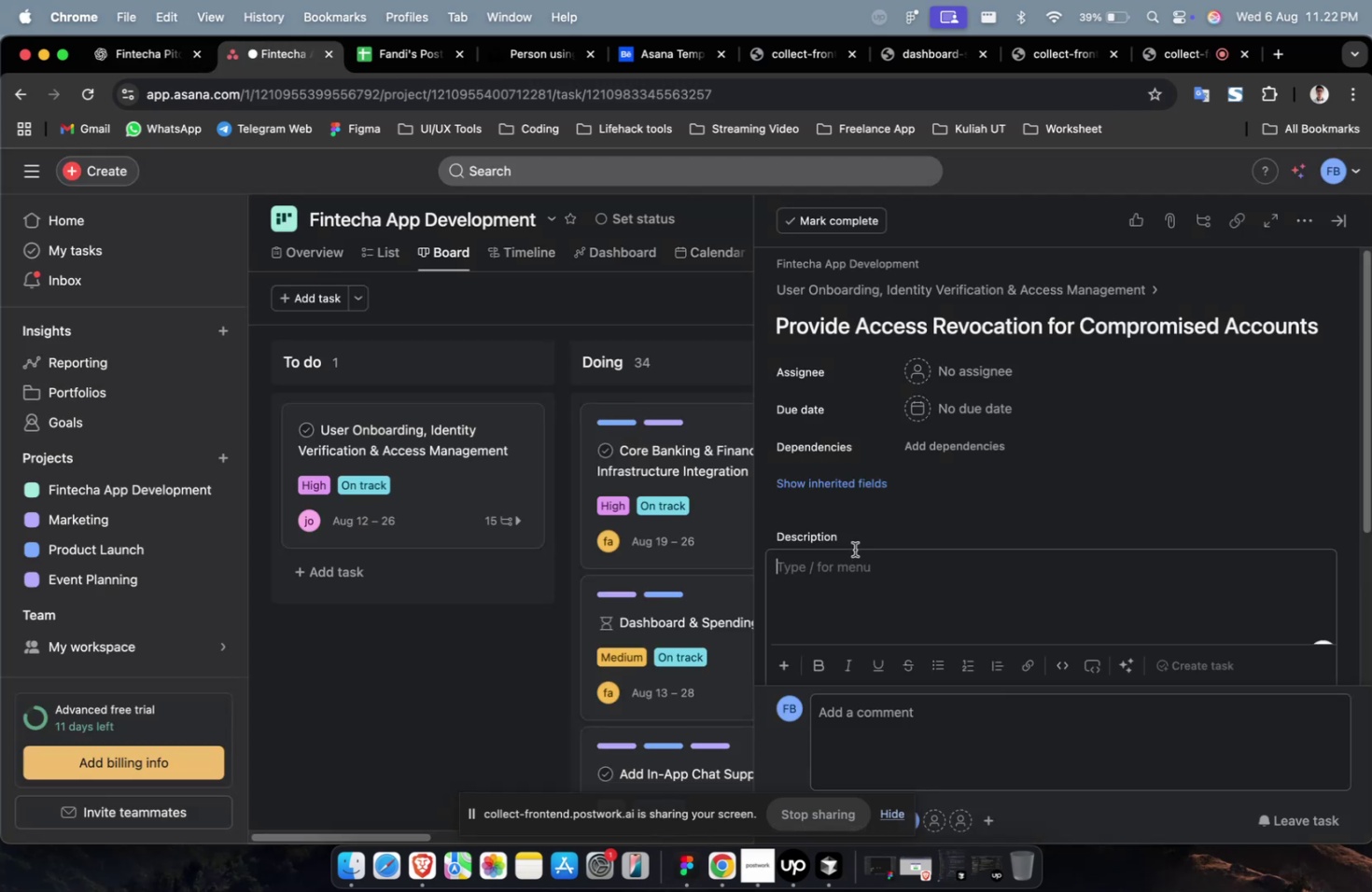 
key(Meta+V)
 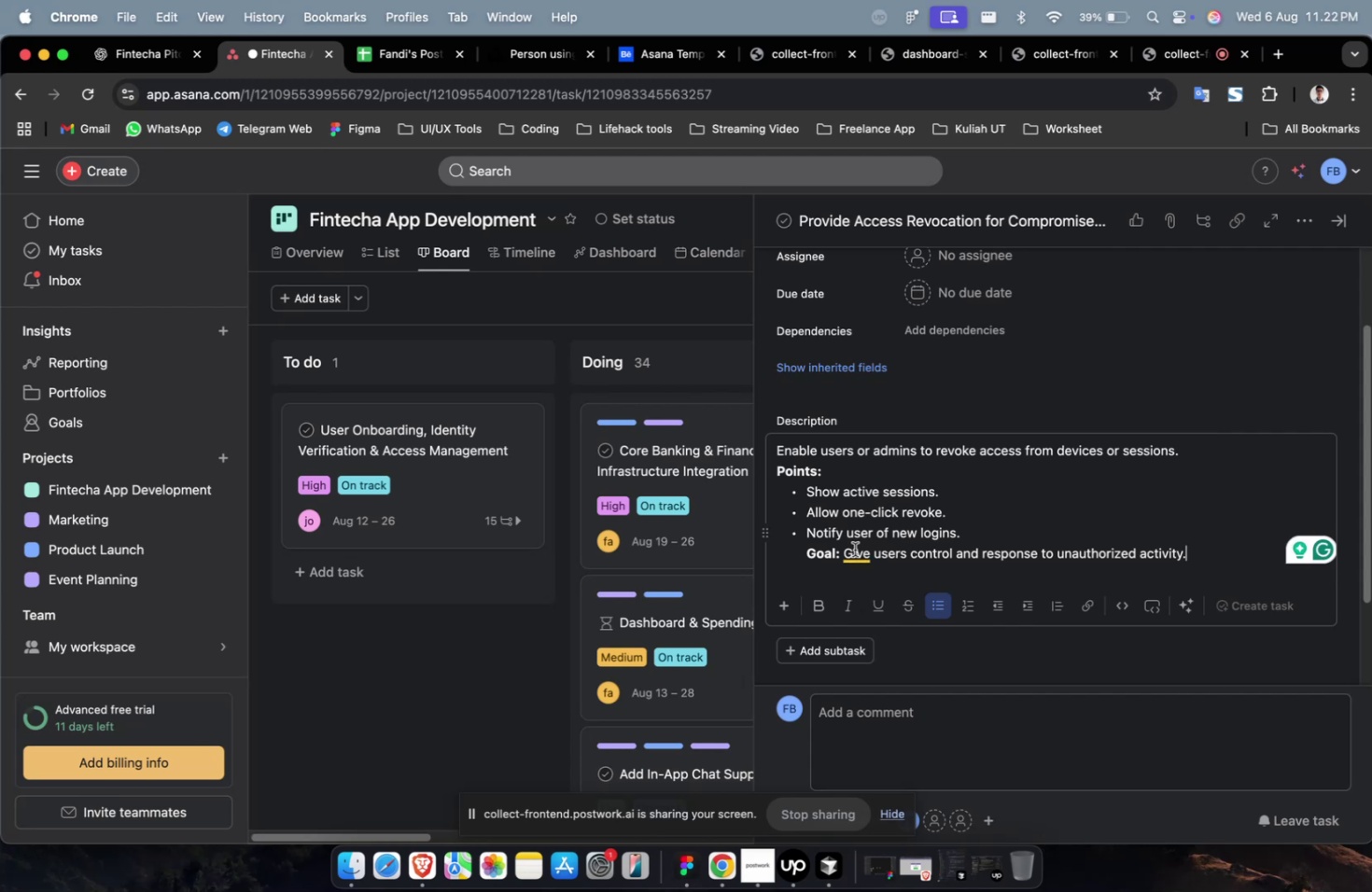 
wait(7.27)
 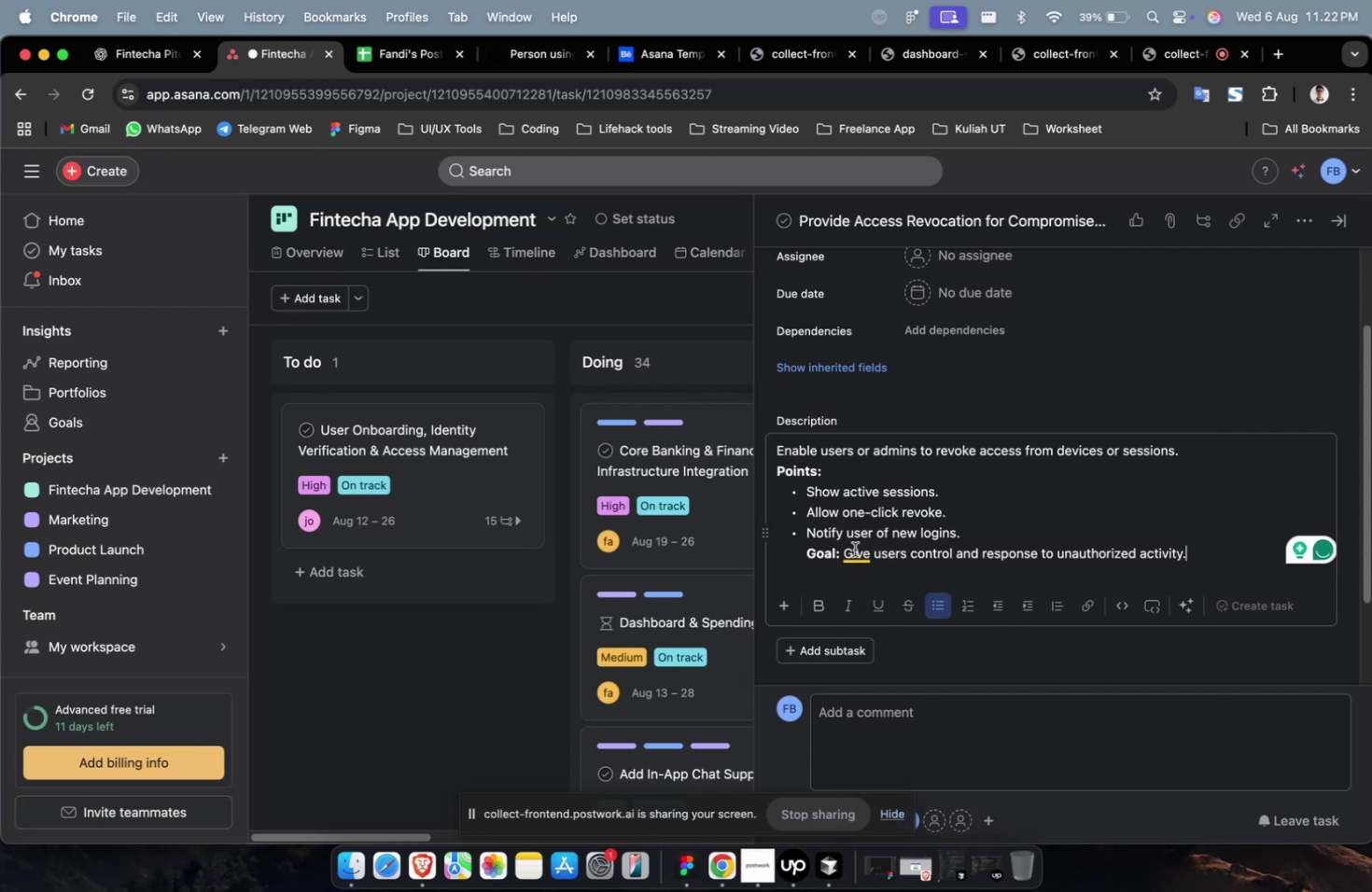 
scroll: coordinate [854, 549], scroll_direction: up, amount: 7.0
 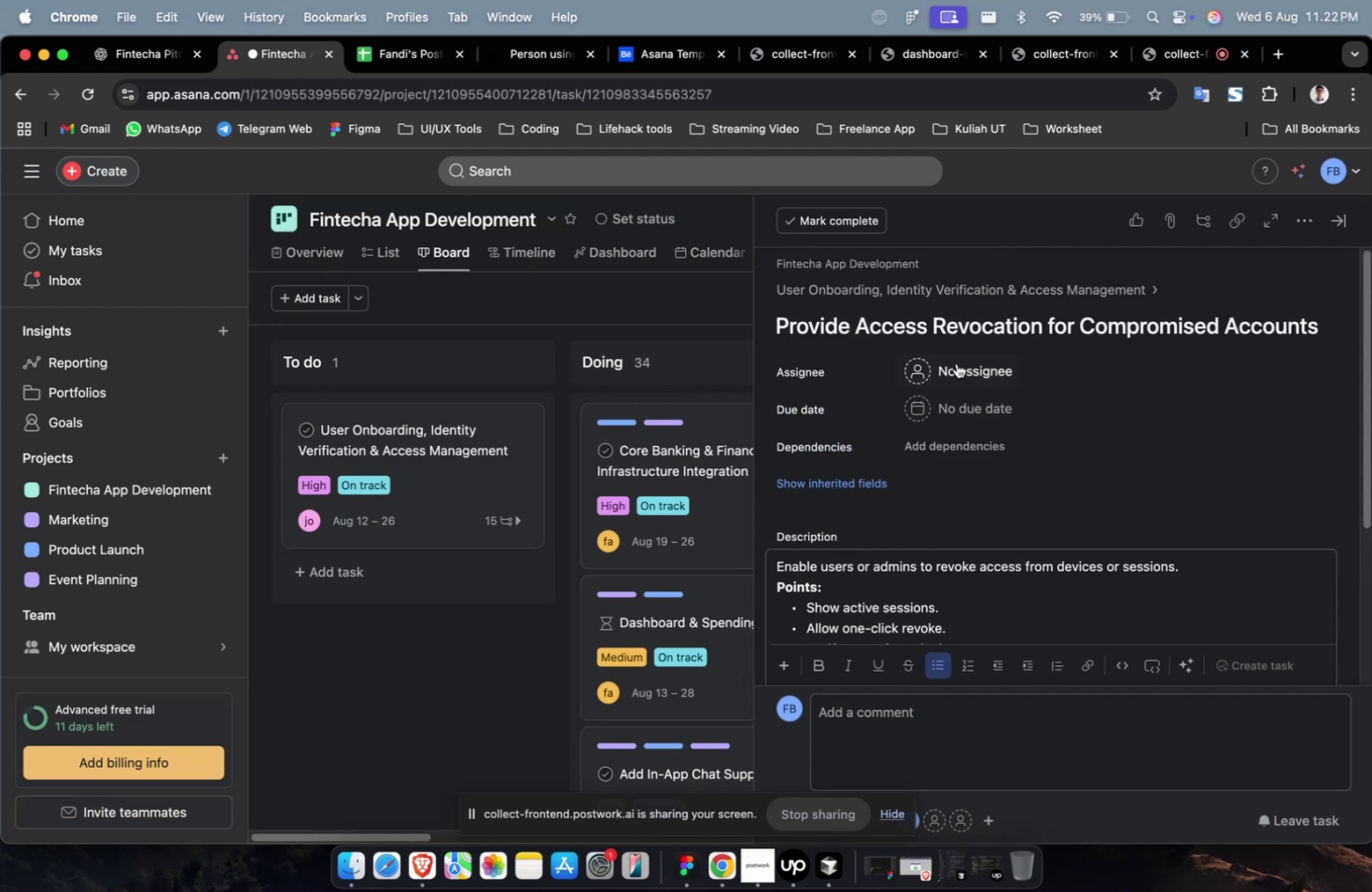 
left_click([956, 360])
 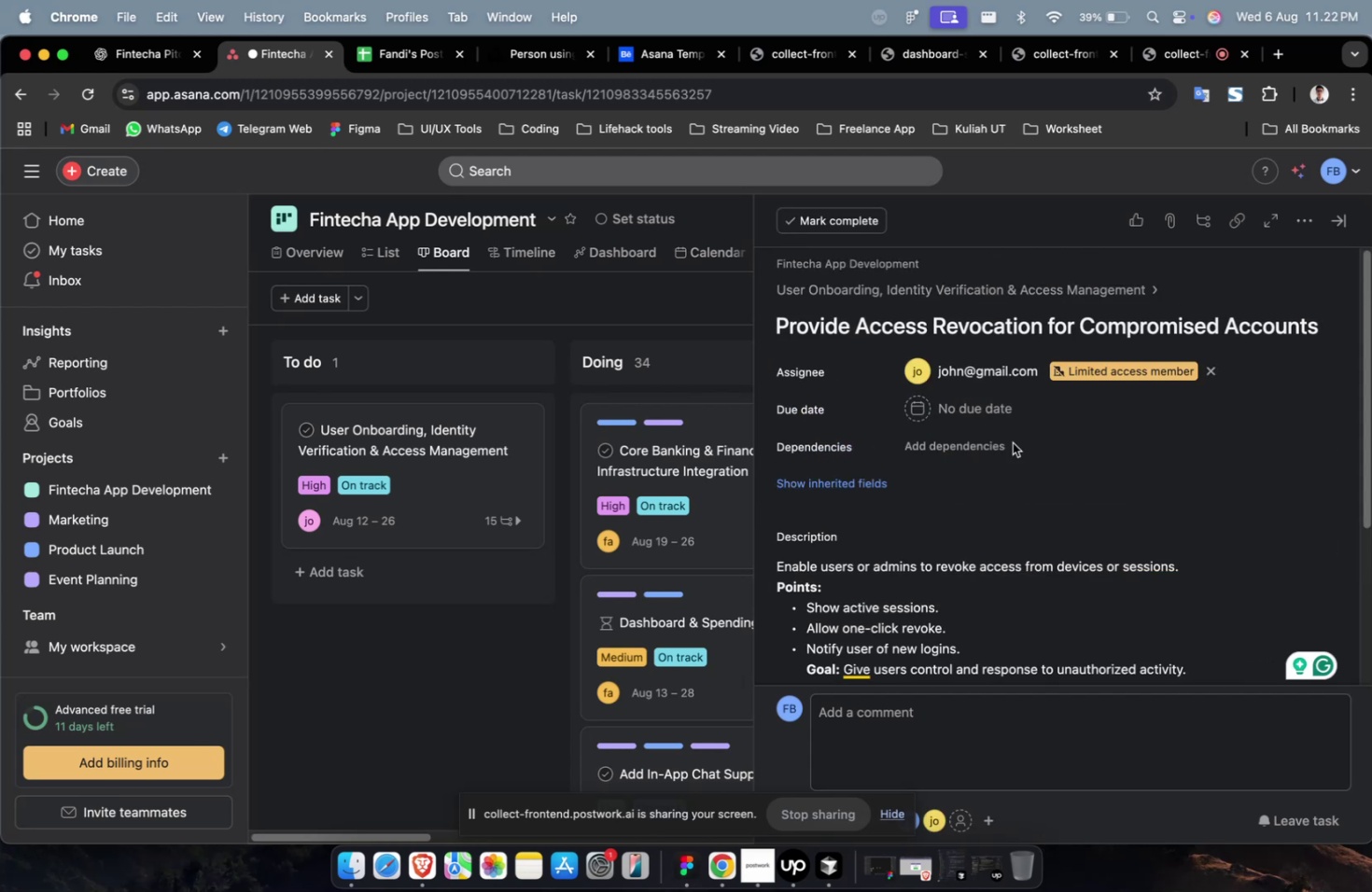 
double_click([996, 411])
 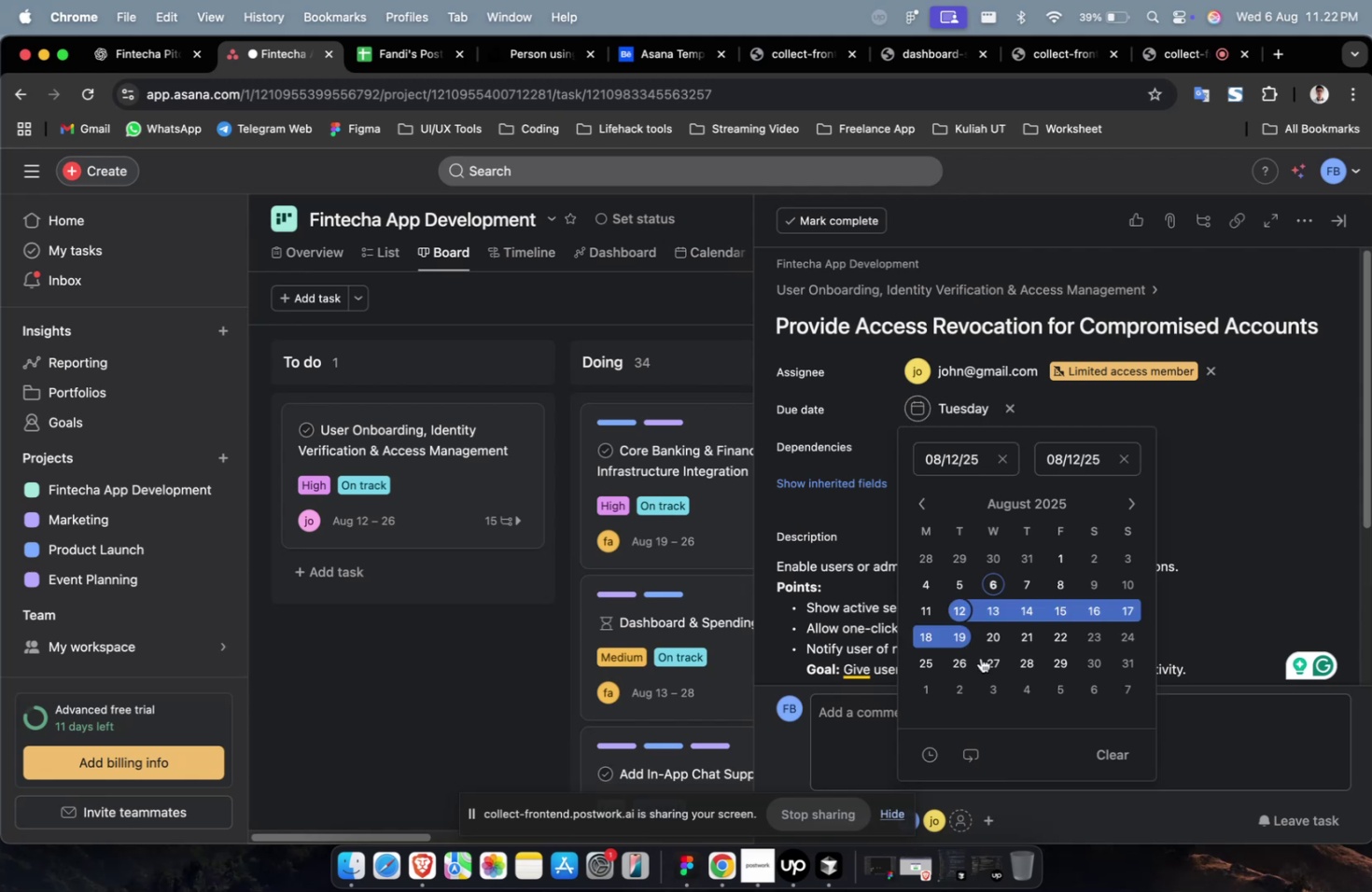 
triple_click([963, 662])
 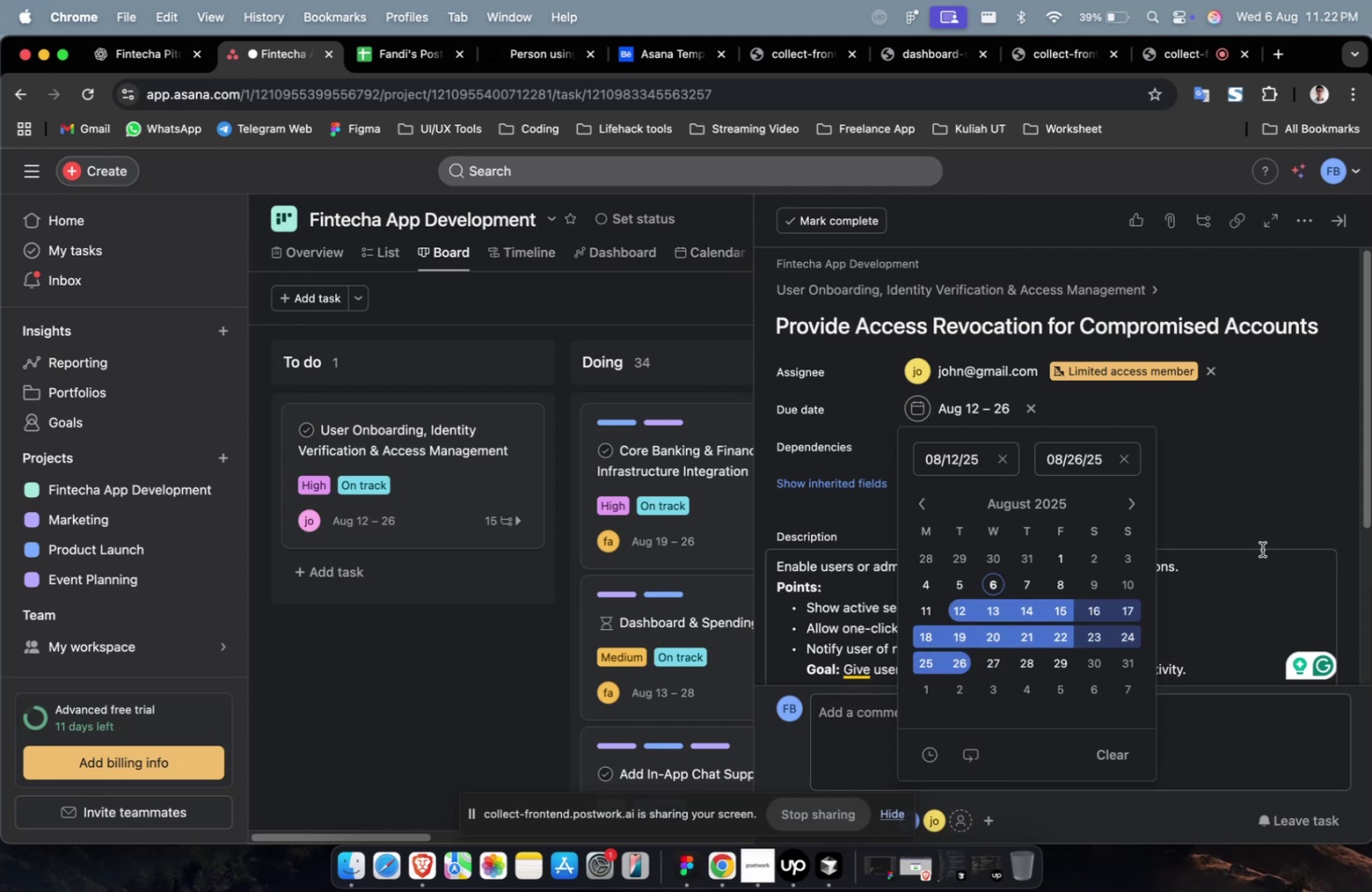 
triple_click([1254, 544])
 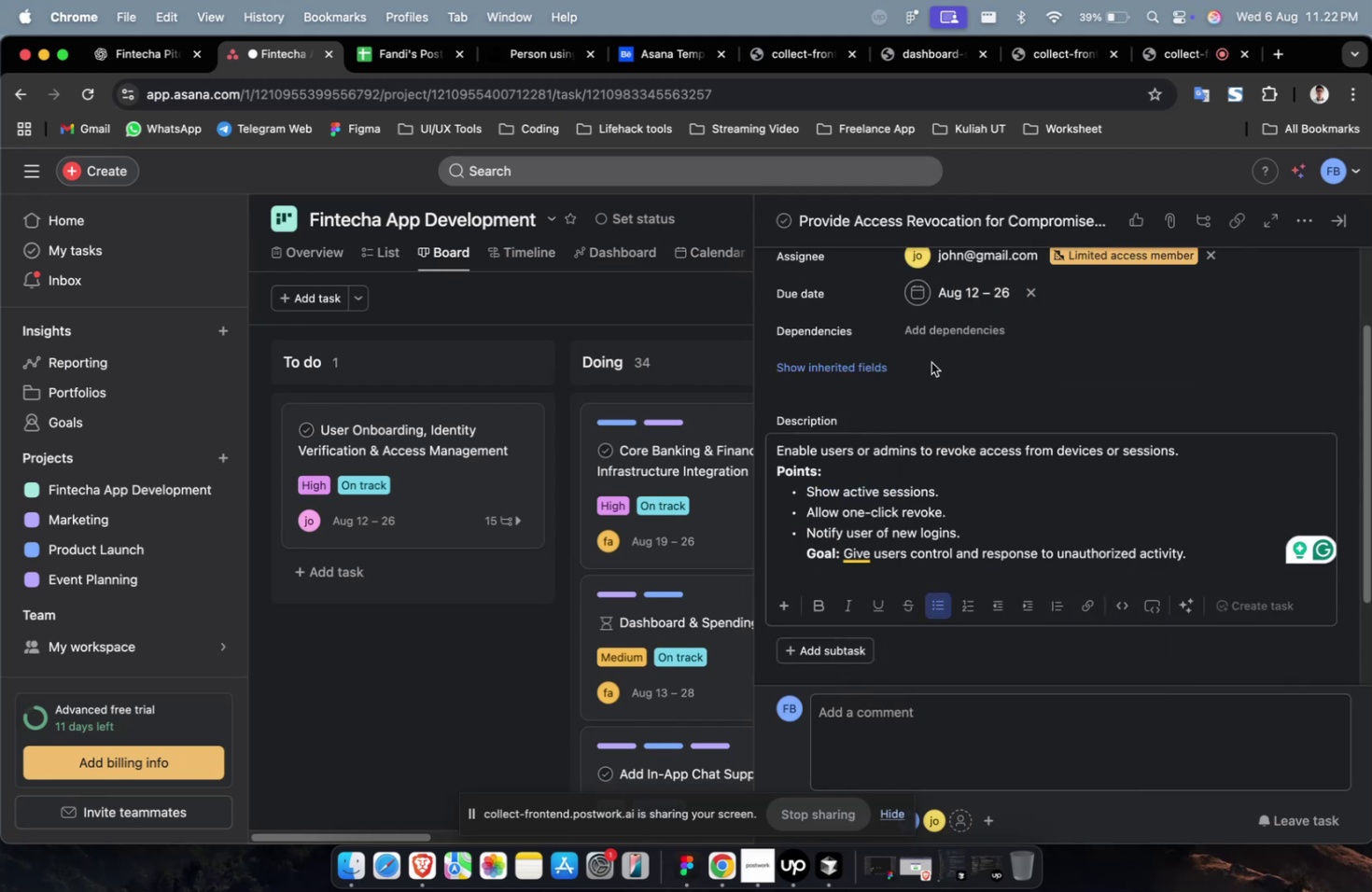 
left_click([968, 323])
 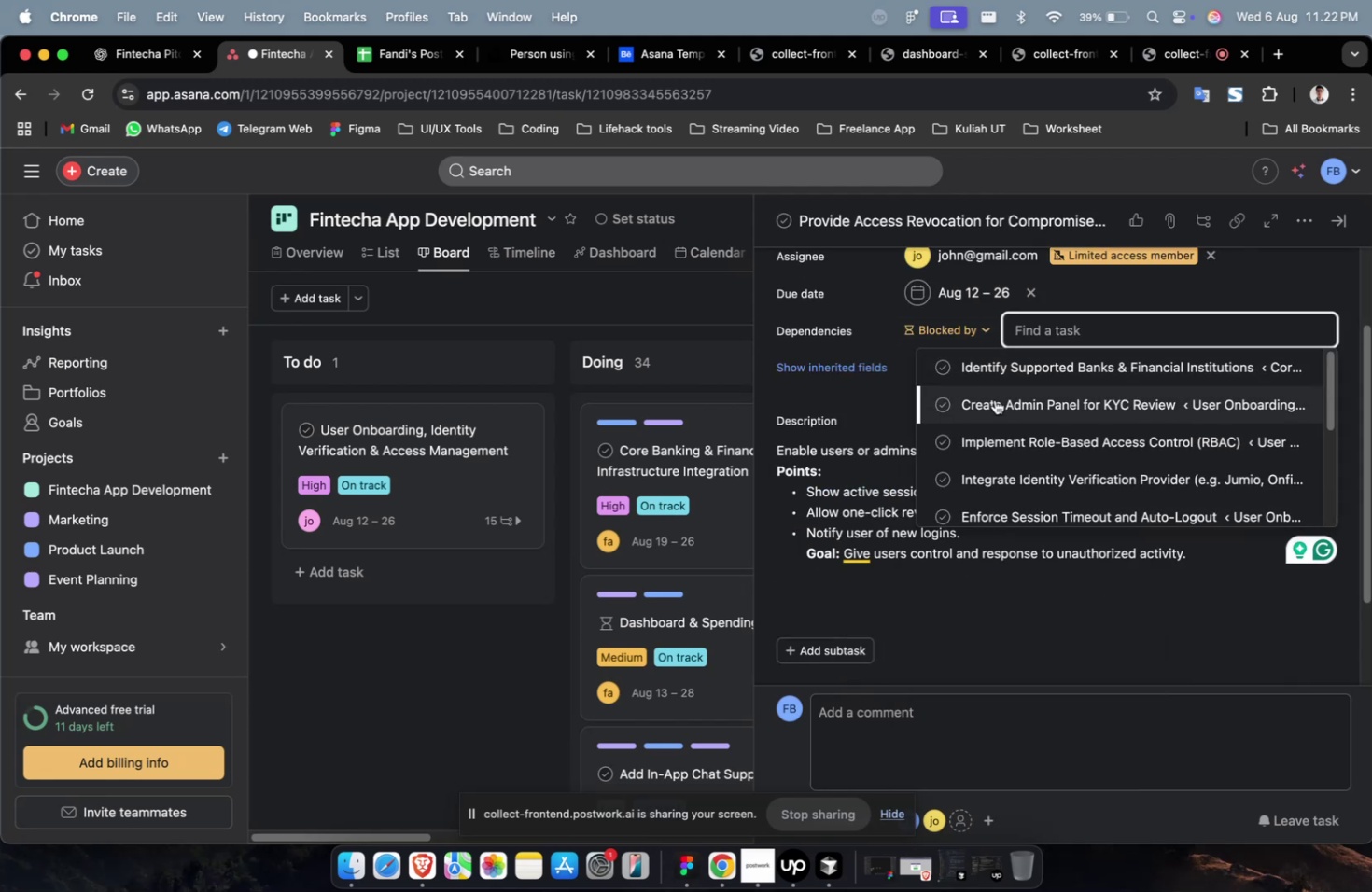 
double_click([994, 399])
 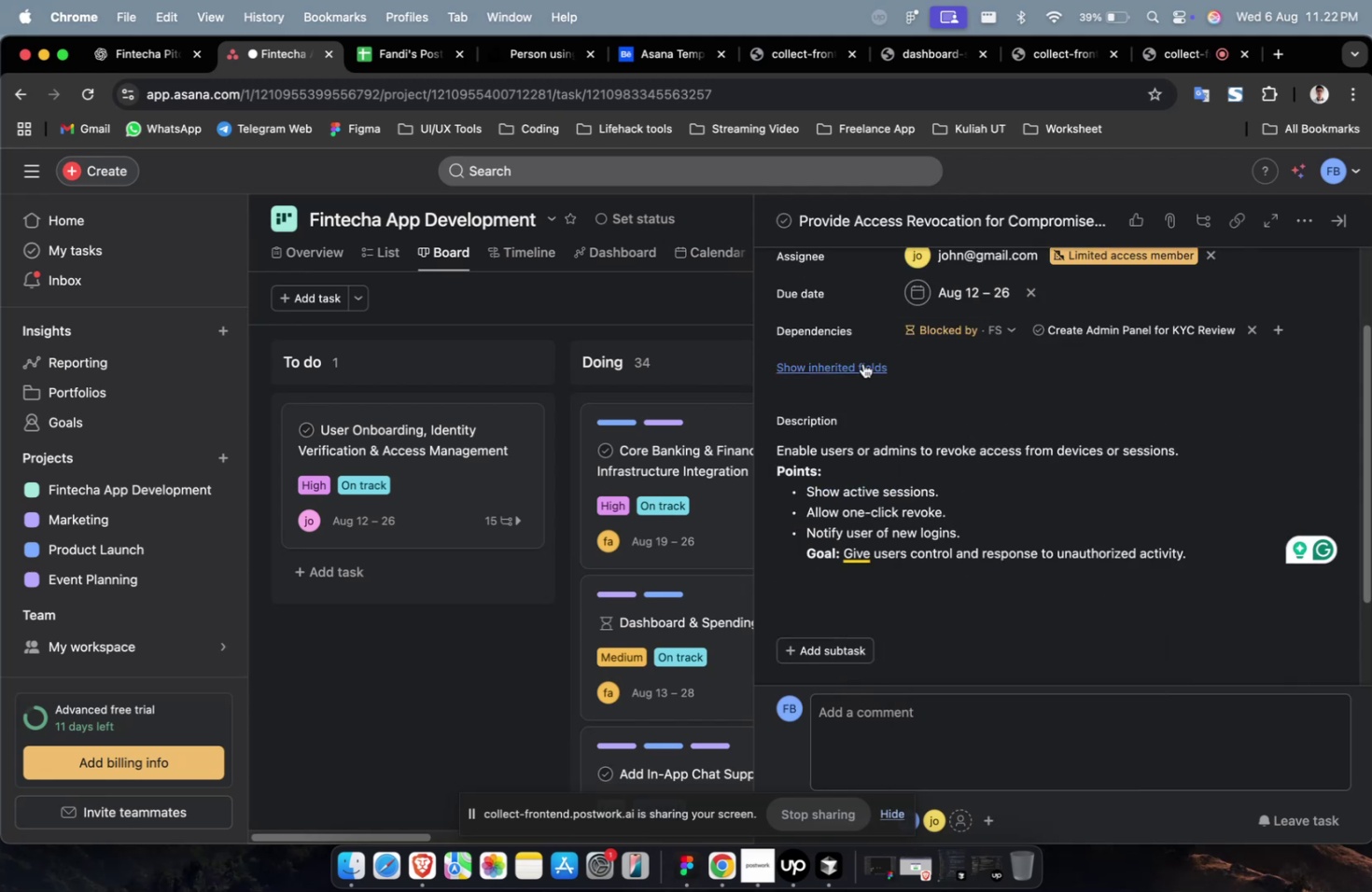 
triple_click([860, 364])
 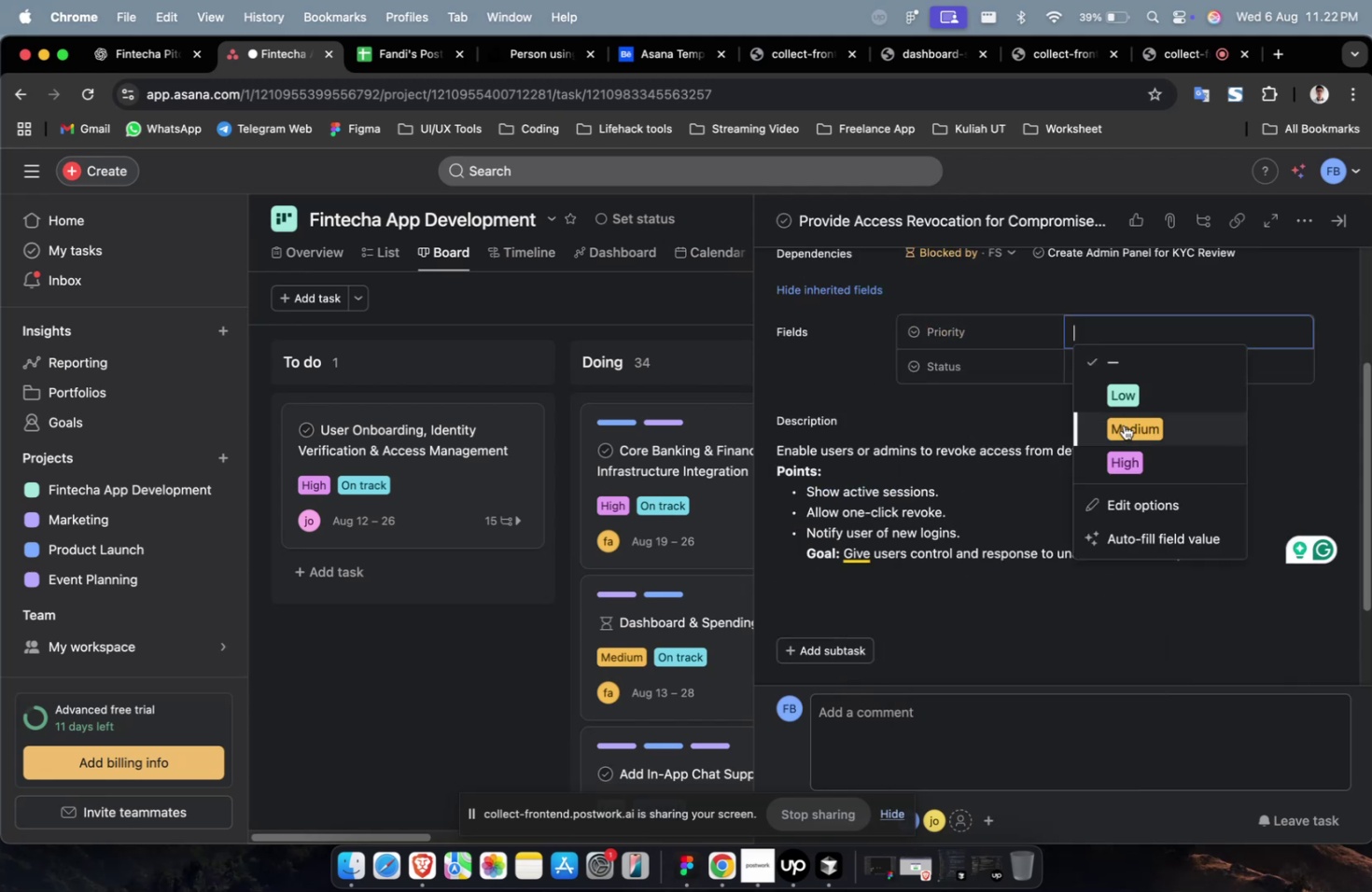 
triple_click([1131, 457])
 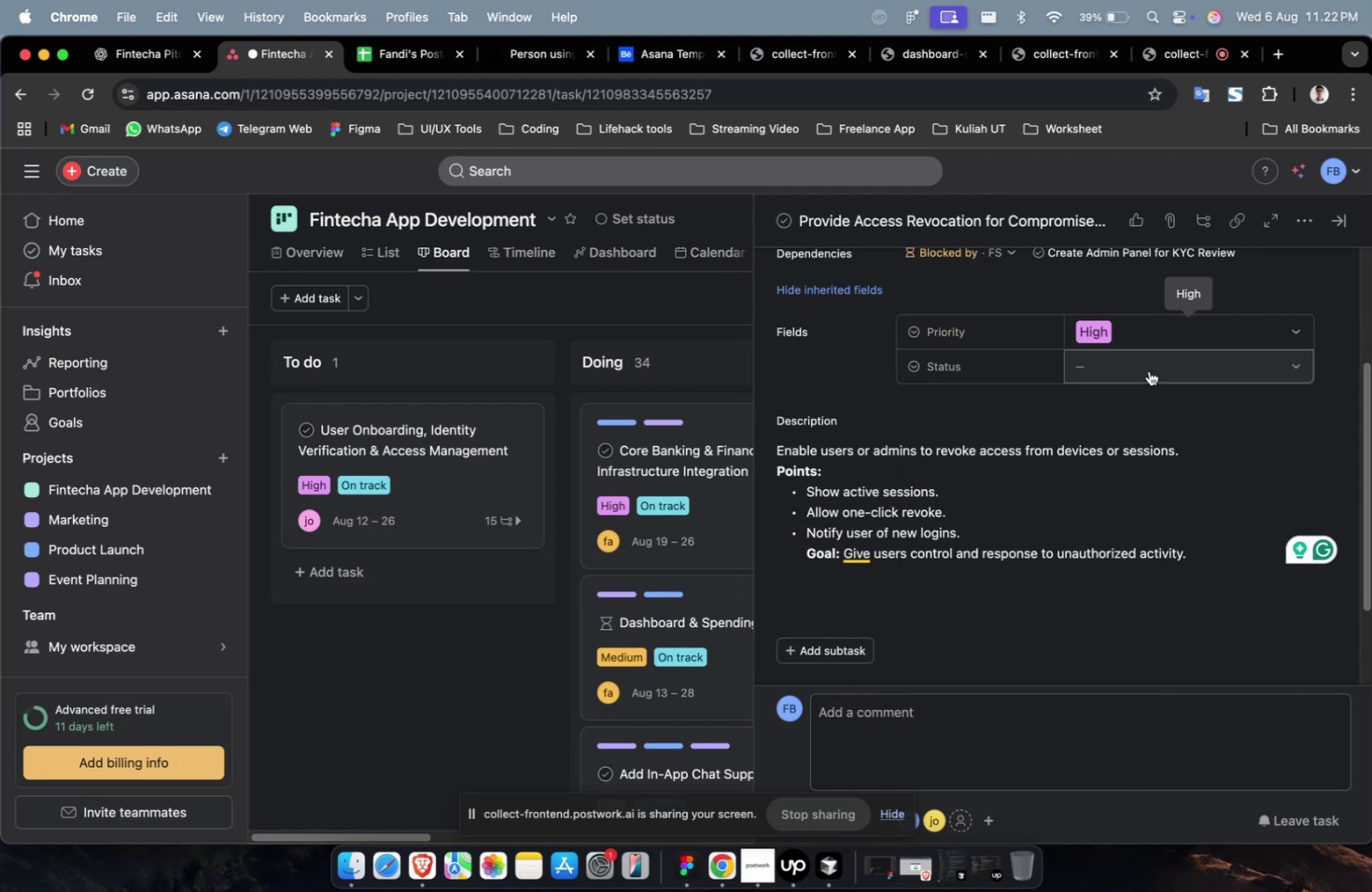 
triple_click([1148, 370])
 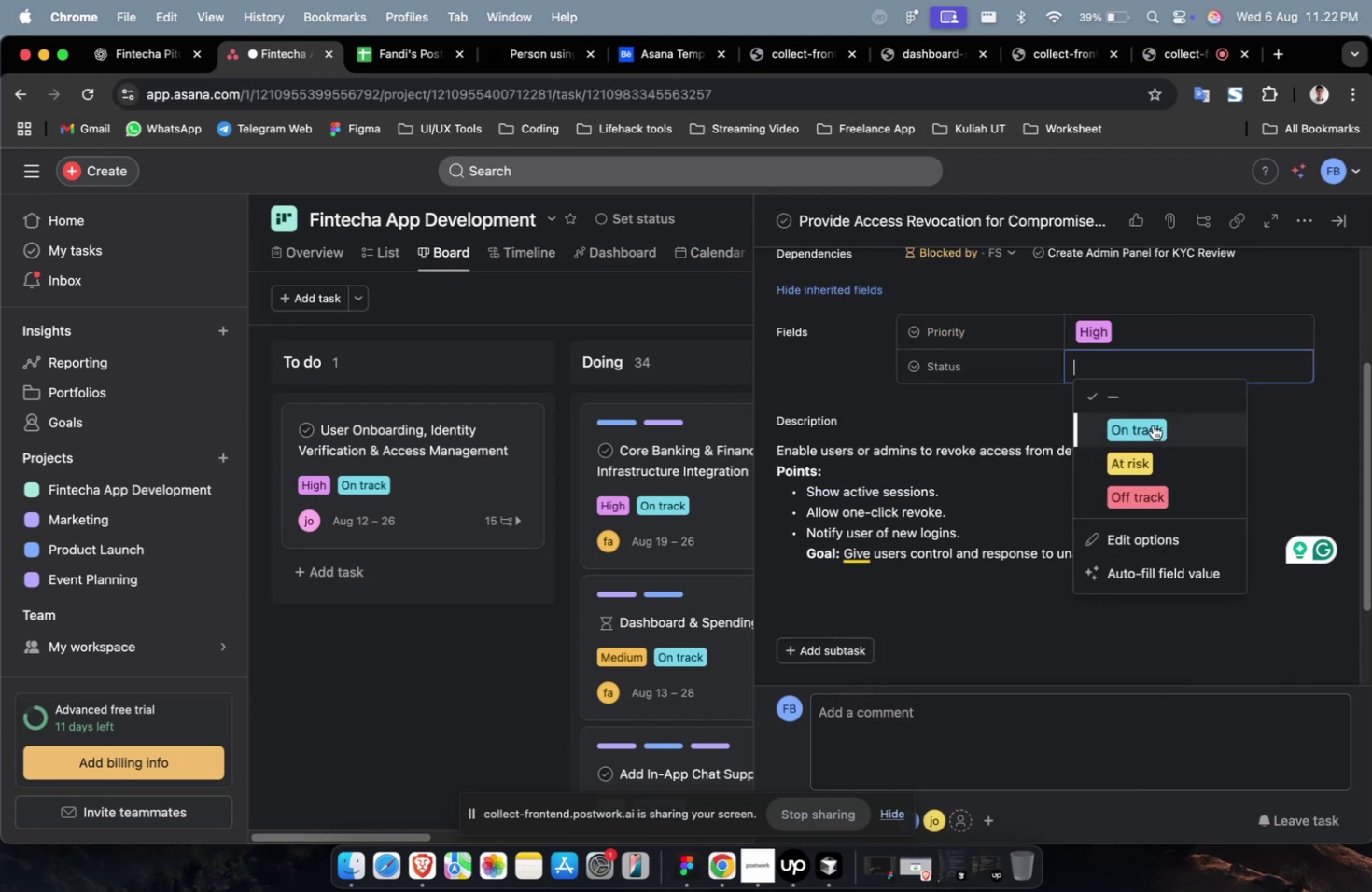 
triple_click([1153, 428])
 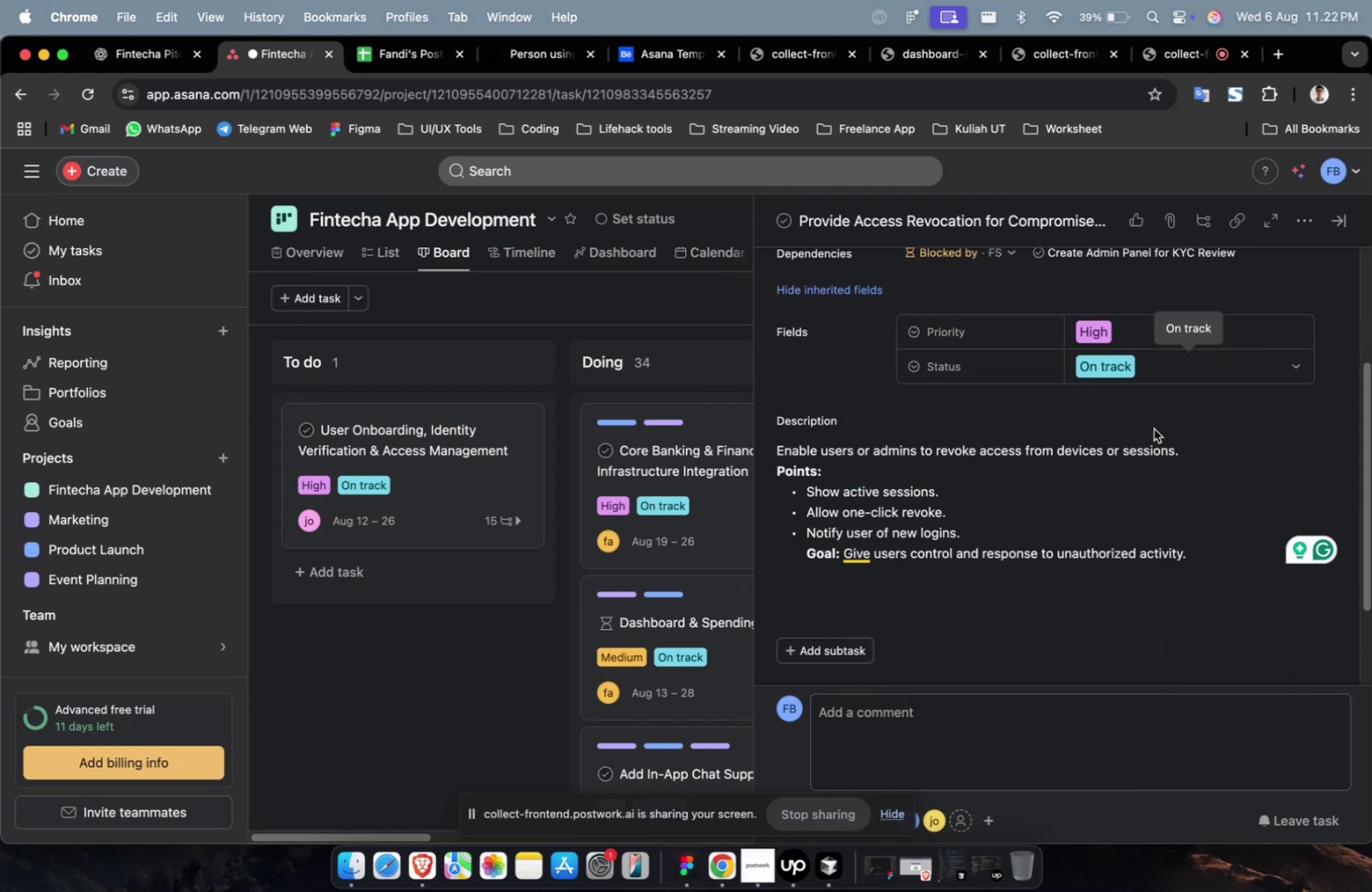 
scroll: coordinate [987, 464], scroll_direction: up, amount: 10.0
 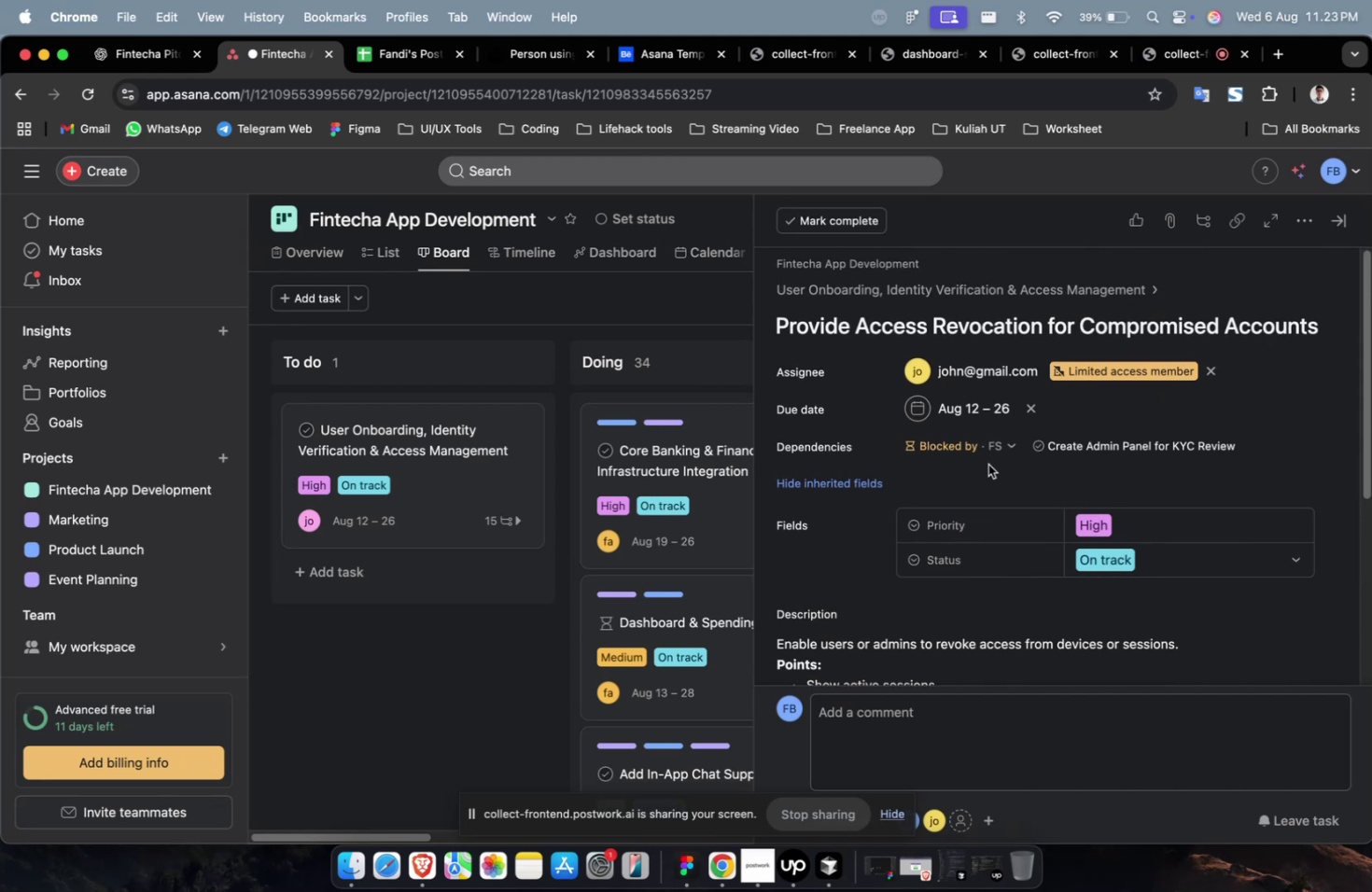 
scroll: coordinate [987, 465], scroll_direction: down, amount: 34.0
 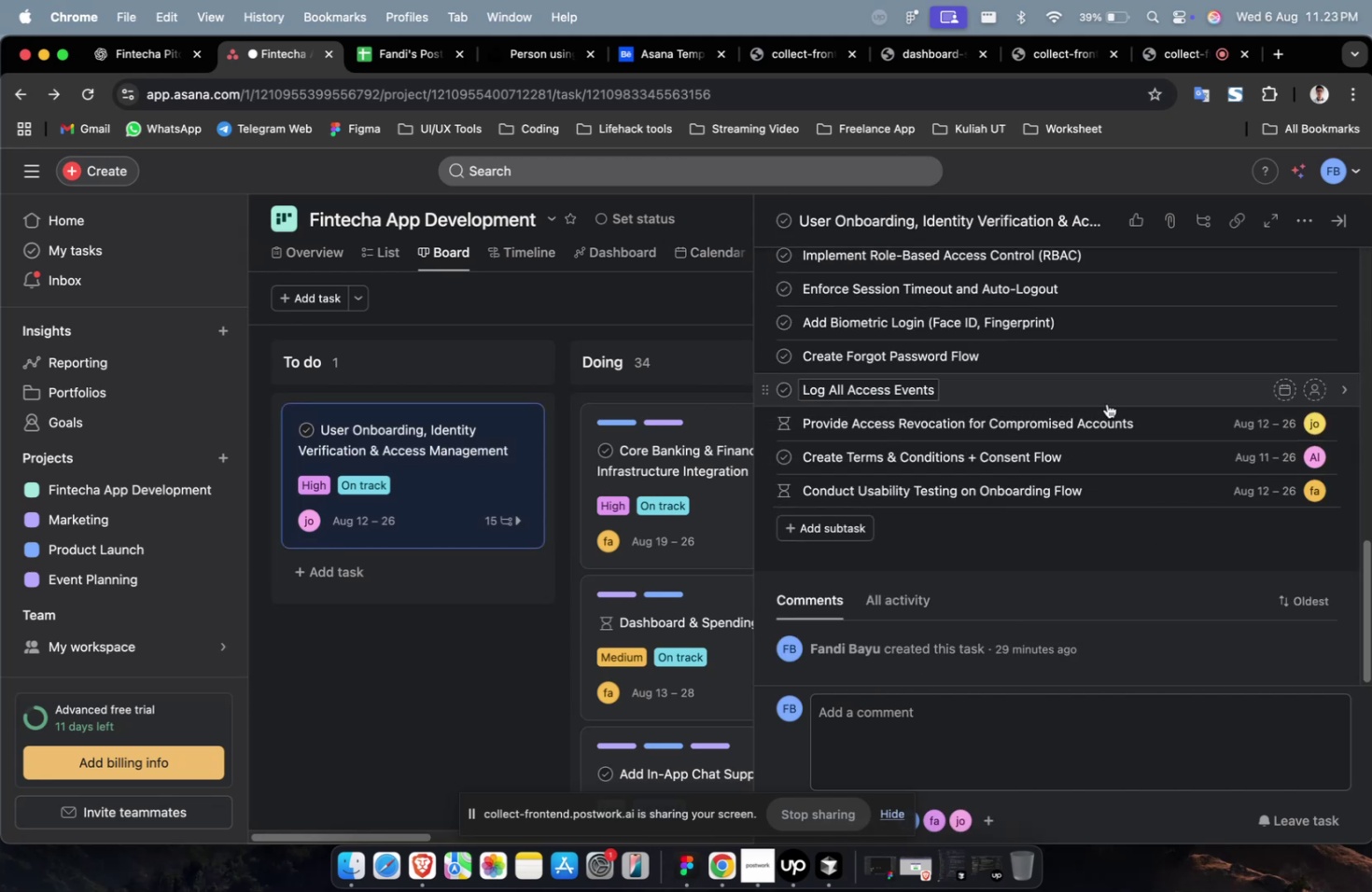 
left_click([1112, 389])
 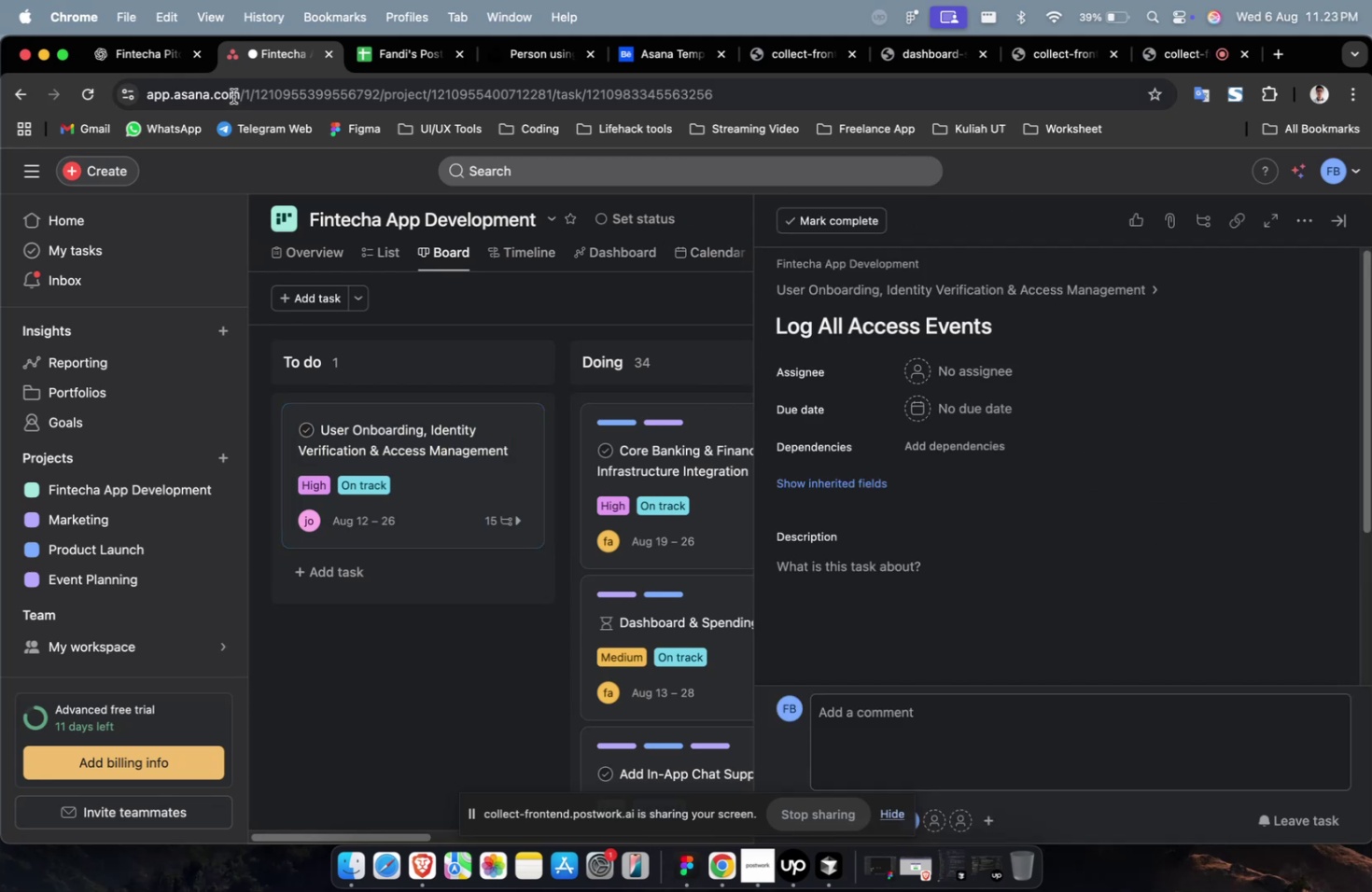 
left_click([175, 64])
 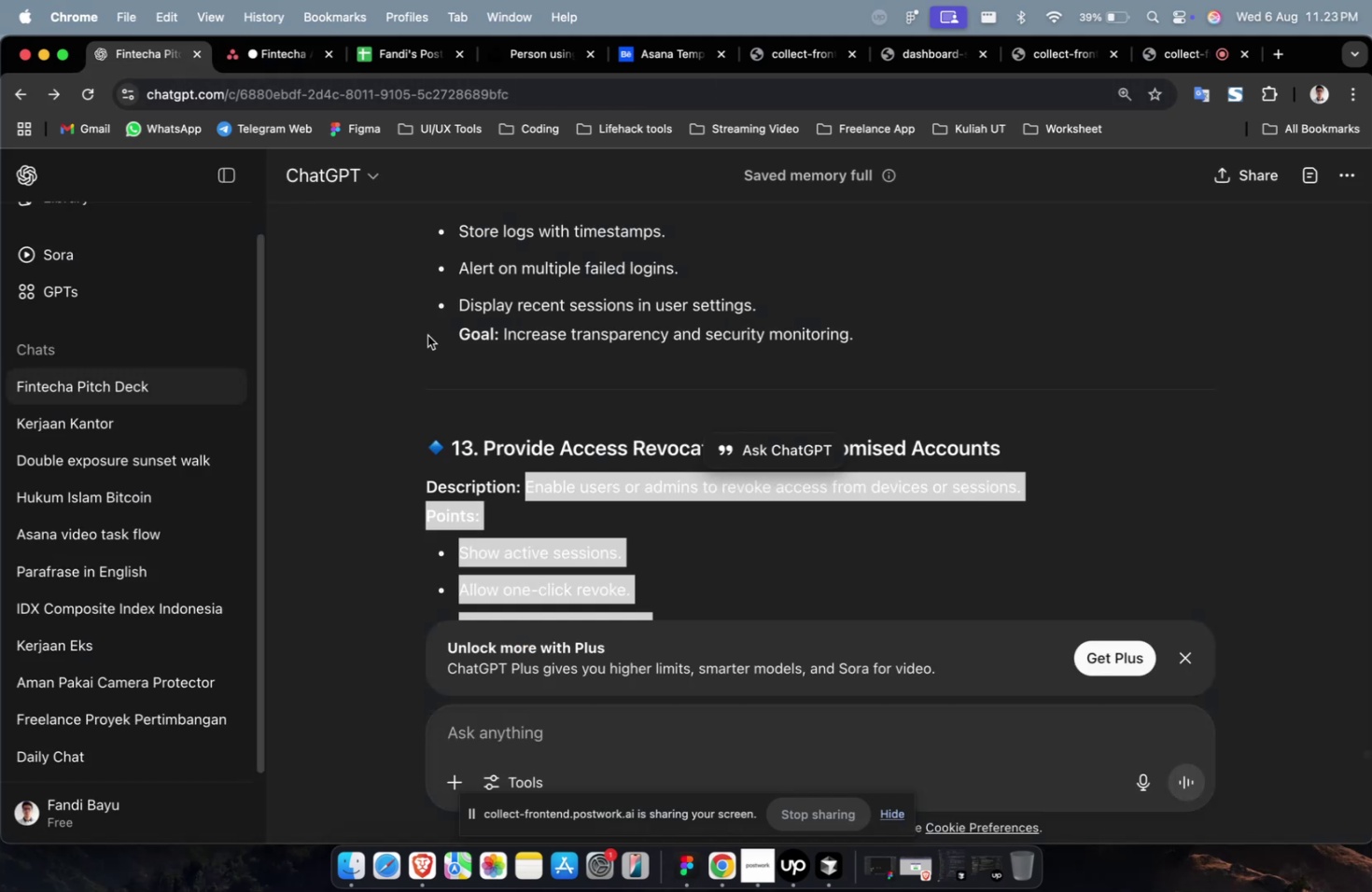 
scroll: coordinate [560, 429], scroll_direction: up, amount: 4.0
 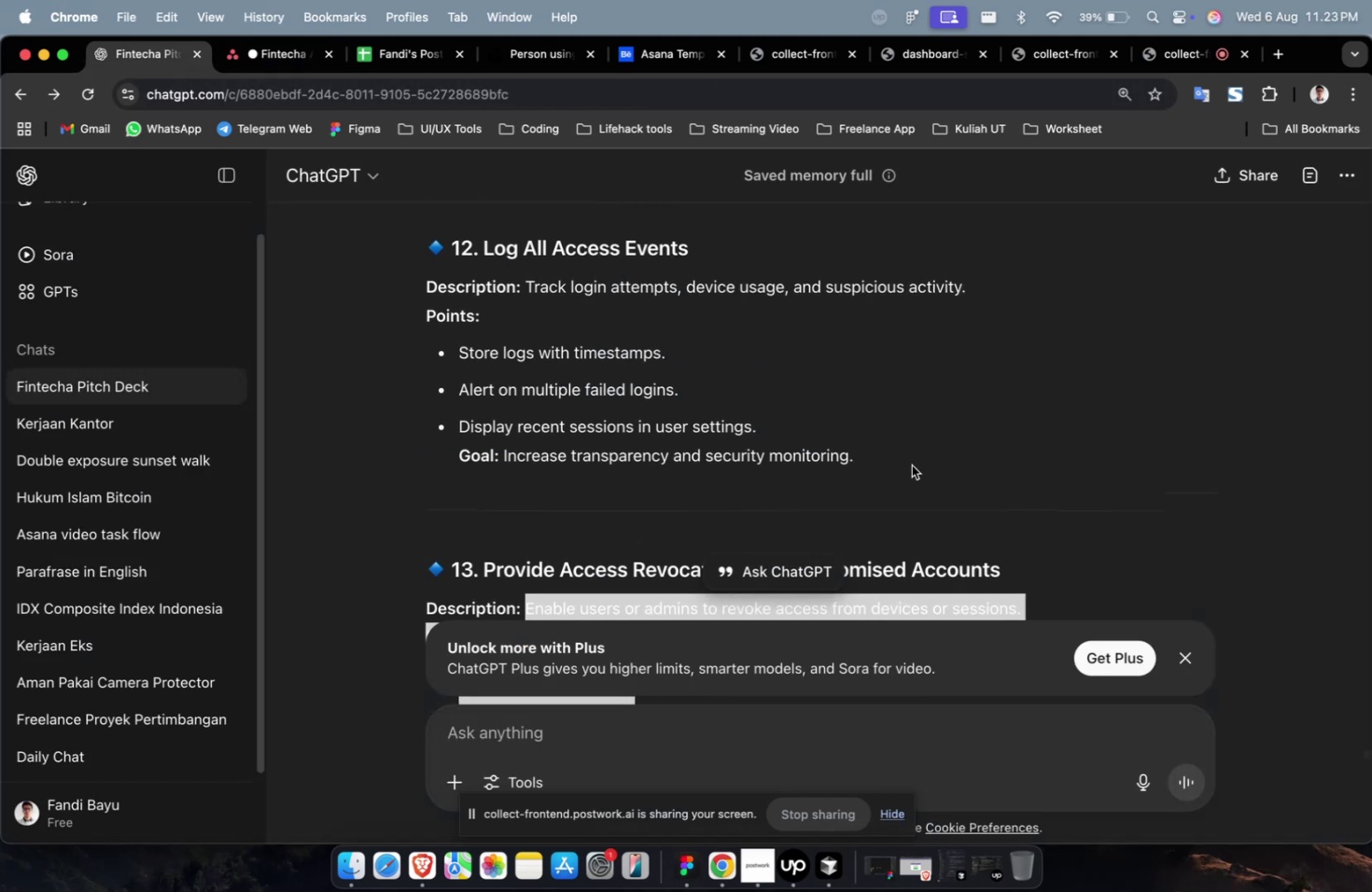 
left_click_drag(start_coordinate=[897, 457], to_coordinate=[527, 290])
 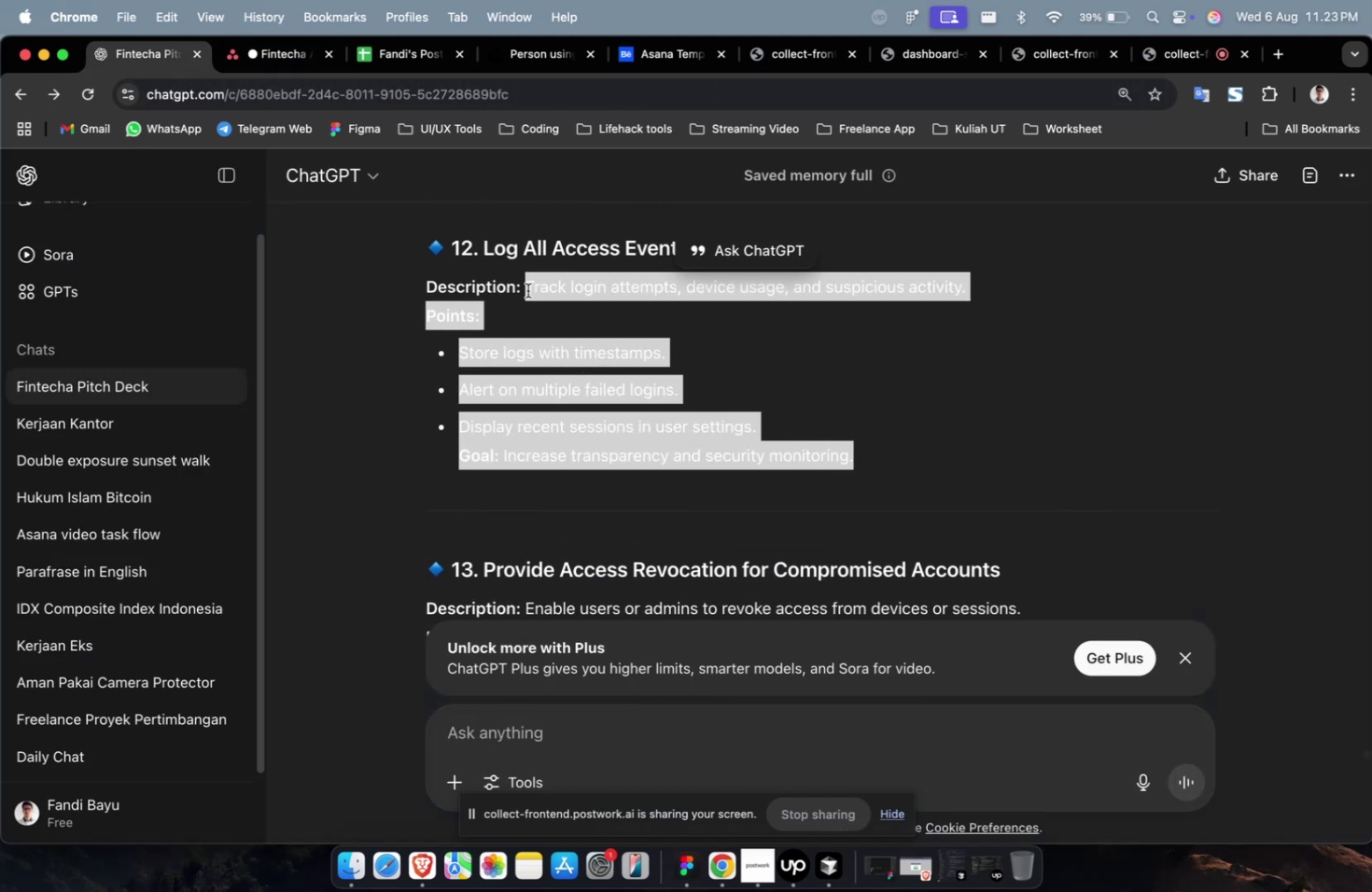 
key(Meta+C)
 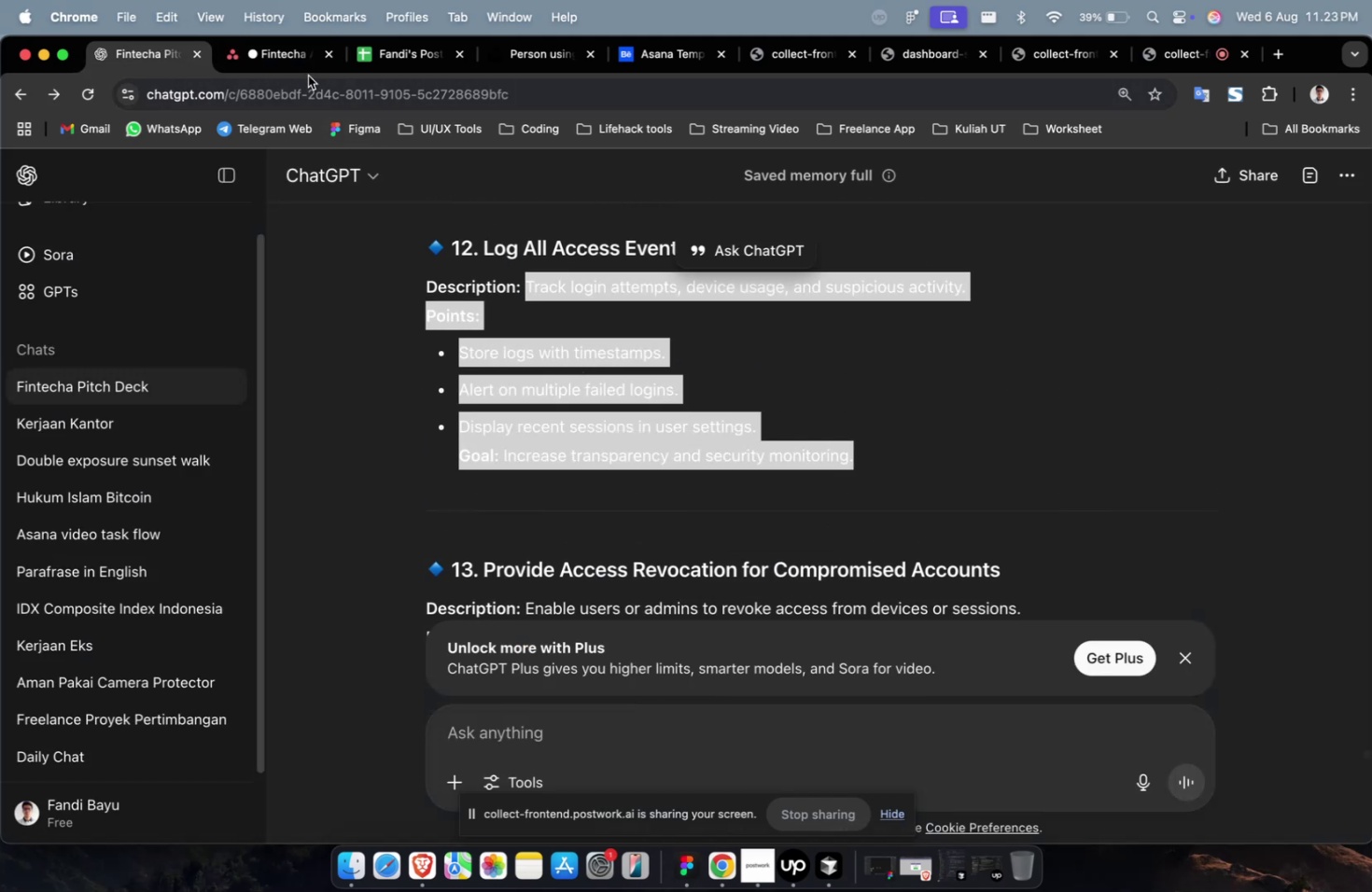 
left_click([307, 74])
 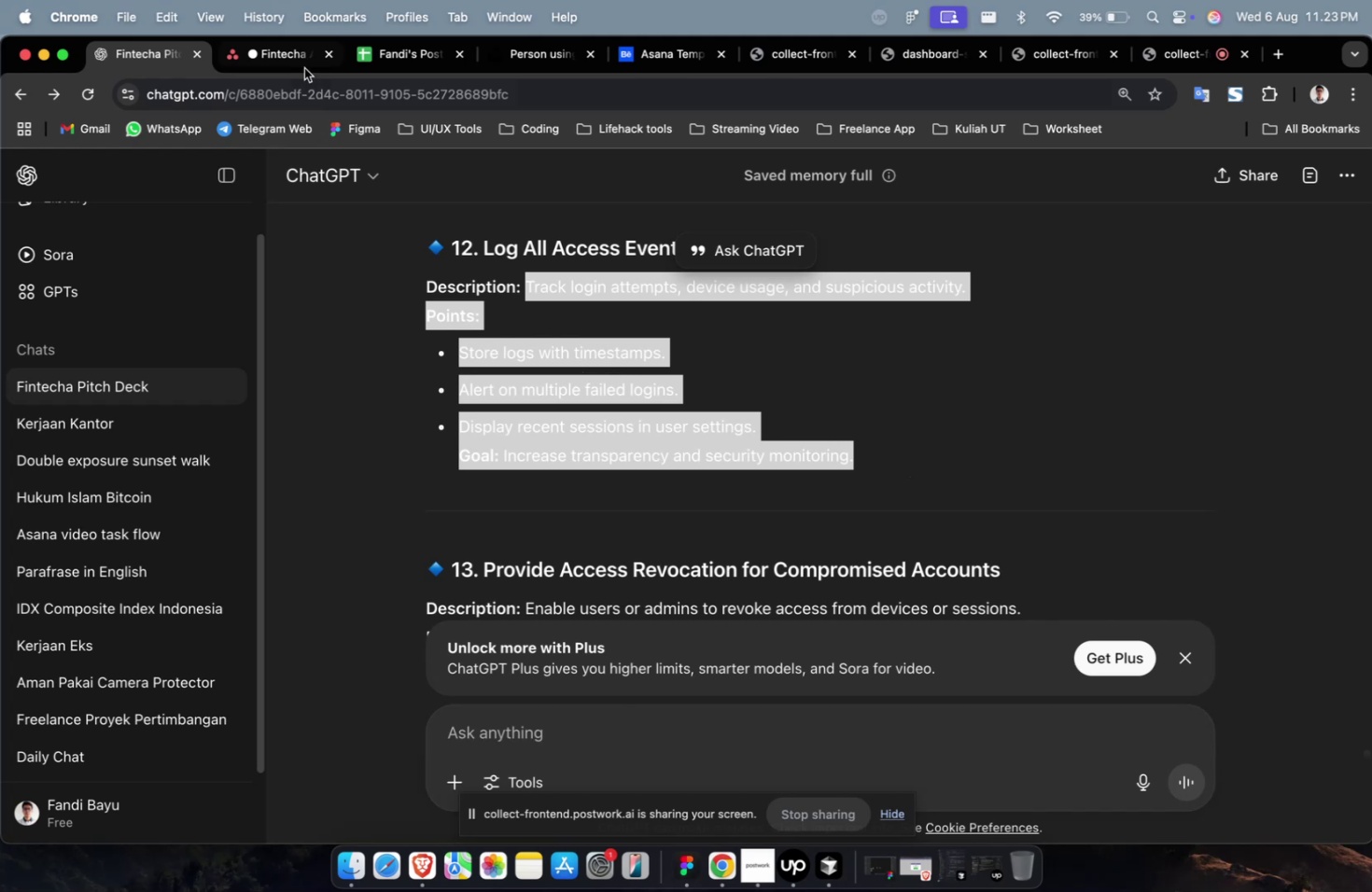 
double_click([303, 67])
 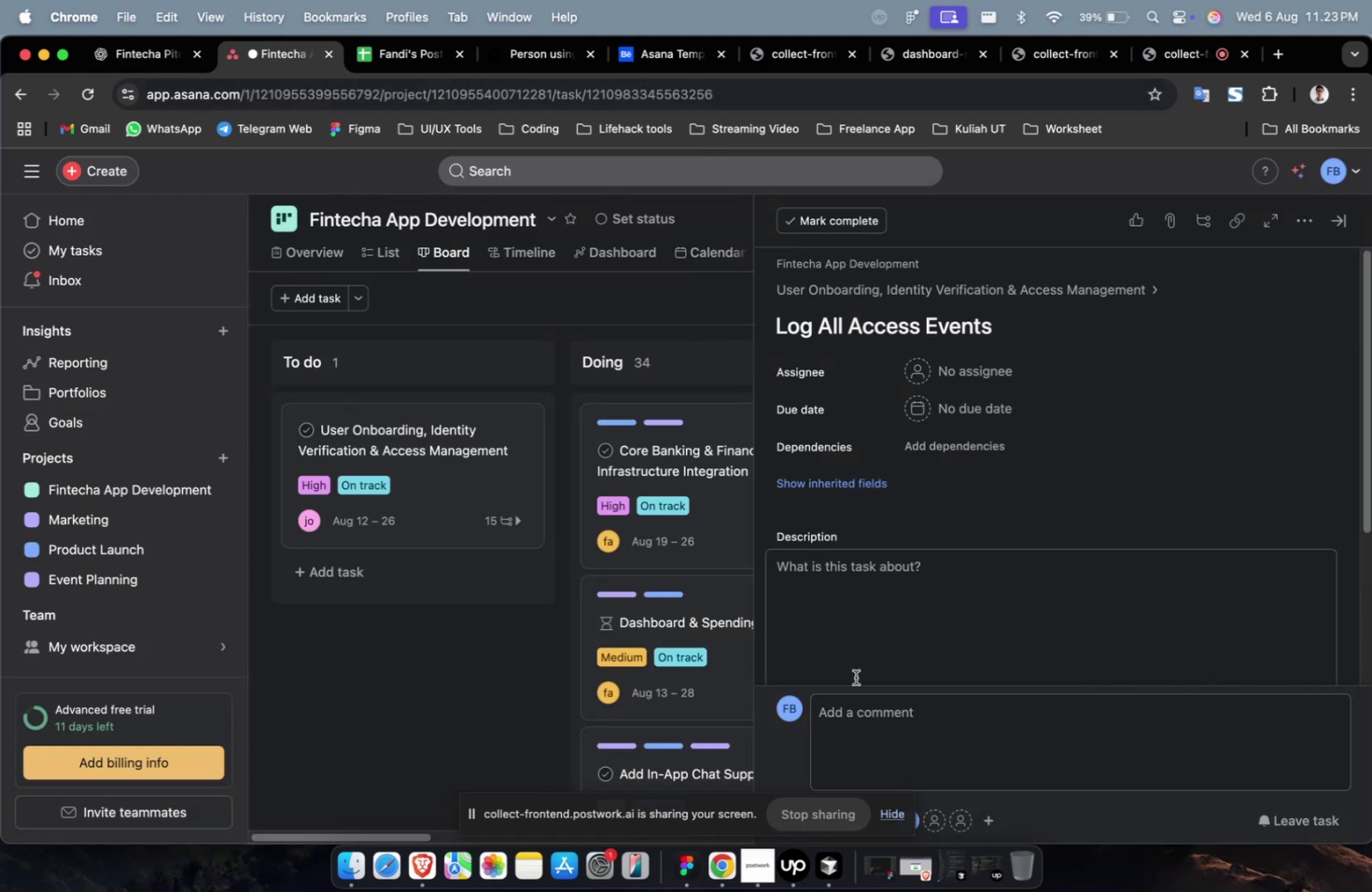 
left_click([933, 631])
 